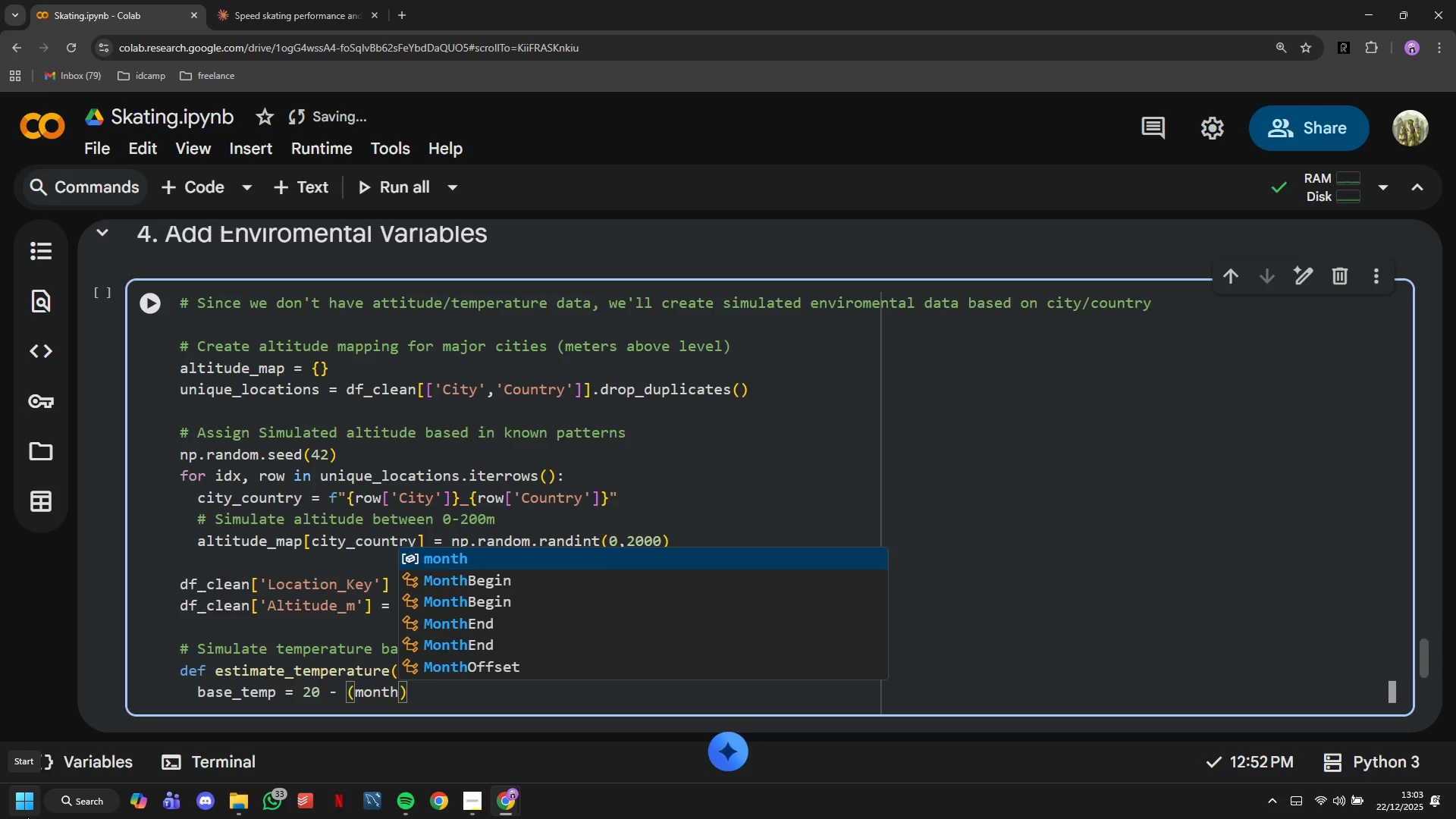 
key(ArrowRight)
 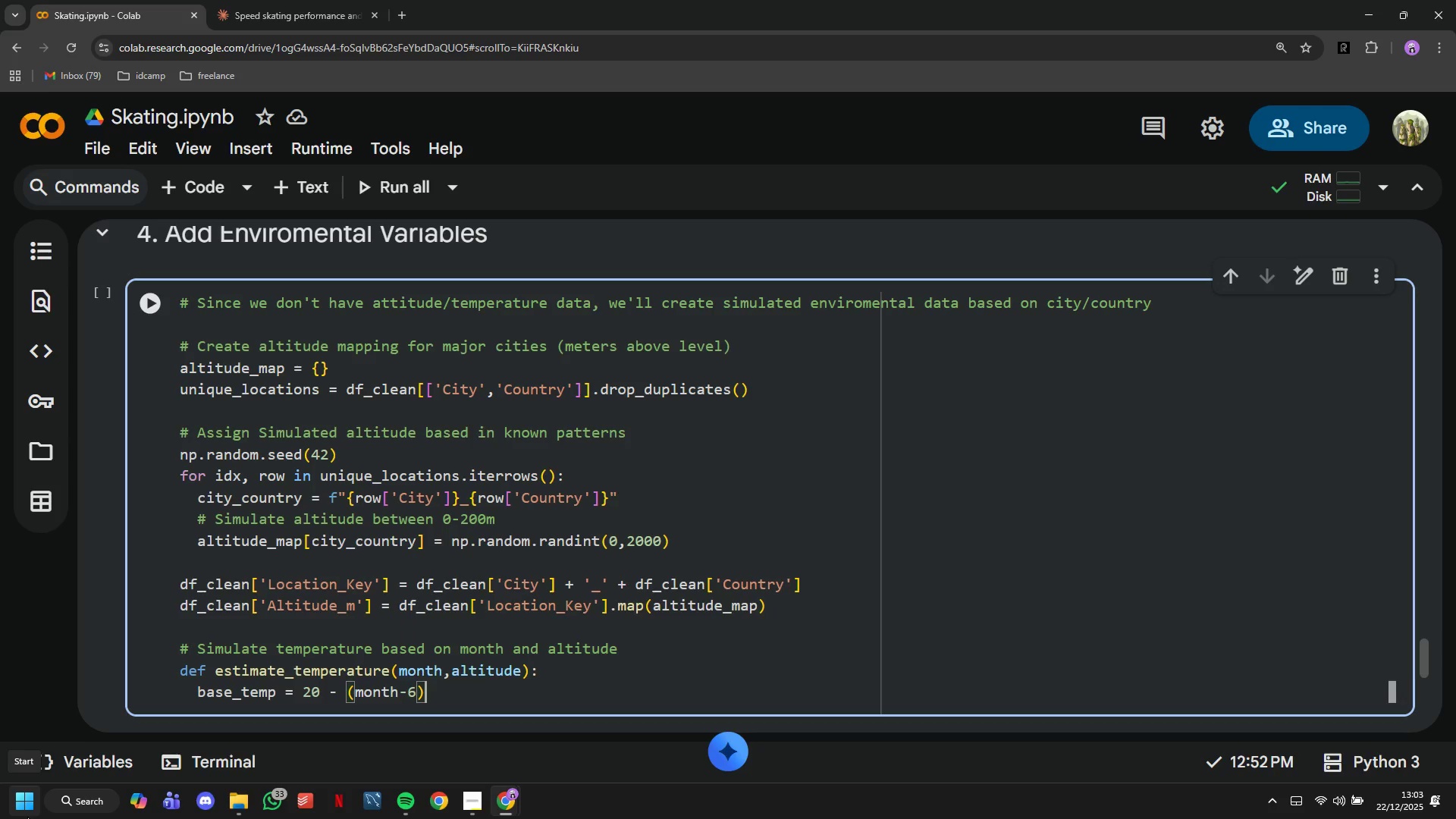 
hold_key(key=ShiftLeft, duration=1.5)
 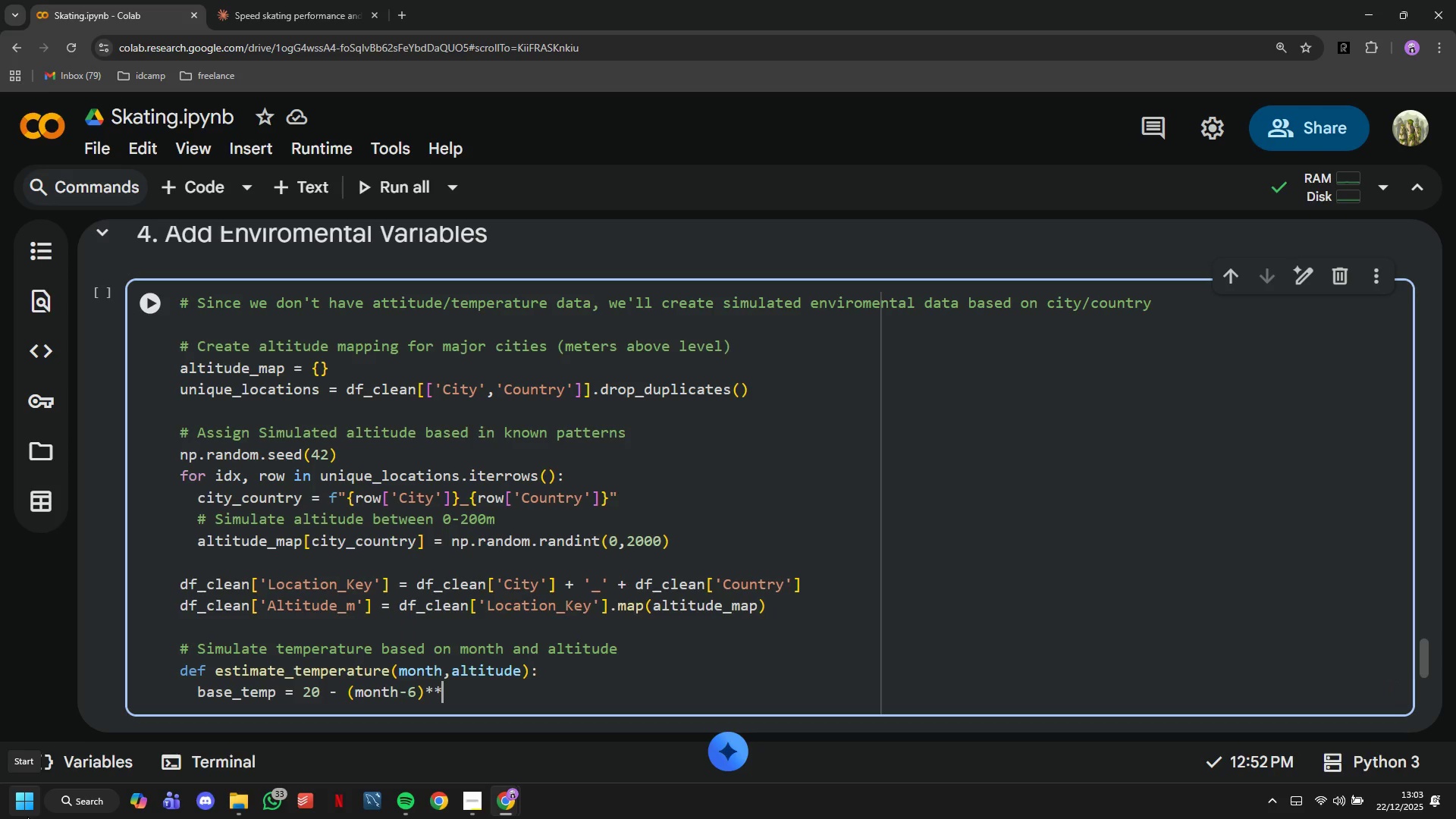 
type(**2 / 3 # seasonal variation)
 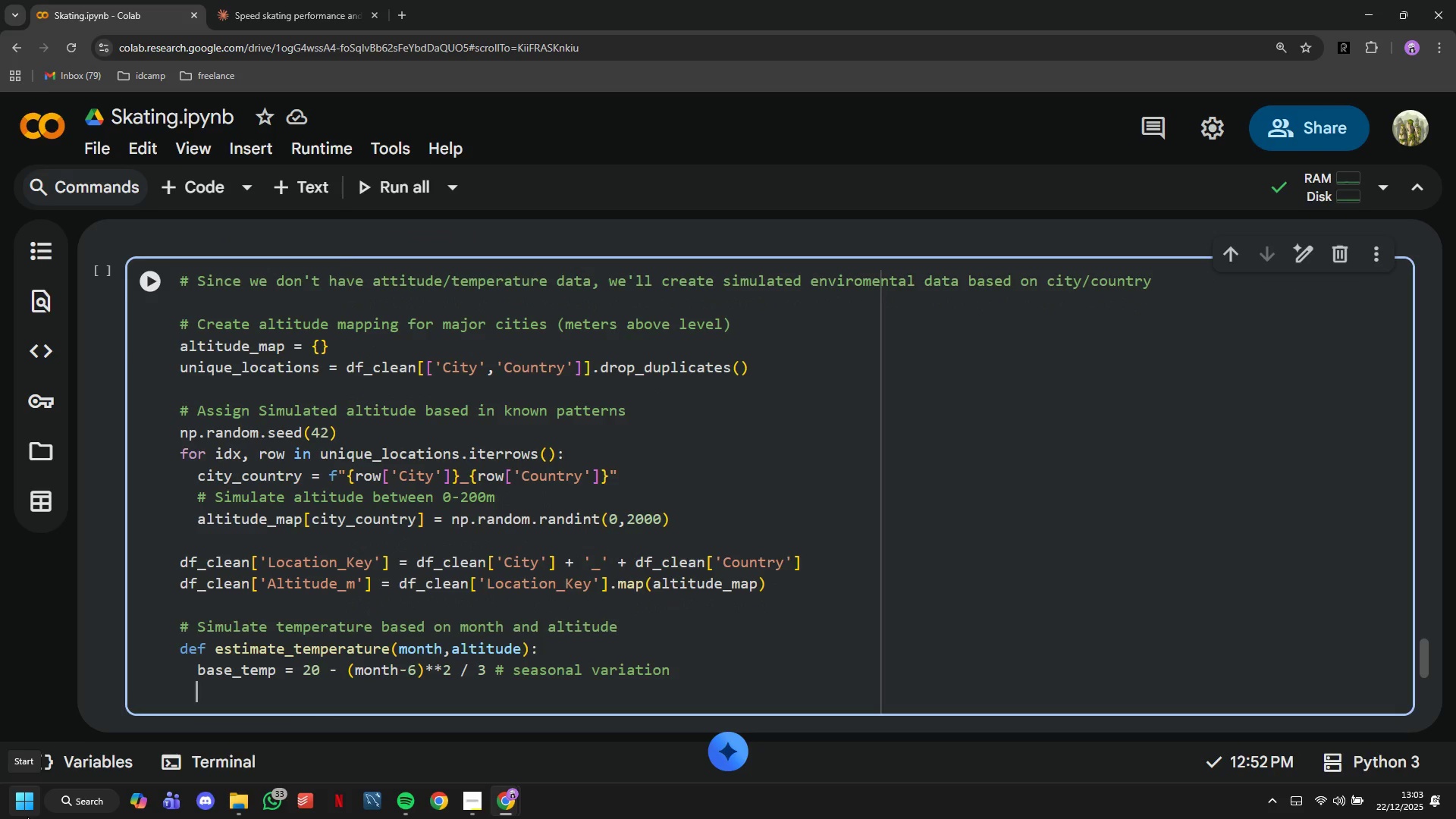 
 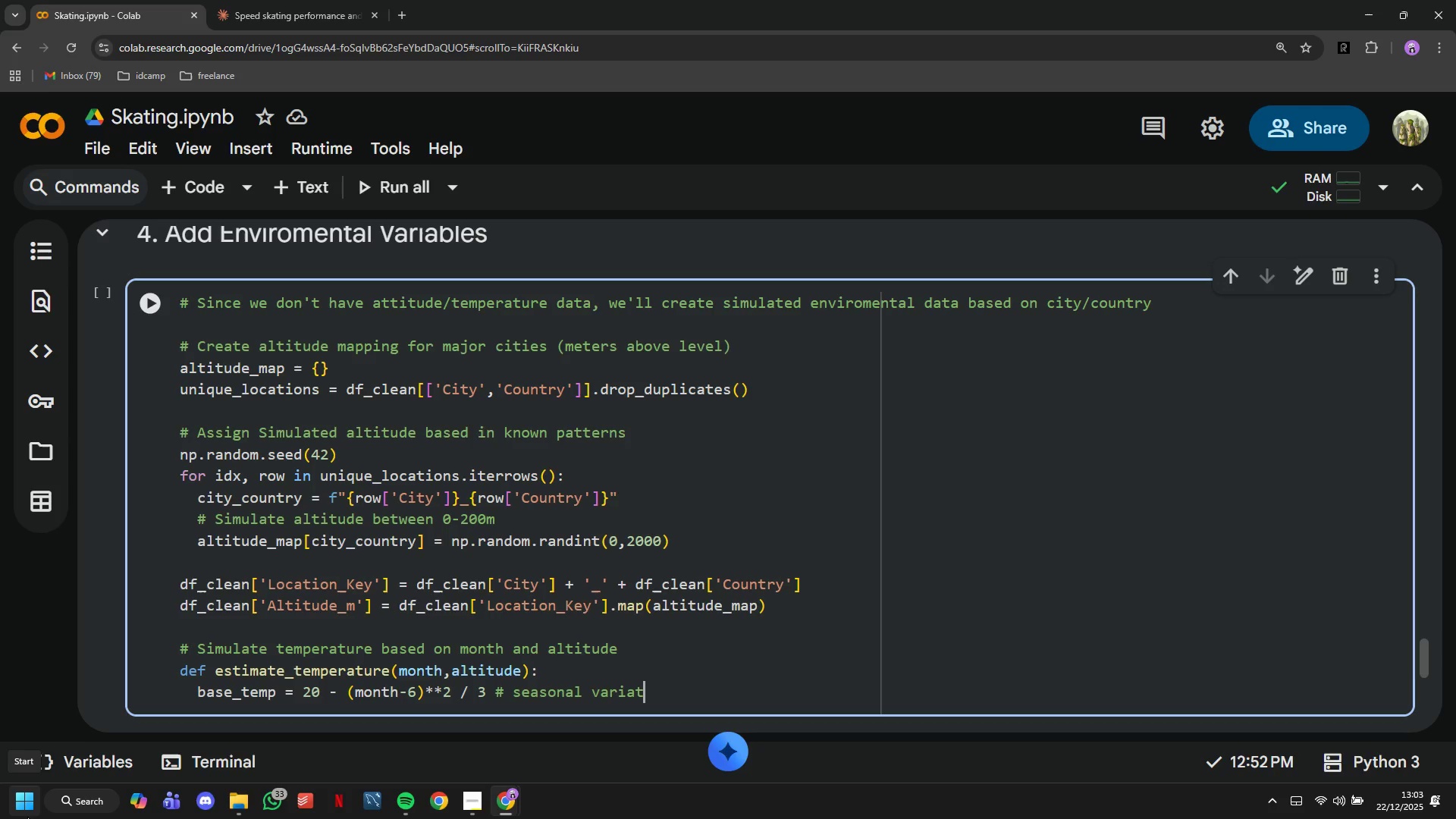 
key(Enter)
 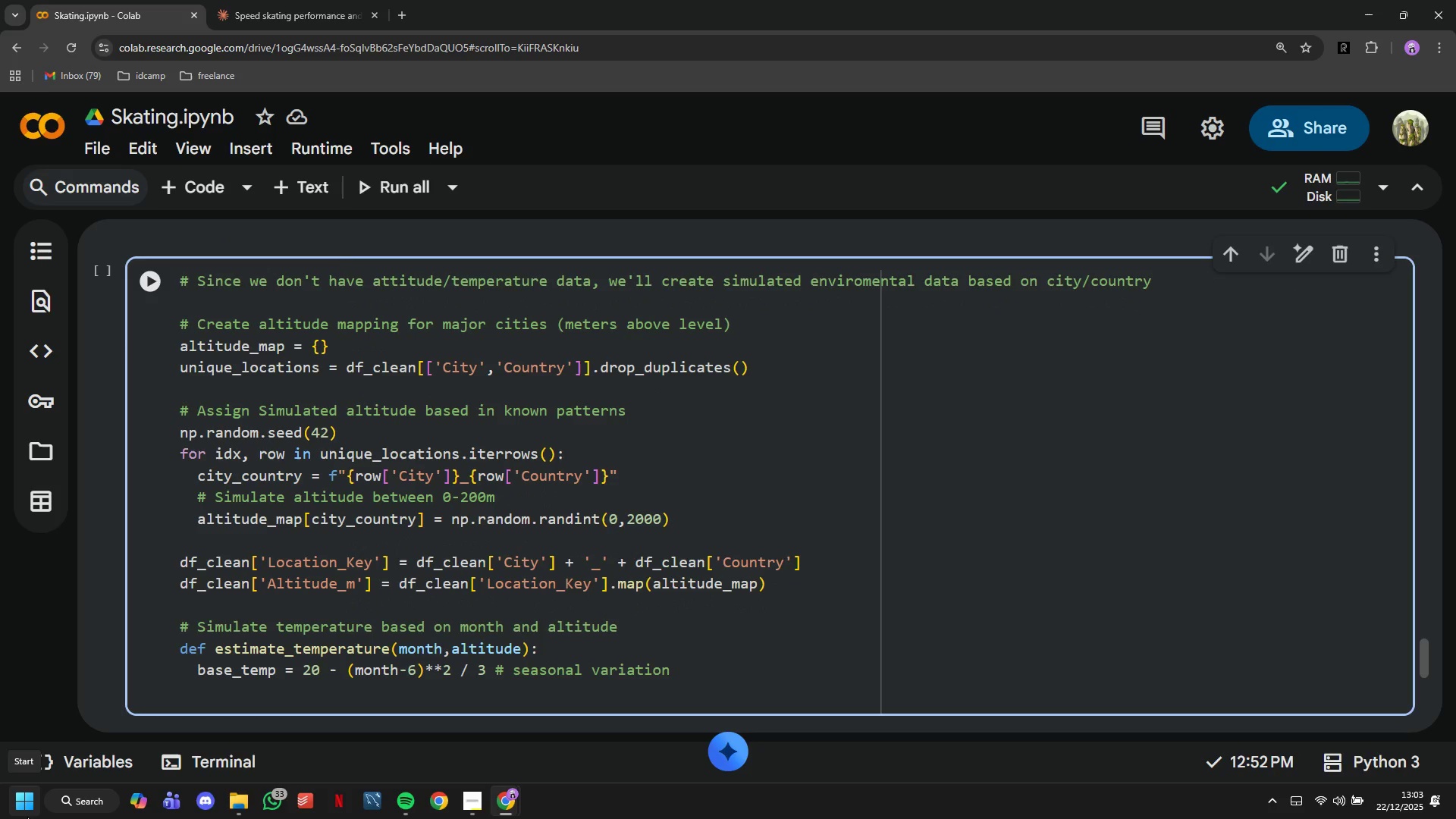 
type(altitude_effect = -0.06)
 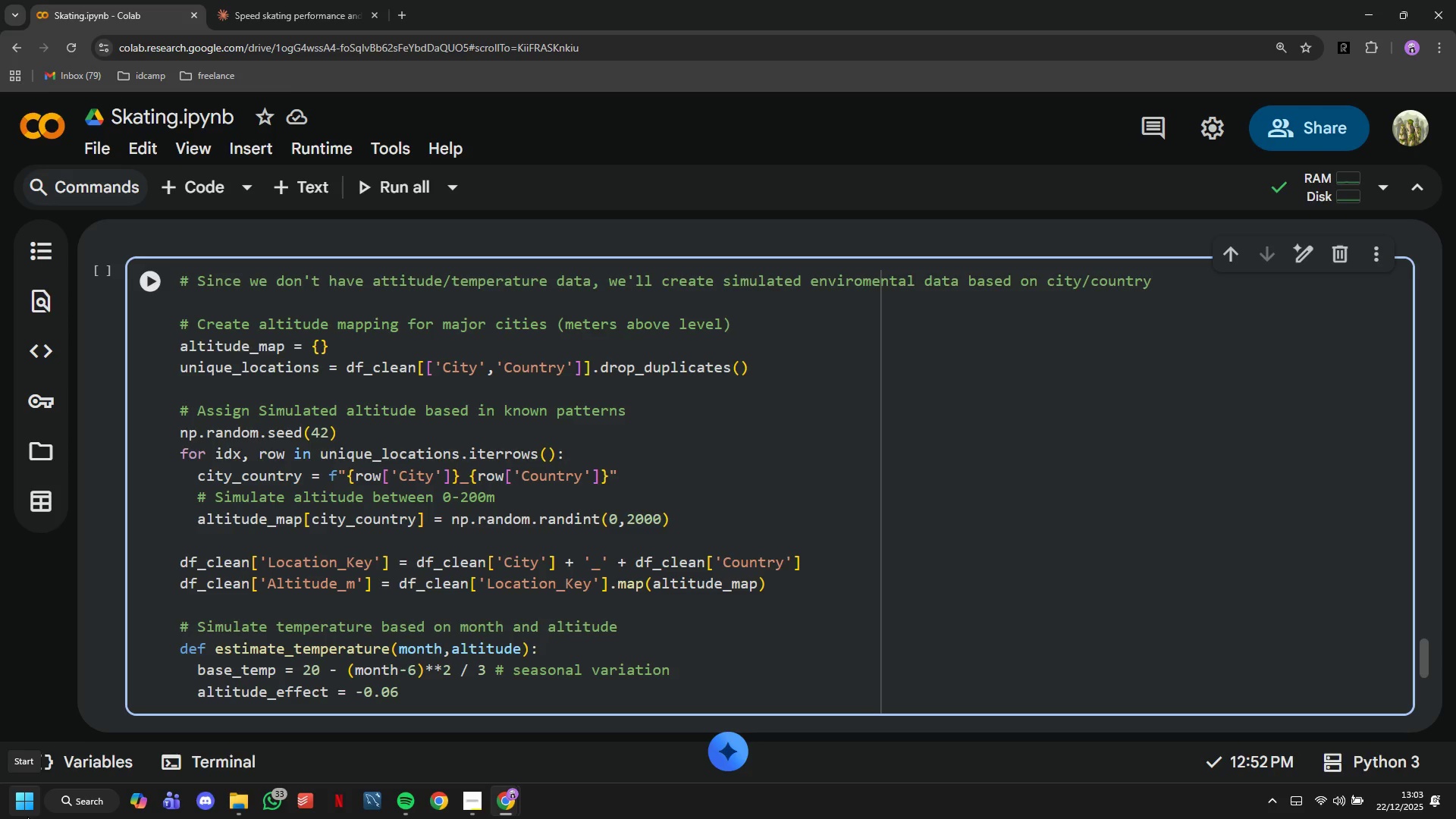 
key(ArrowLeft)
 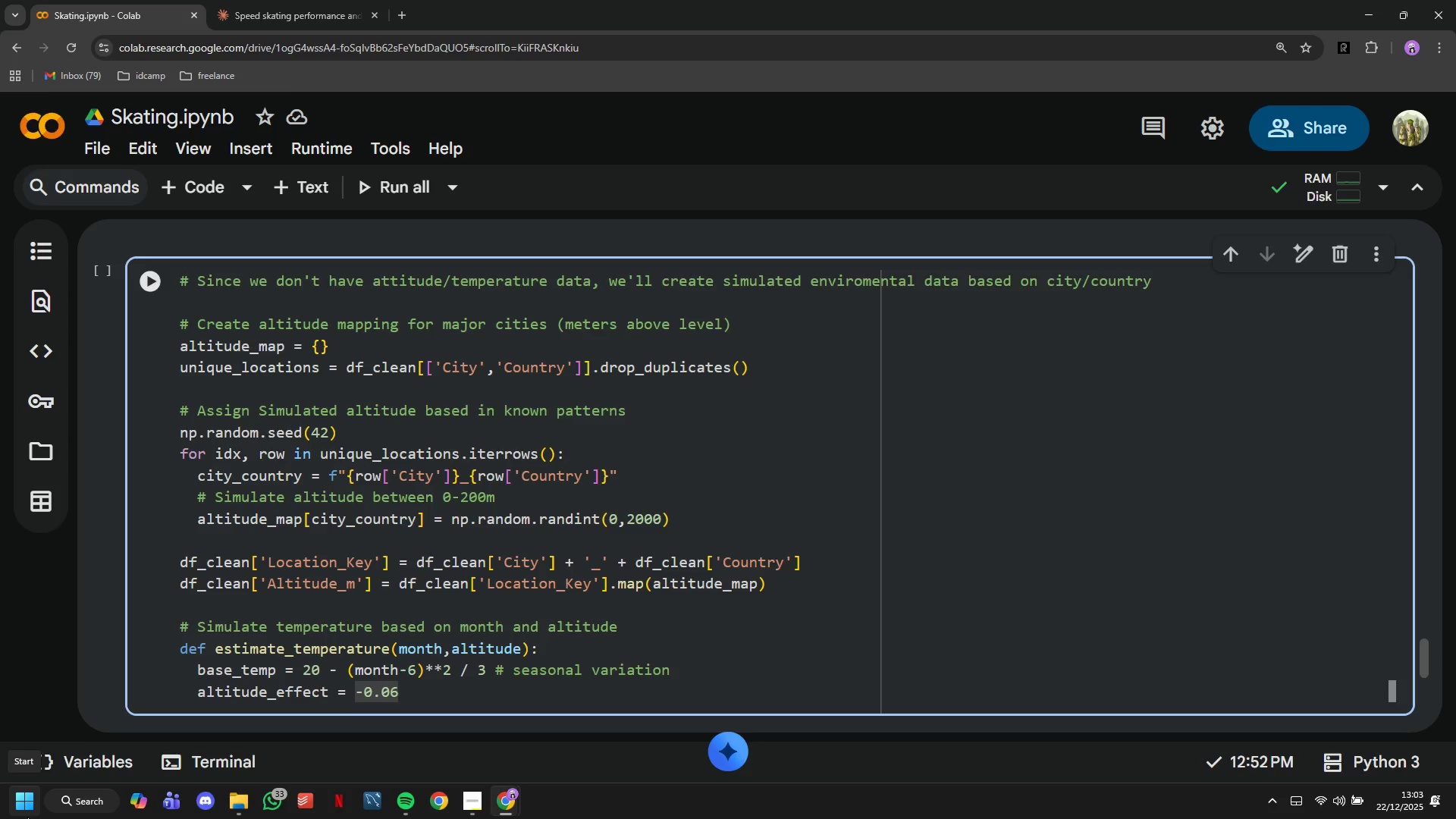 
key(0)
 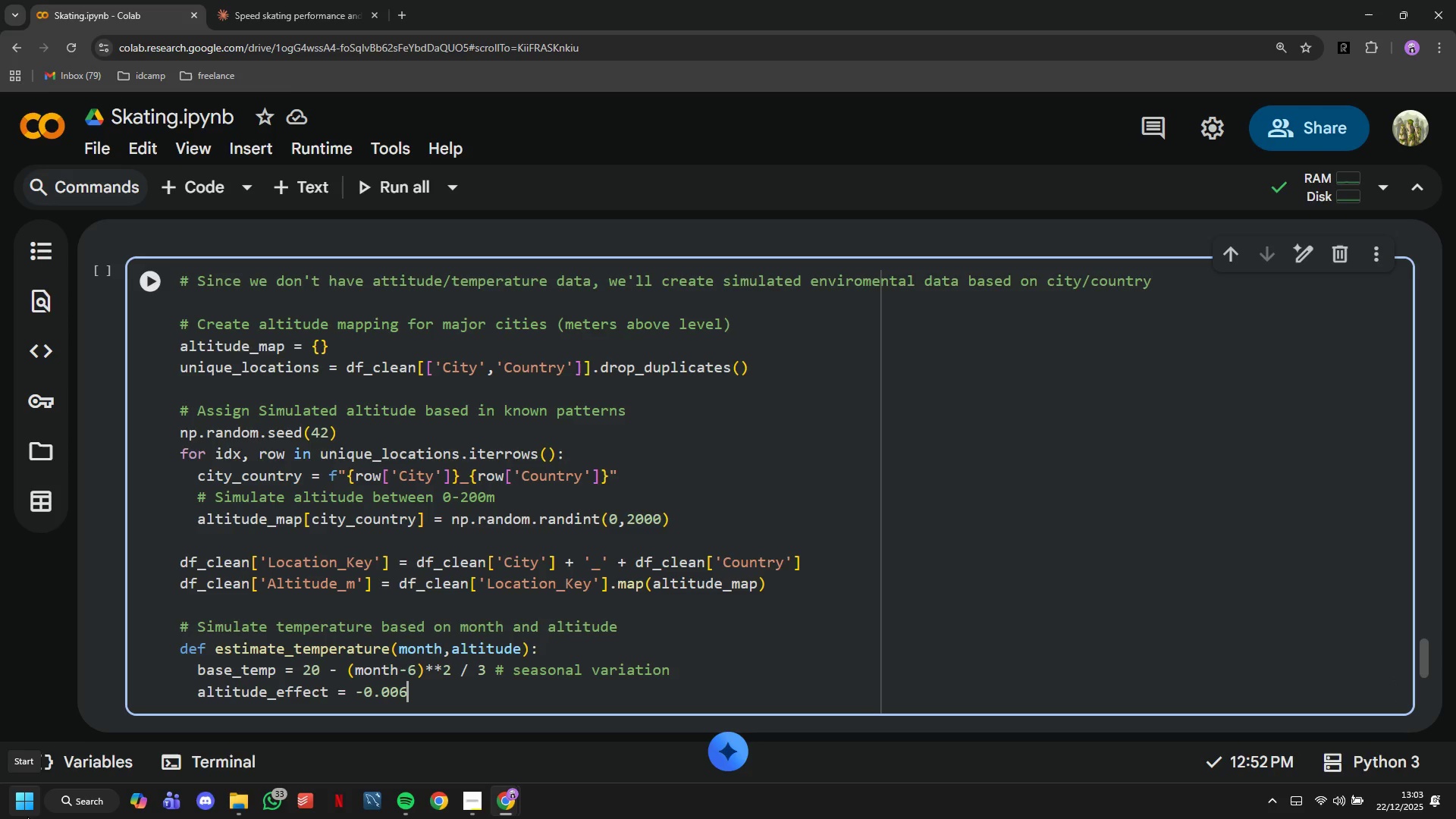 
key(ArrowRight)
 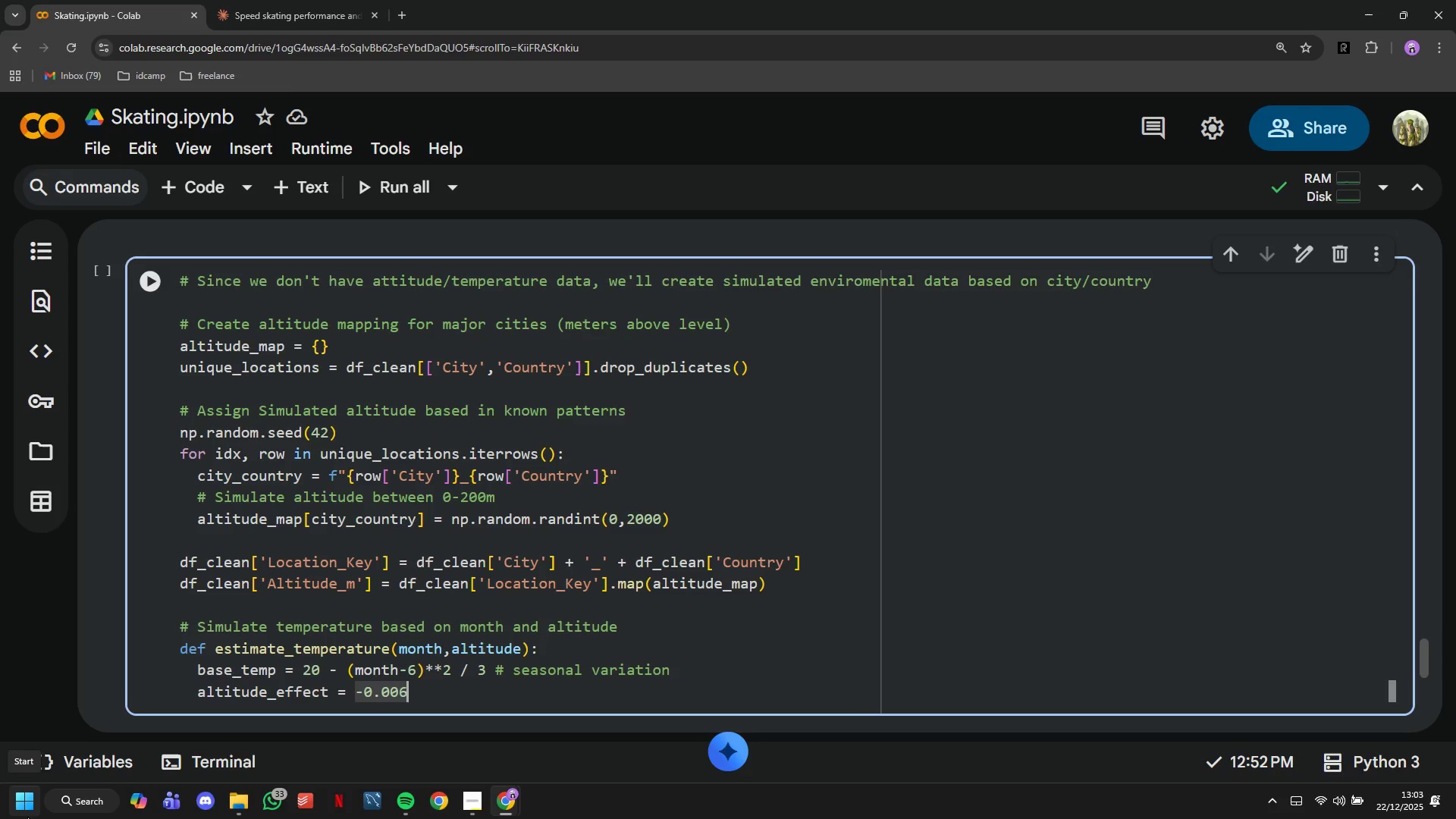 
type( * altitude # te,)
key(Backspace)
type(mperature drops with altitude)
 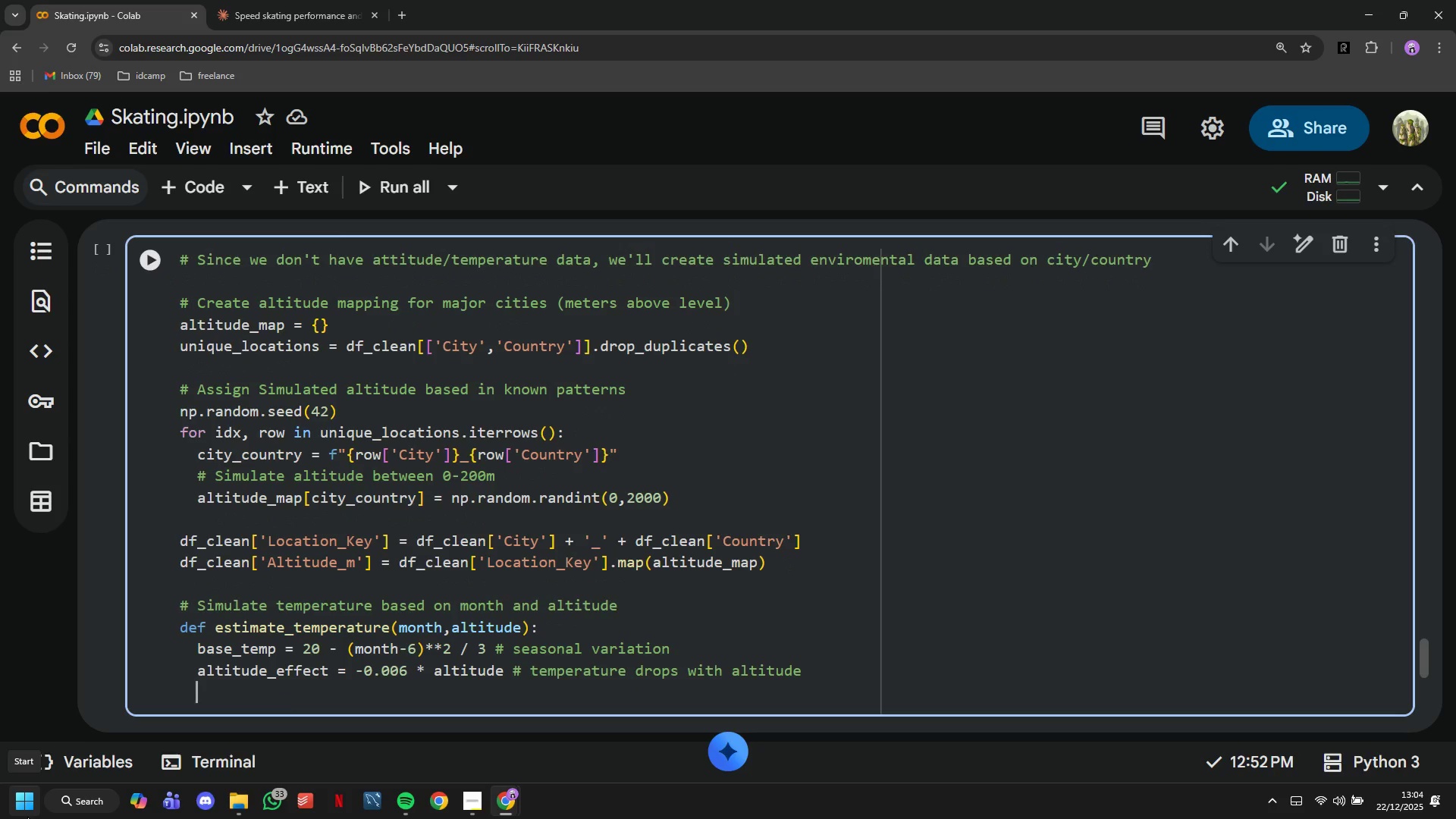 
 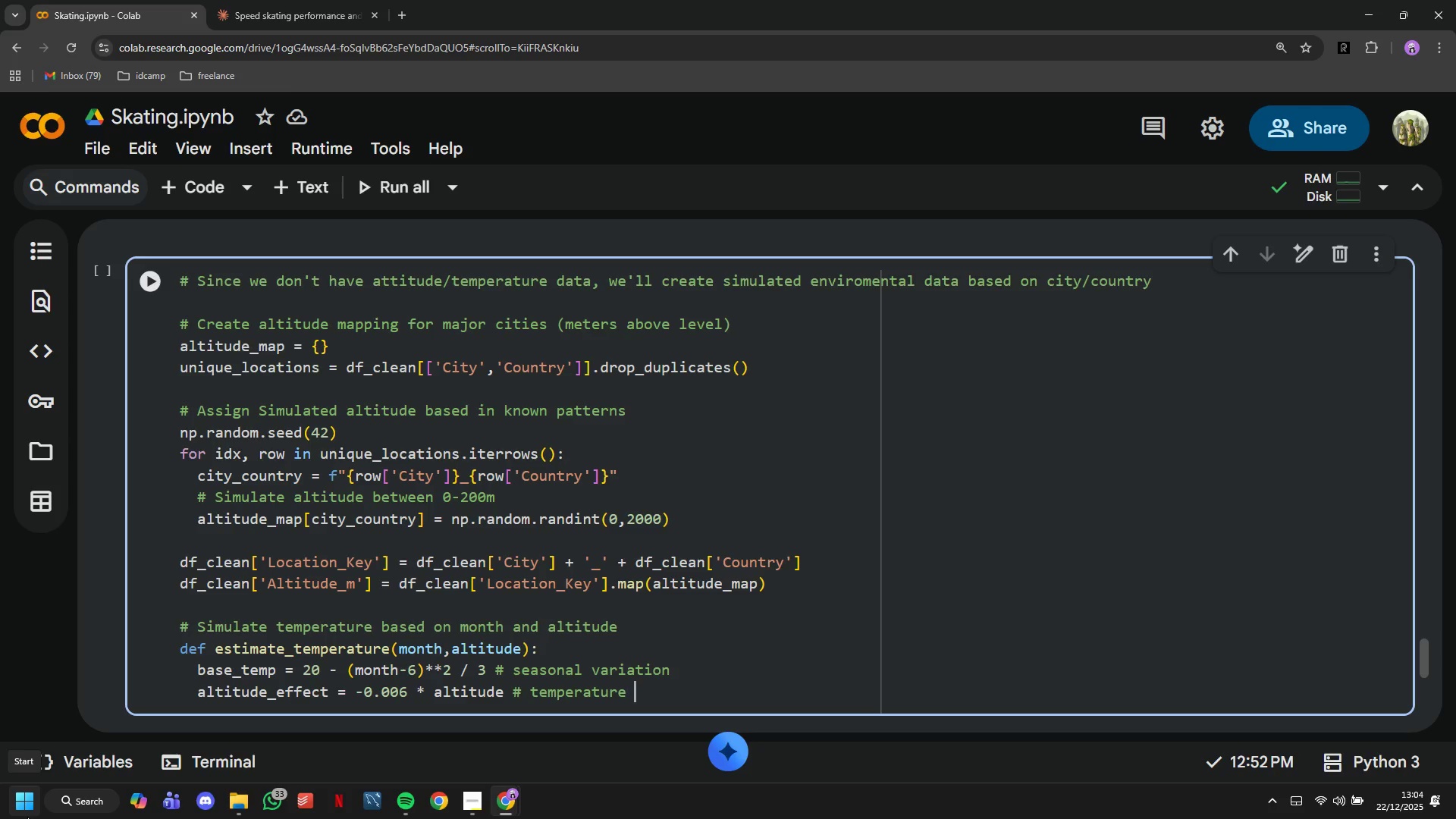 
key(Enter)
 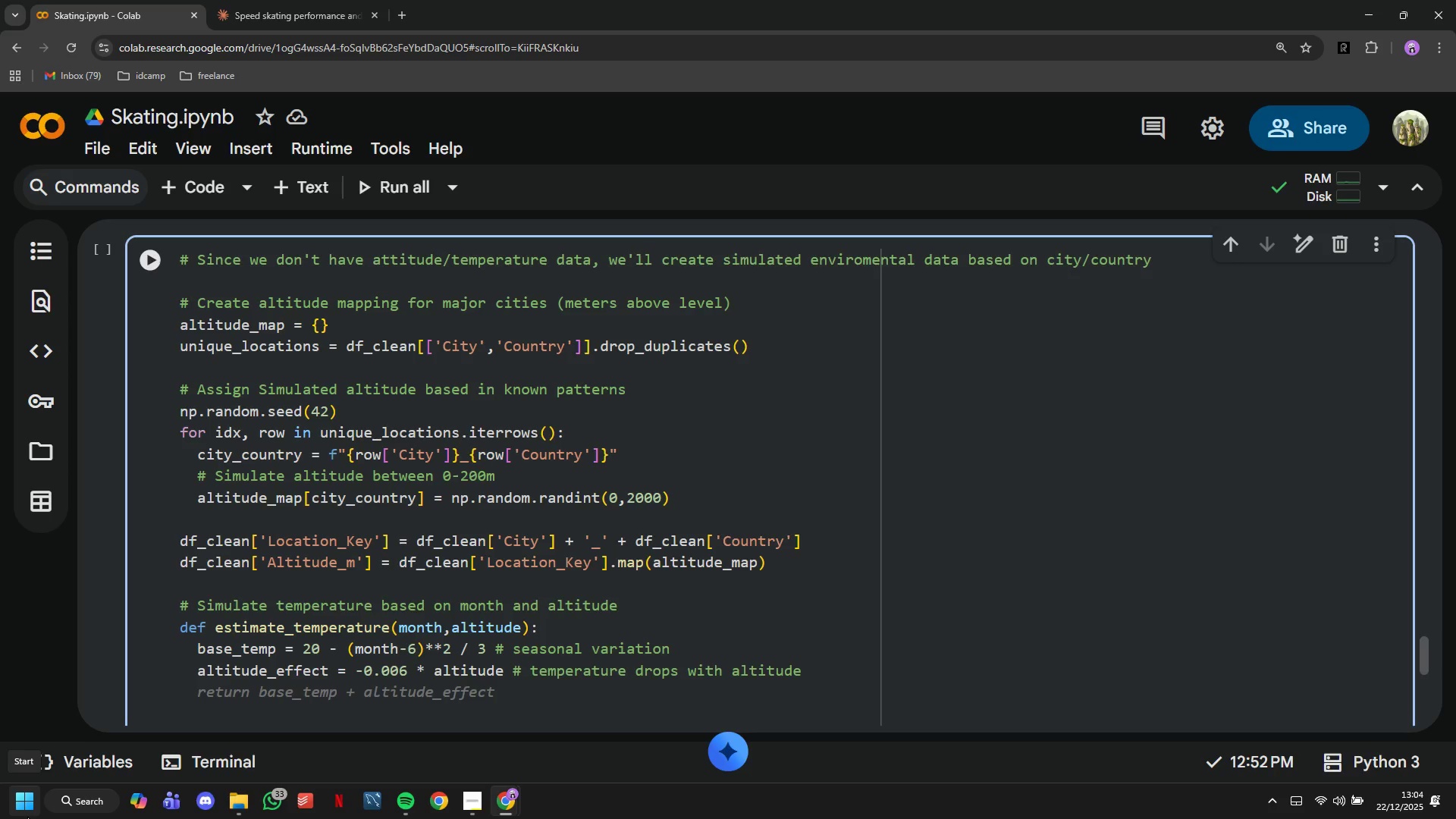 
type(return baset)
key(Backspace)
type(_temp + al)
key(Tab)
type( + np.random.nomrla)
key(Backspace)
key(Backspace)
key(Backspace)
key(Backspace)
type(rmal(0,3)
 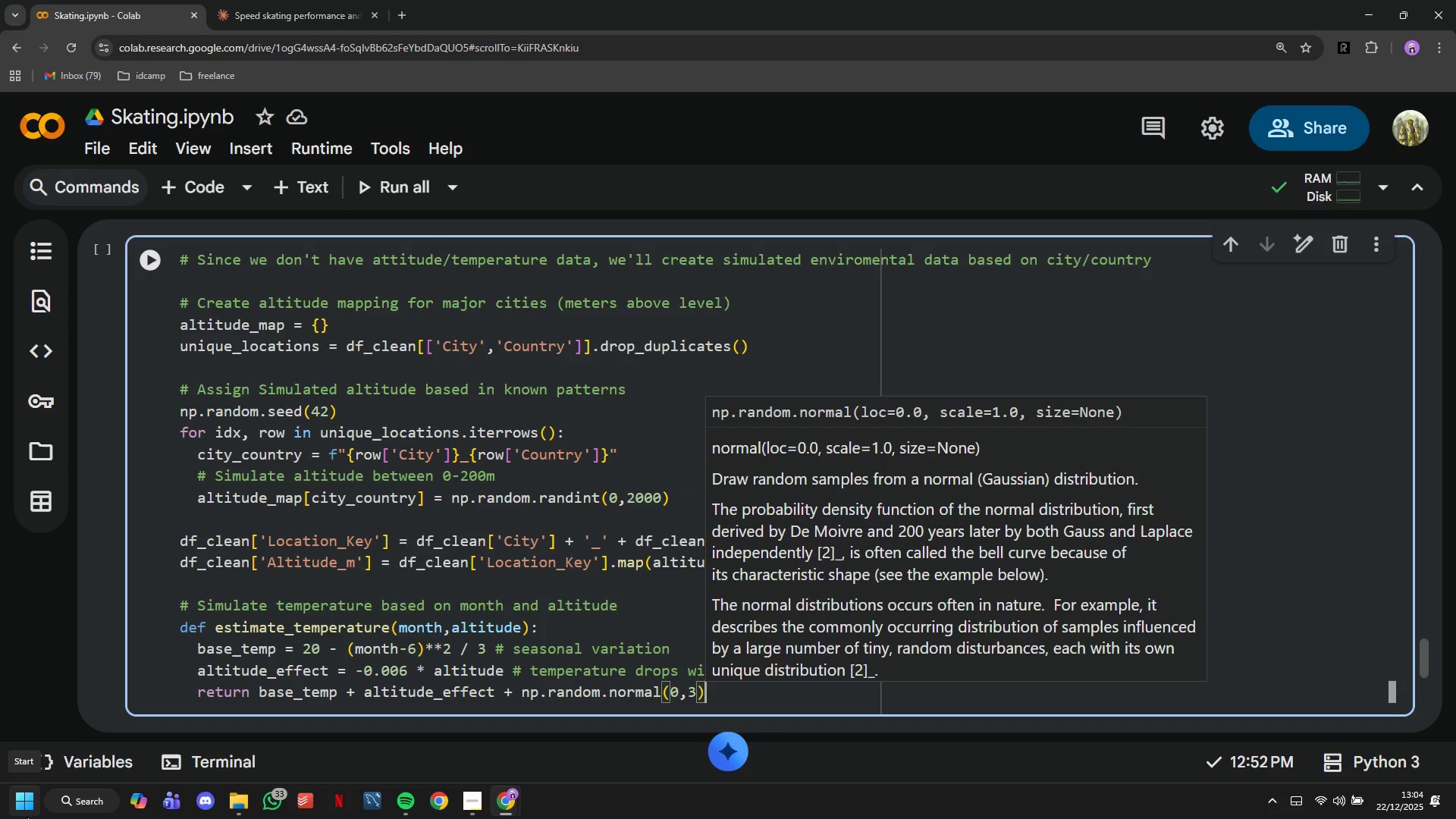 
 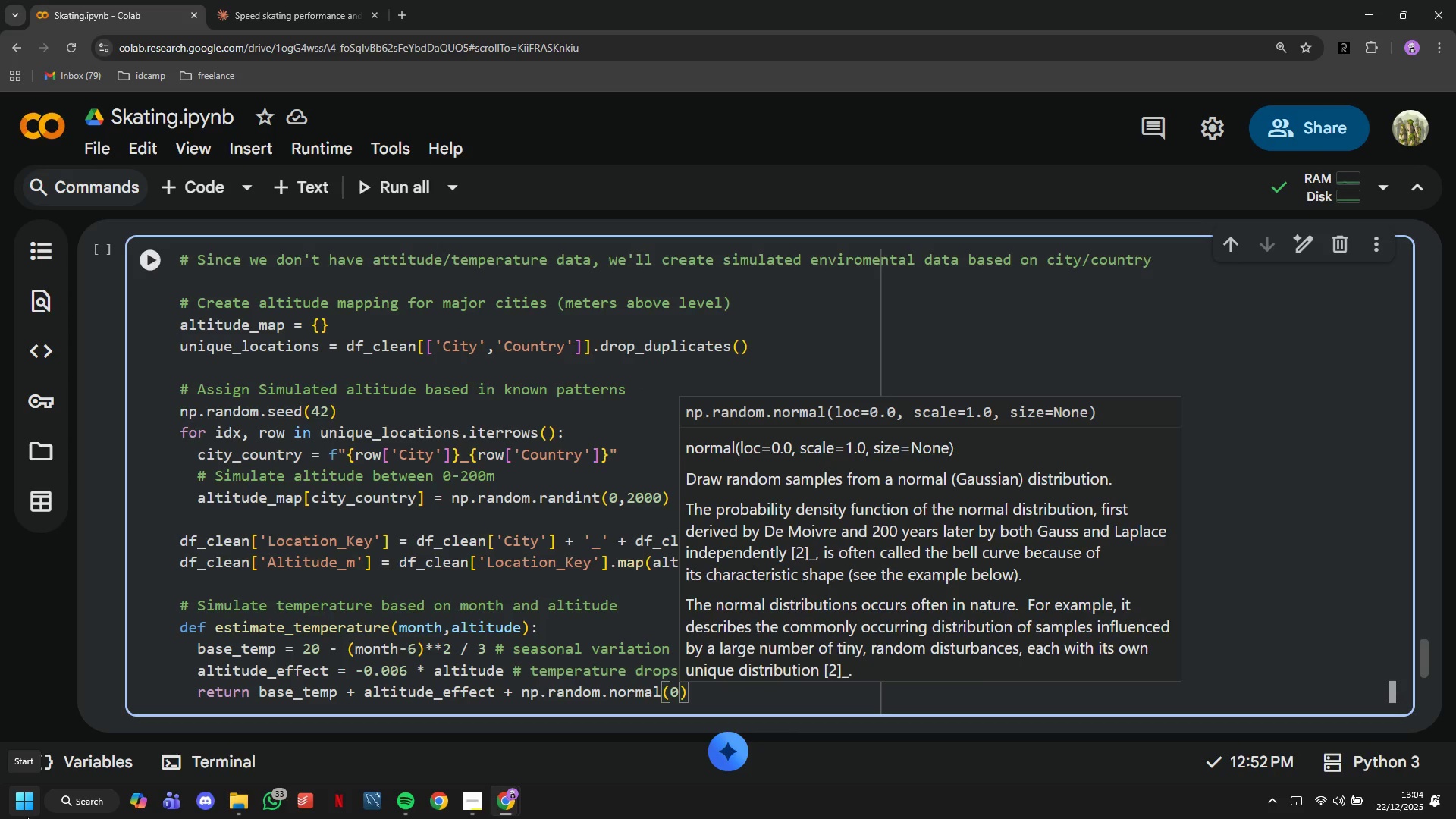 
key(ArrowRight)
 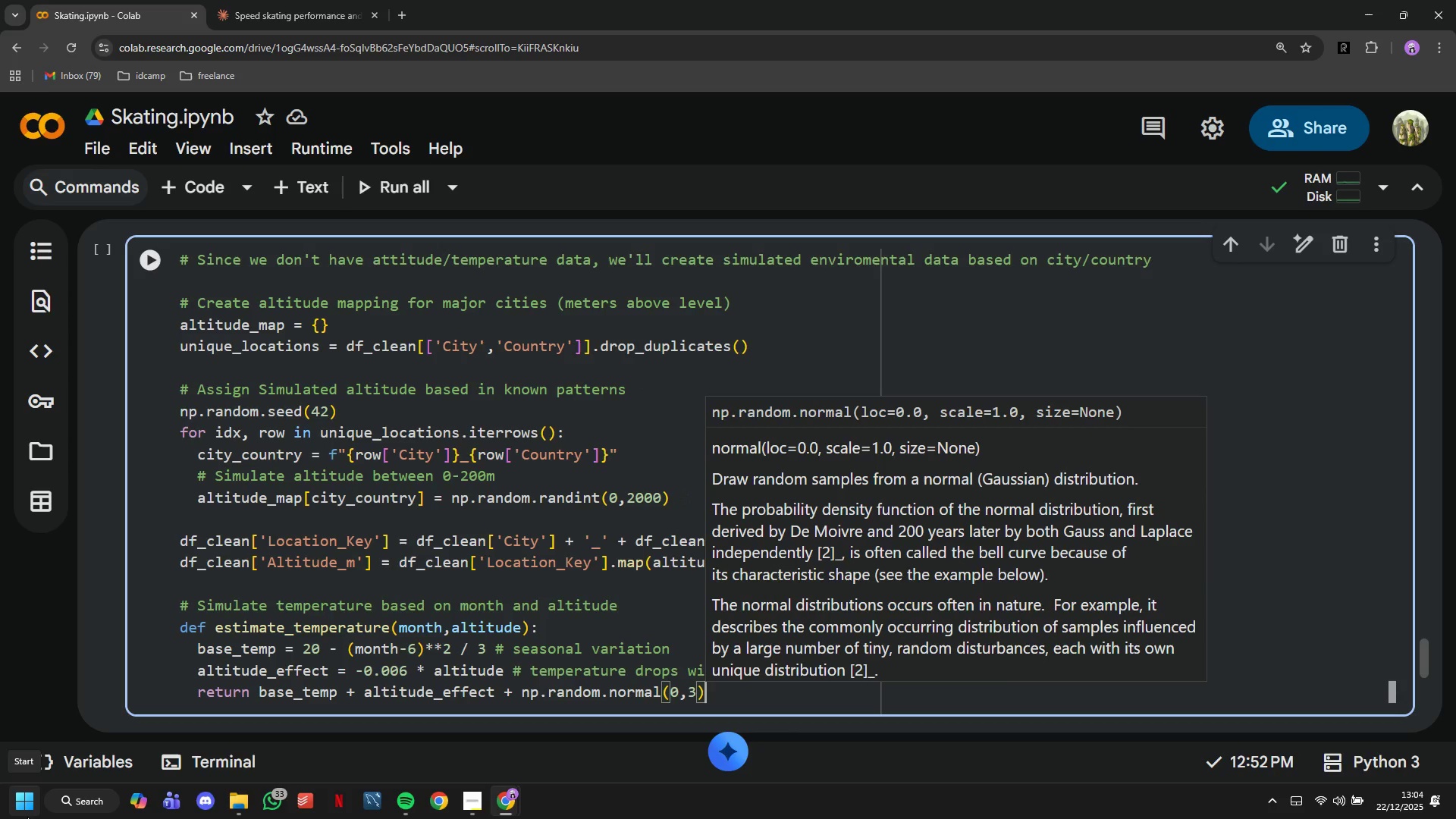 
key(ArrowLeft)
 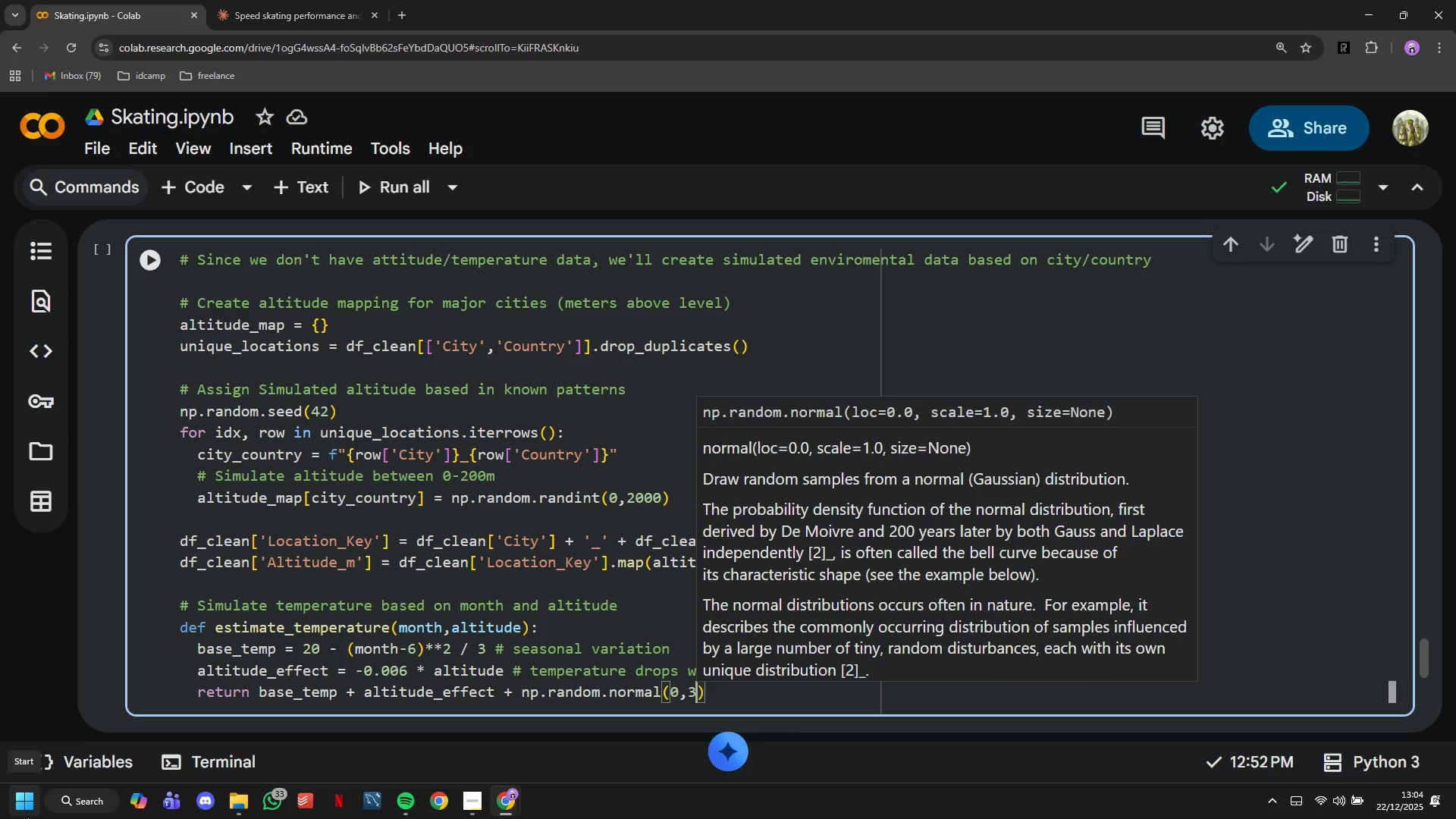 
key(Backspace)
 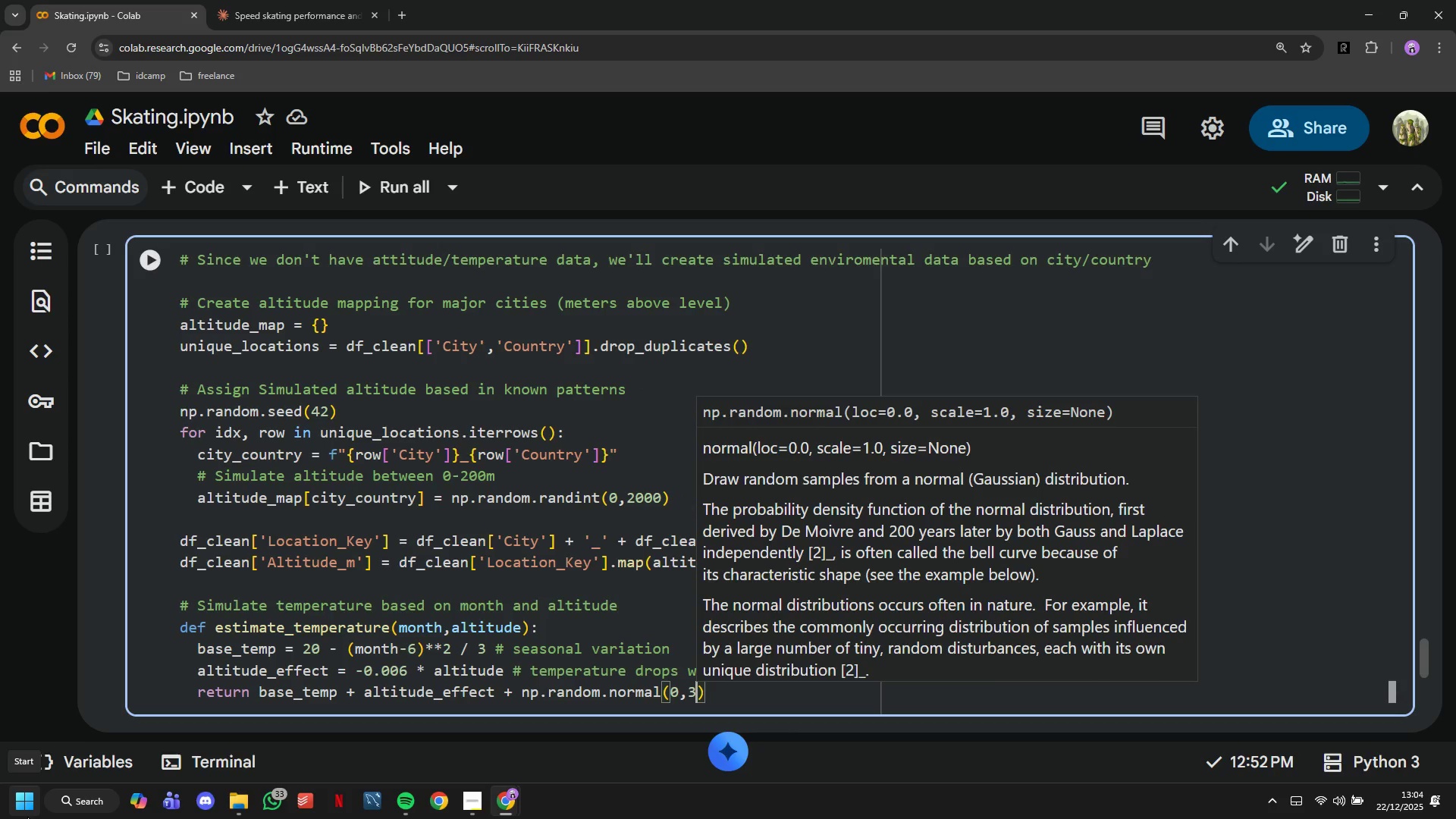 
key(2)
 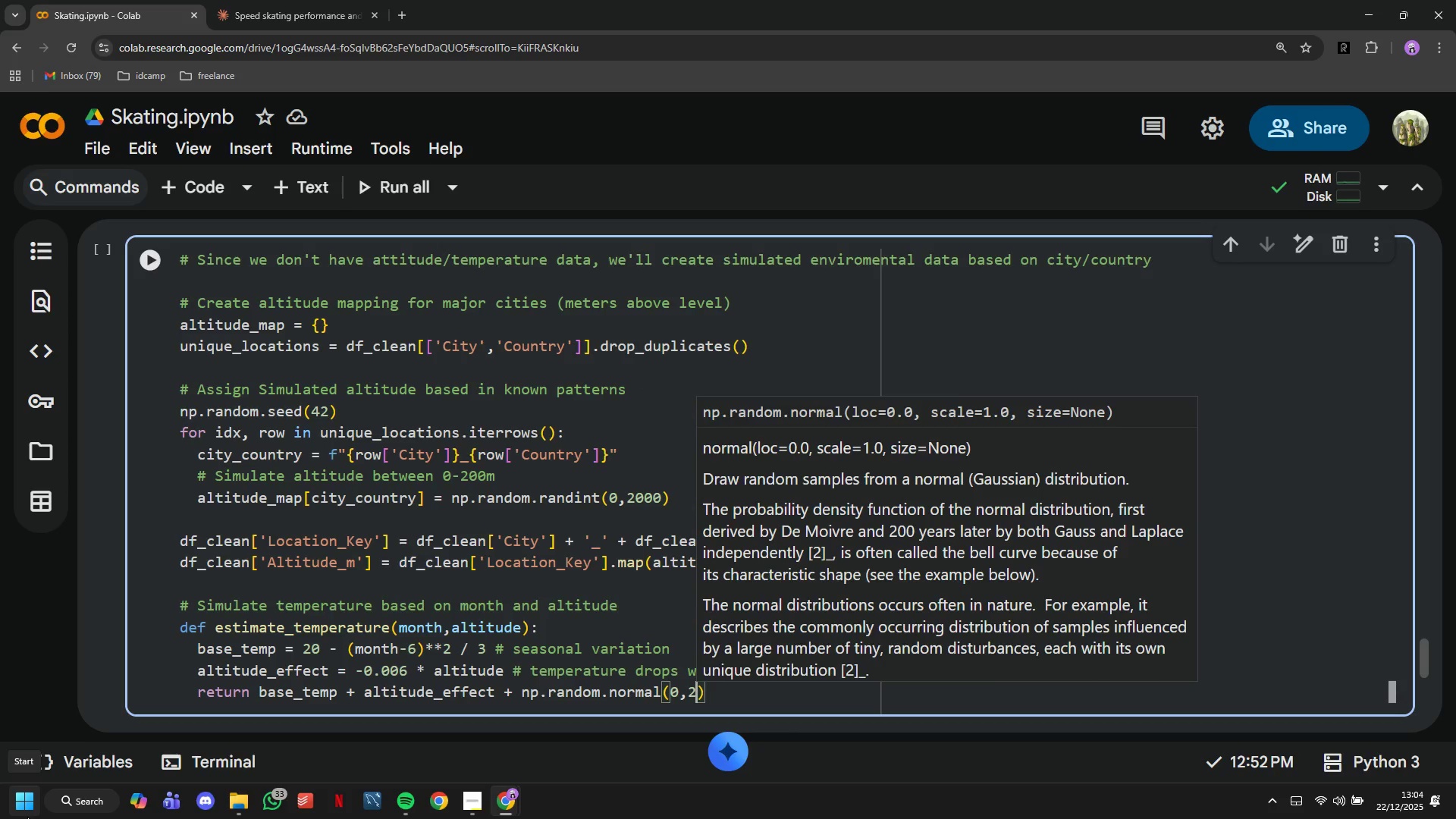 
key(ArrowRight)
 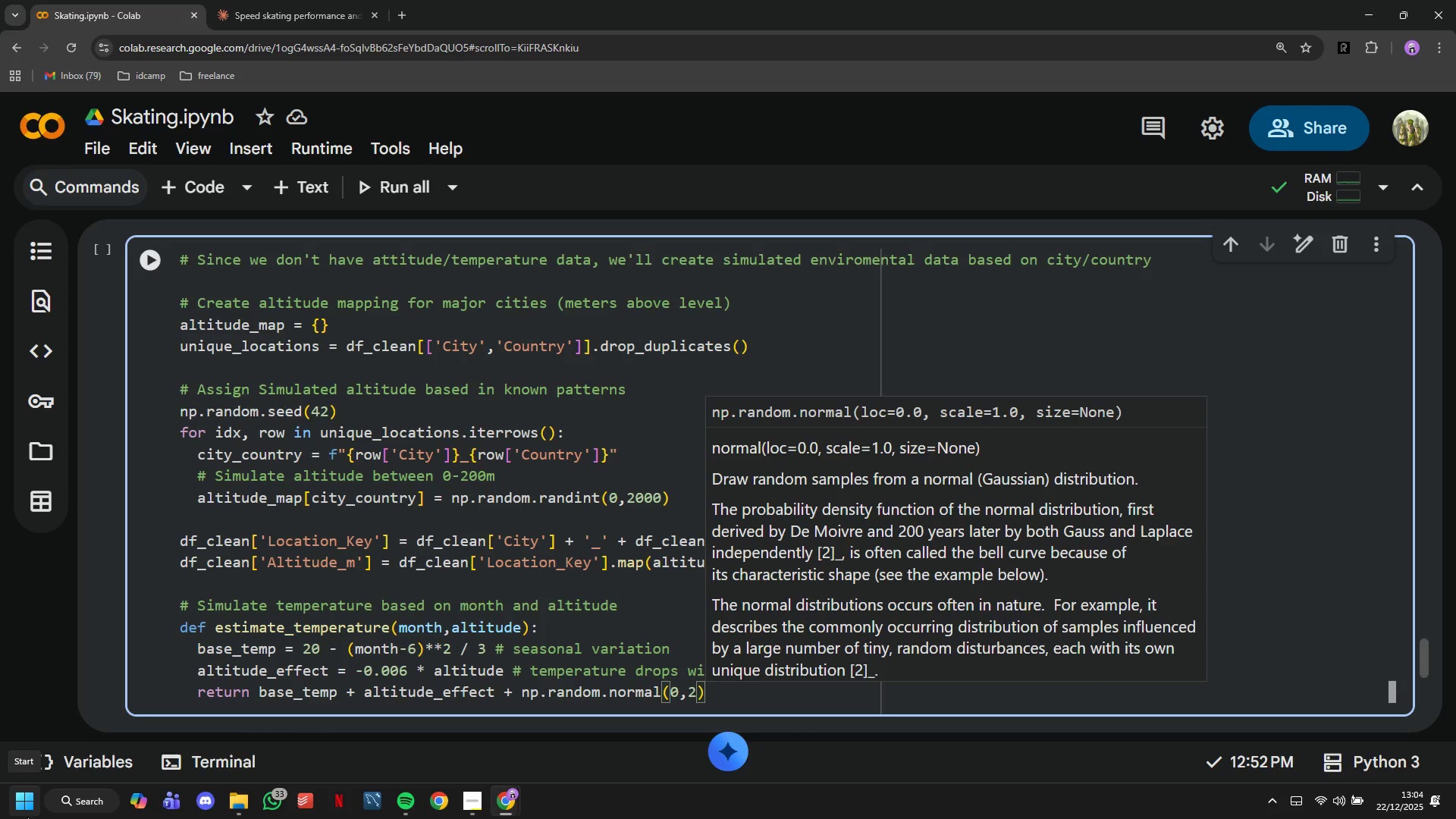 
key(Enter)
 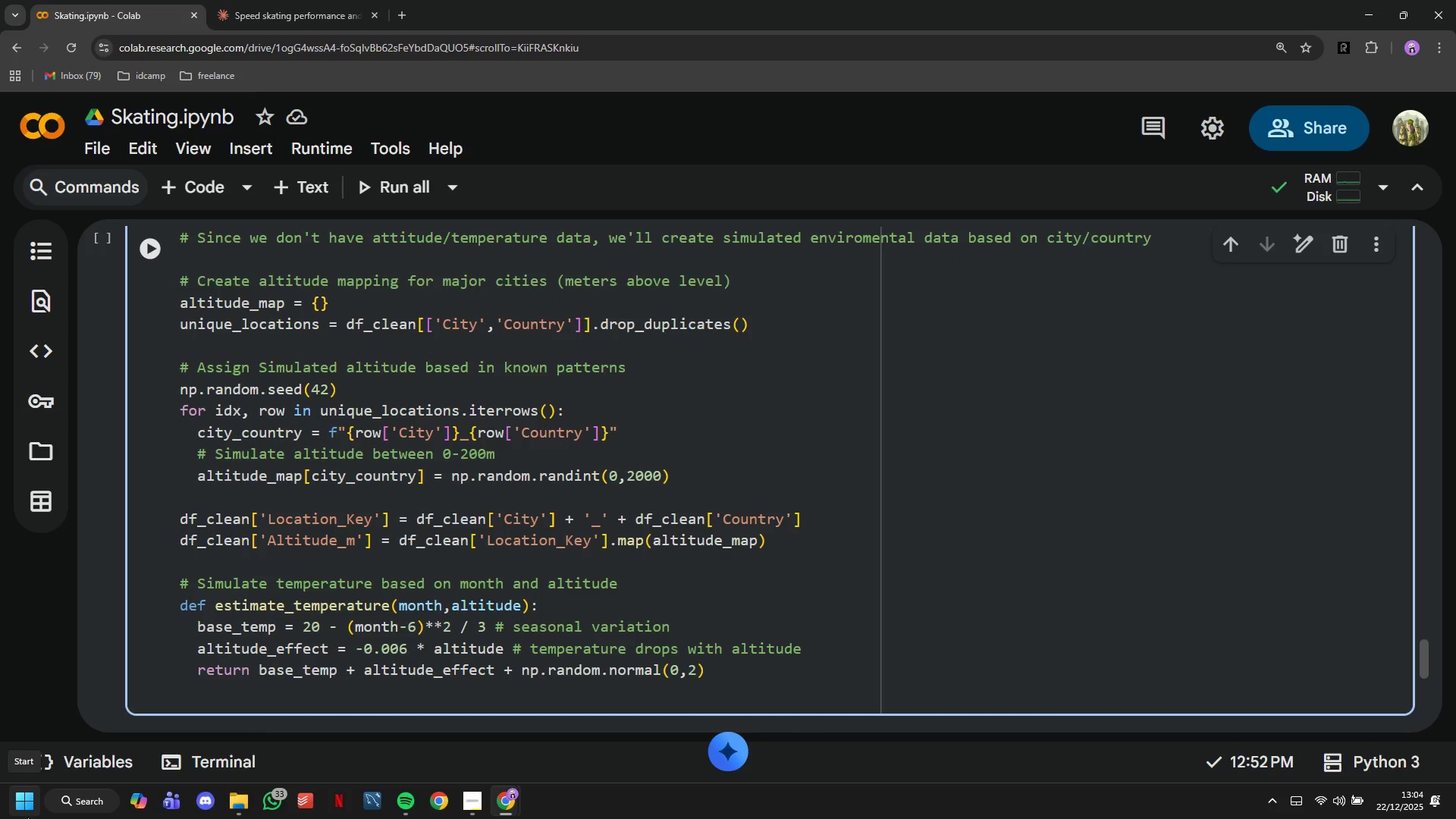 
key(Backspace)
 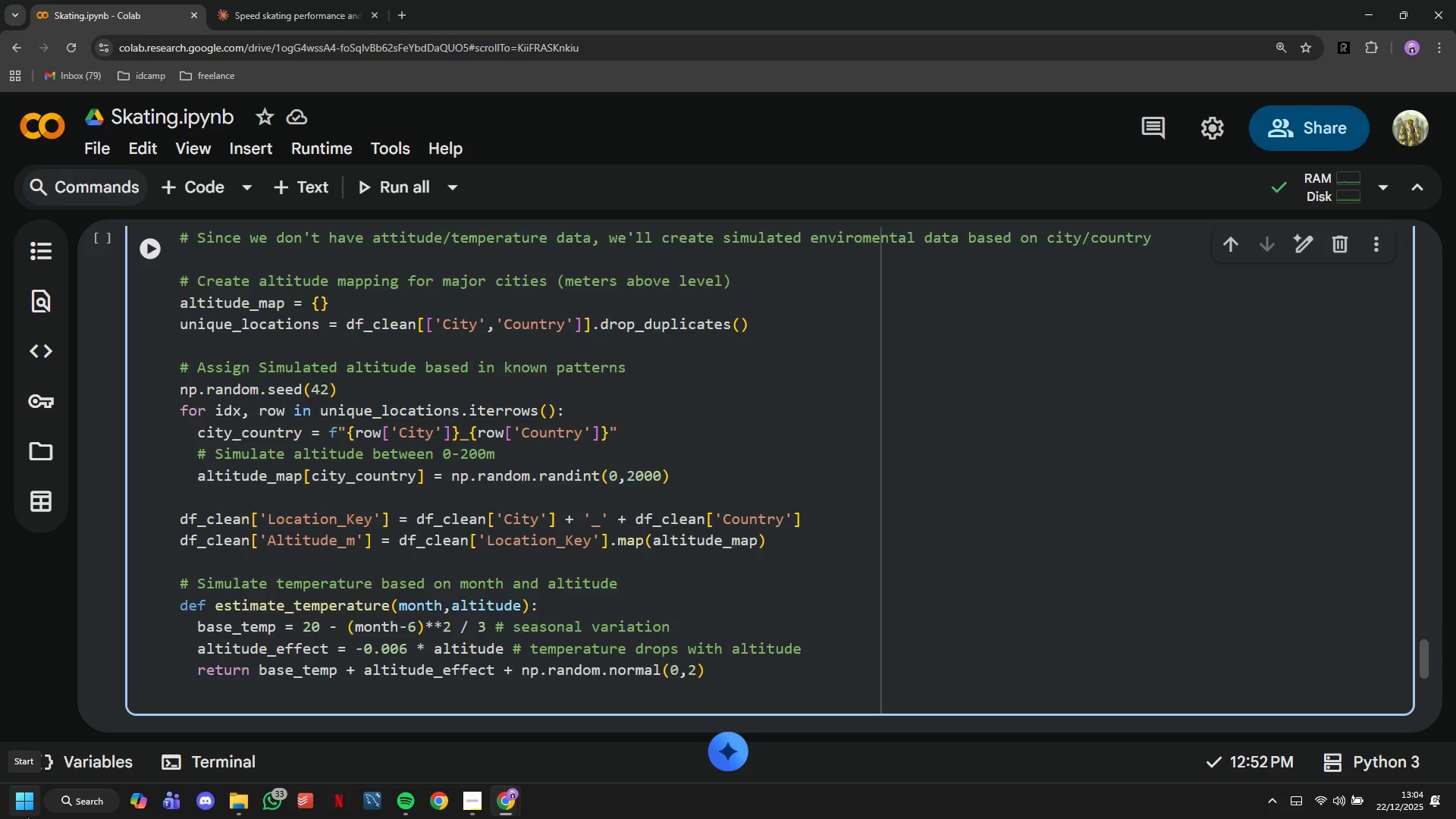 
key(Enter)
 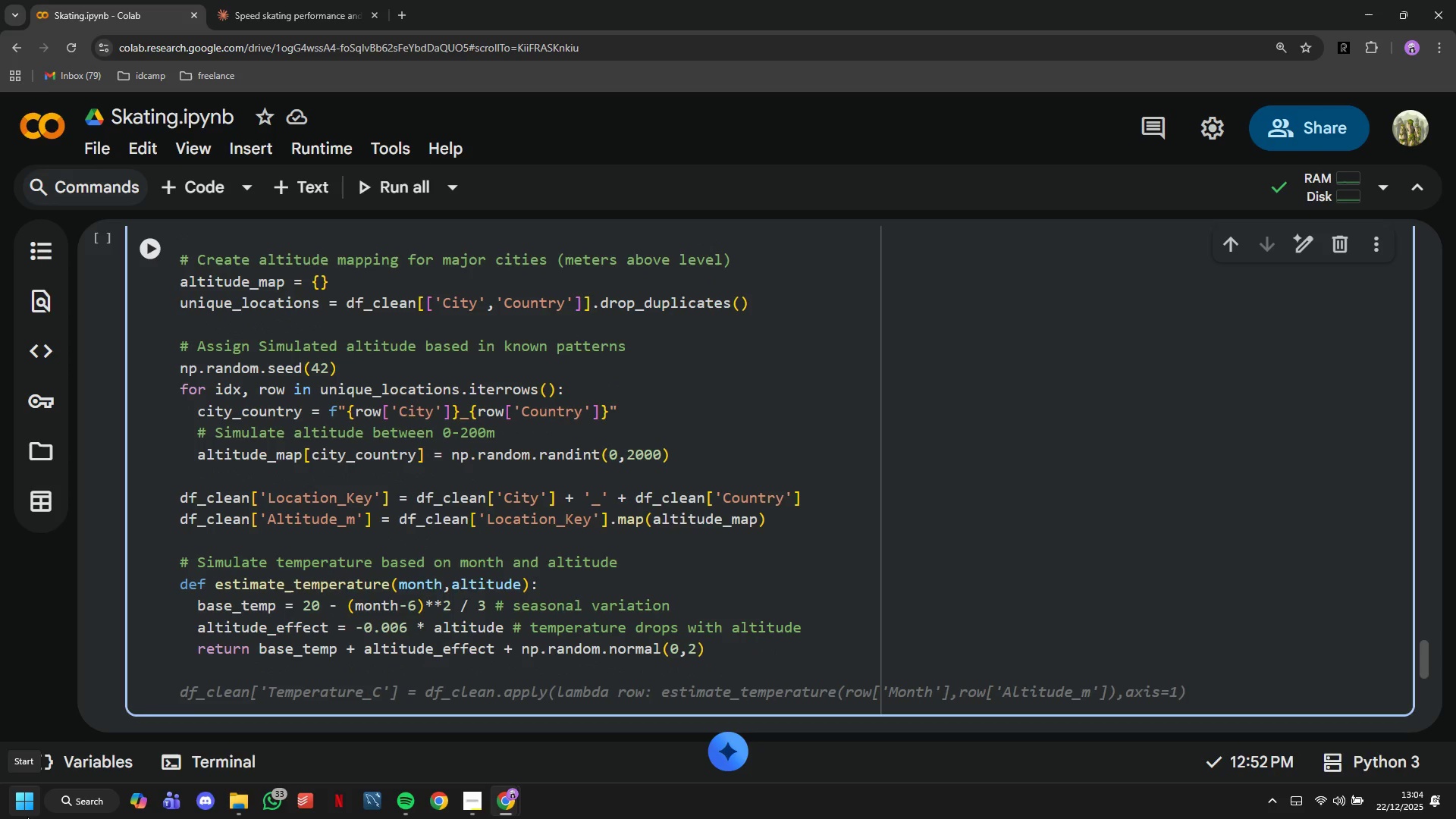 
type(df_cleam)
key(Backspace)
type(n['Temperature_c)
 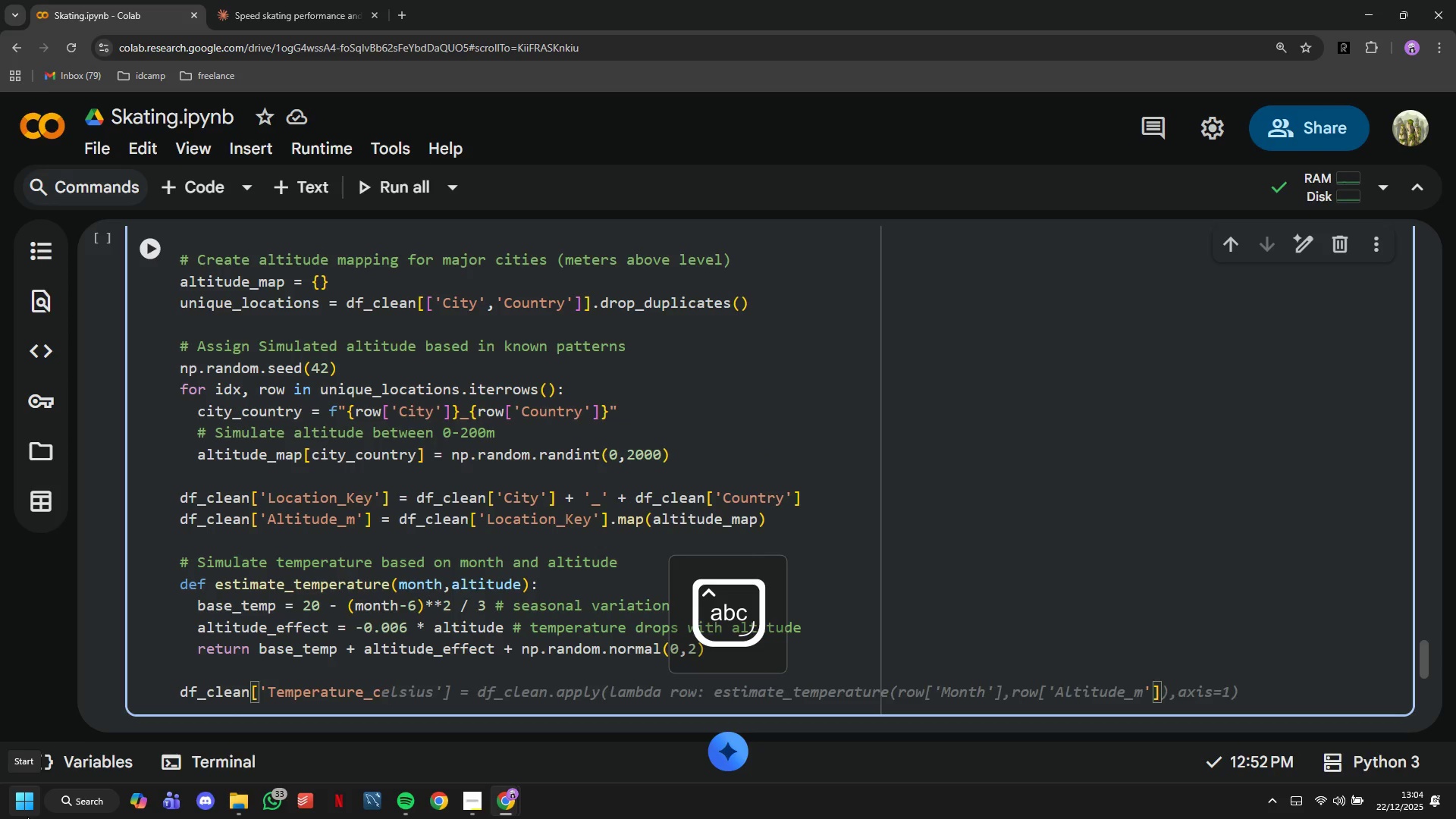 
key(ArrowRight)
 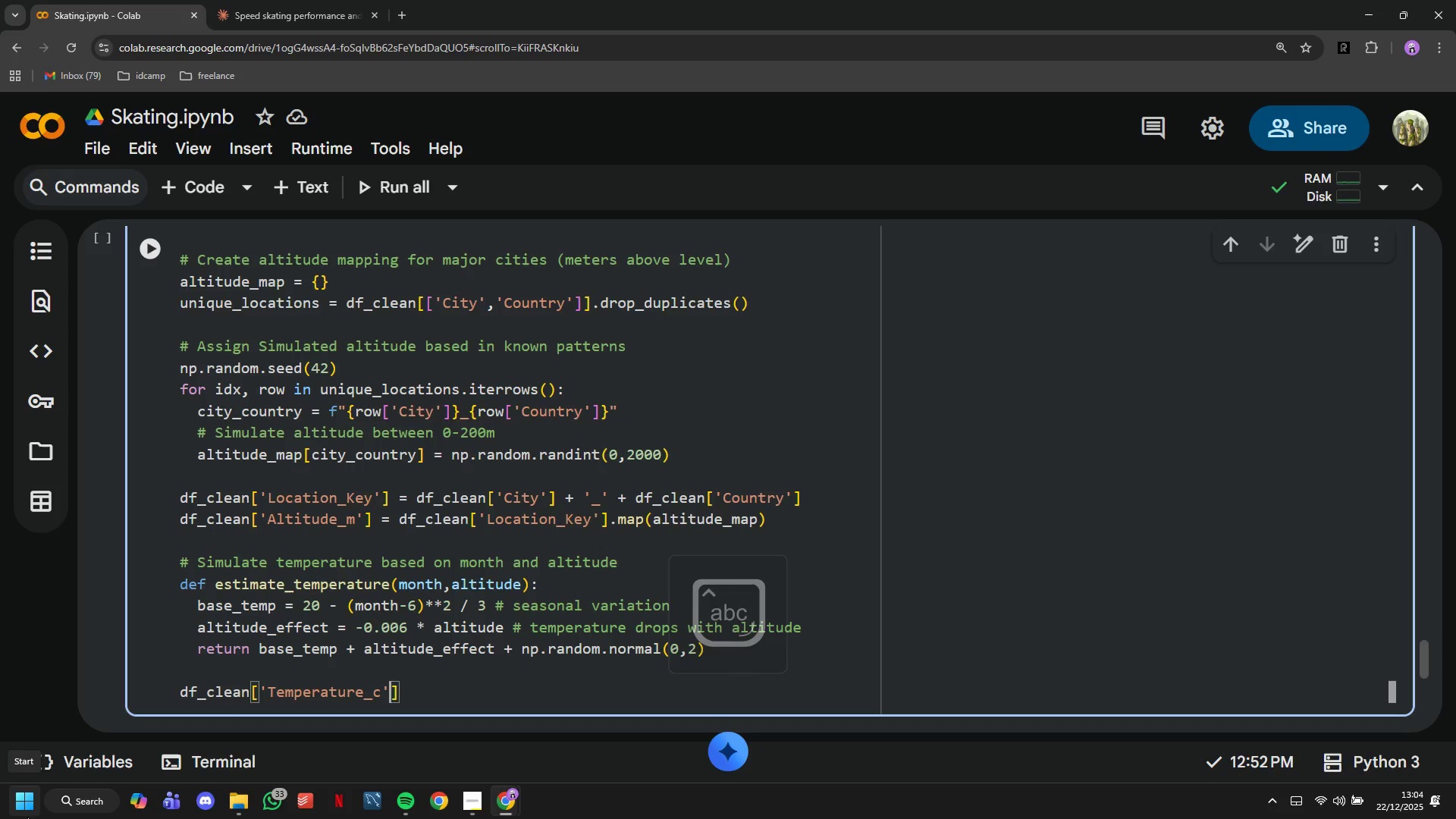 
key(ArrowRight)
 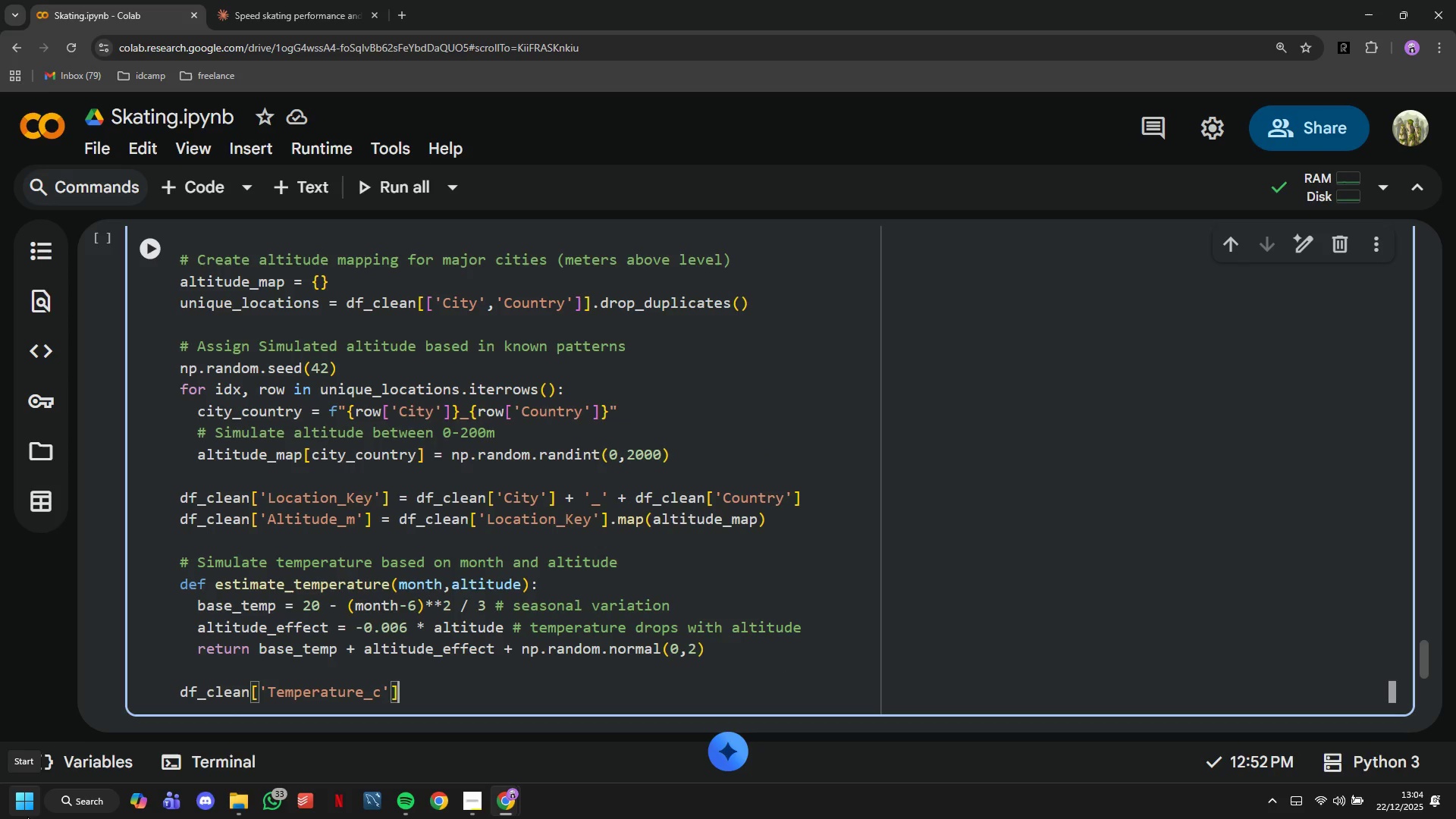 
type( = df_clean.apply(lambda x: estimate_temperta)
key(Backspace)
key(Backspace)
type(atyre)
key(Backspace)
key(Backspace)
key(Backspace)
type(ure(x['Month)
 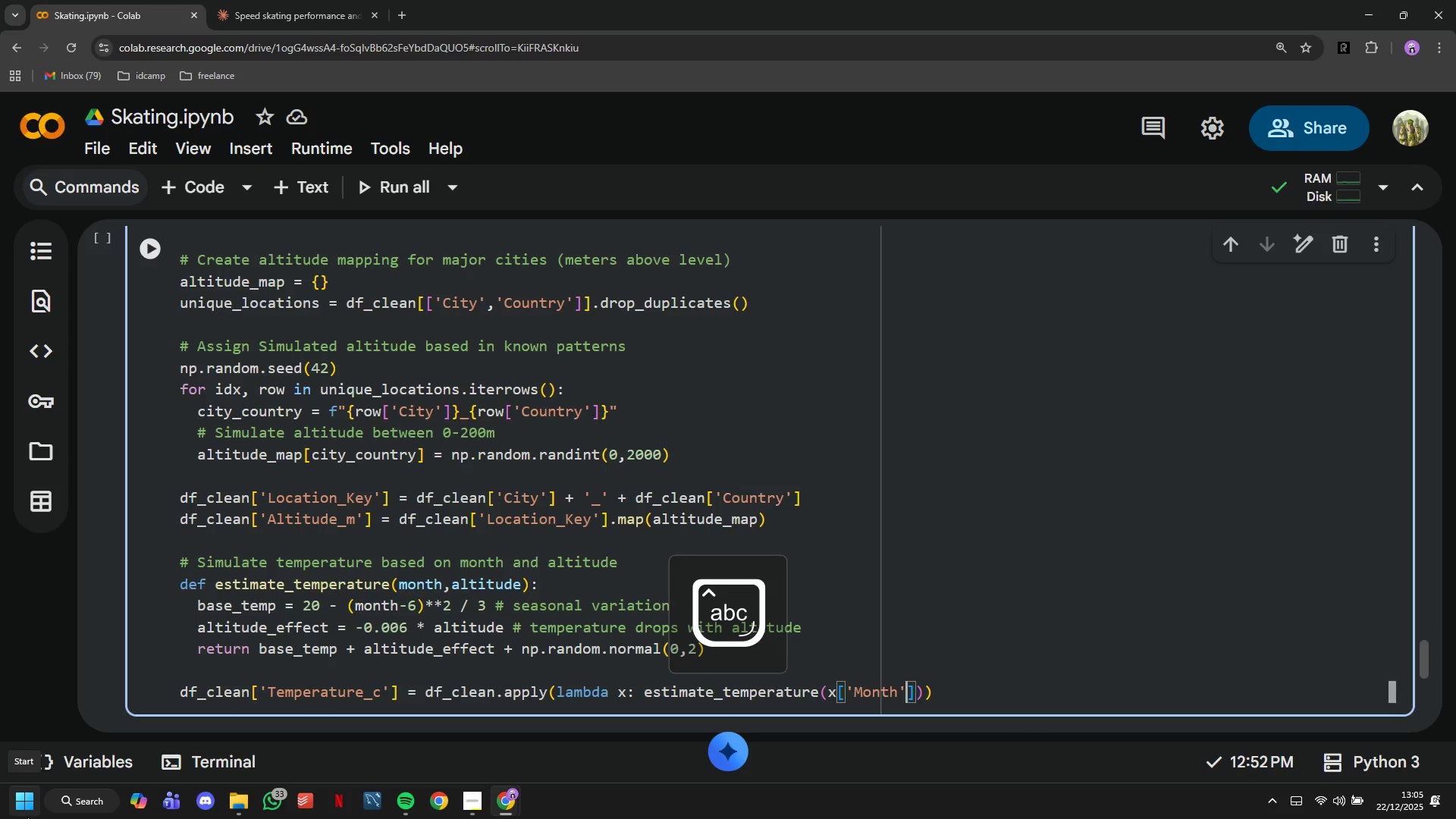 
 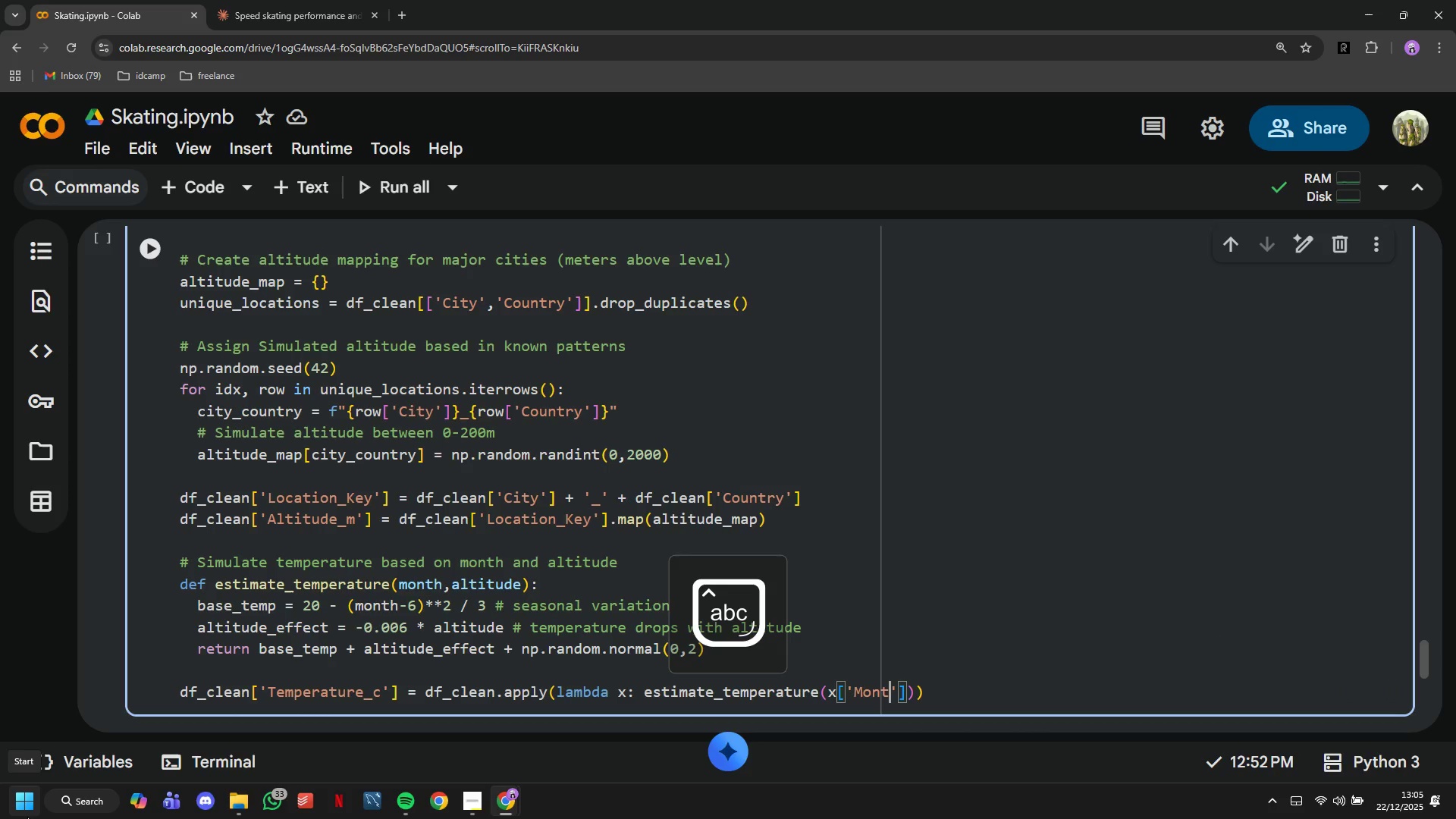 
key(ArrowRight)
 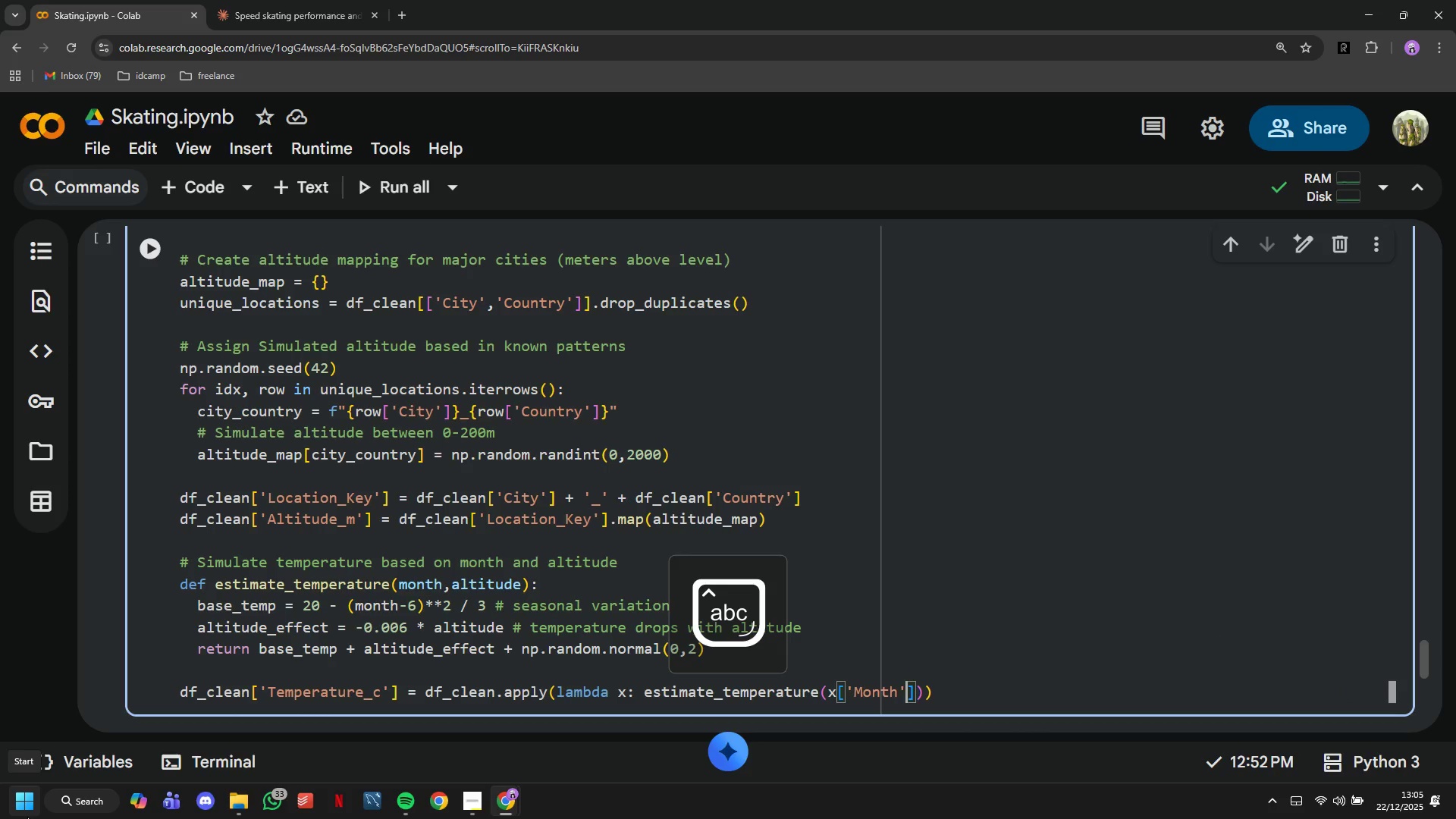 
key(ArrowRight)
 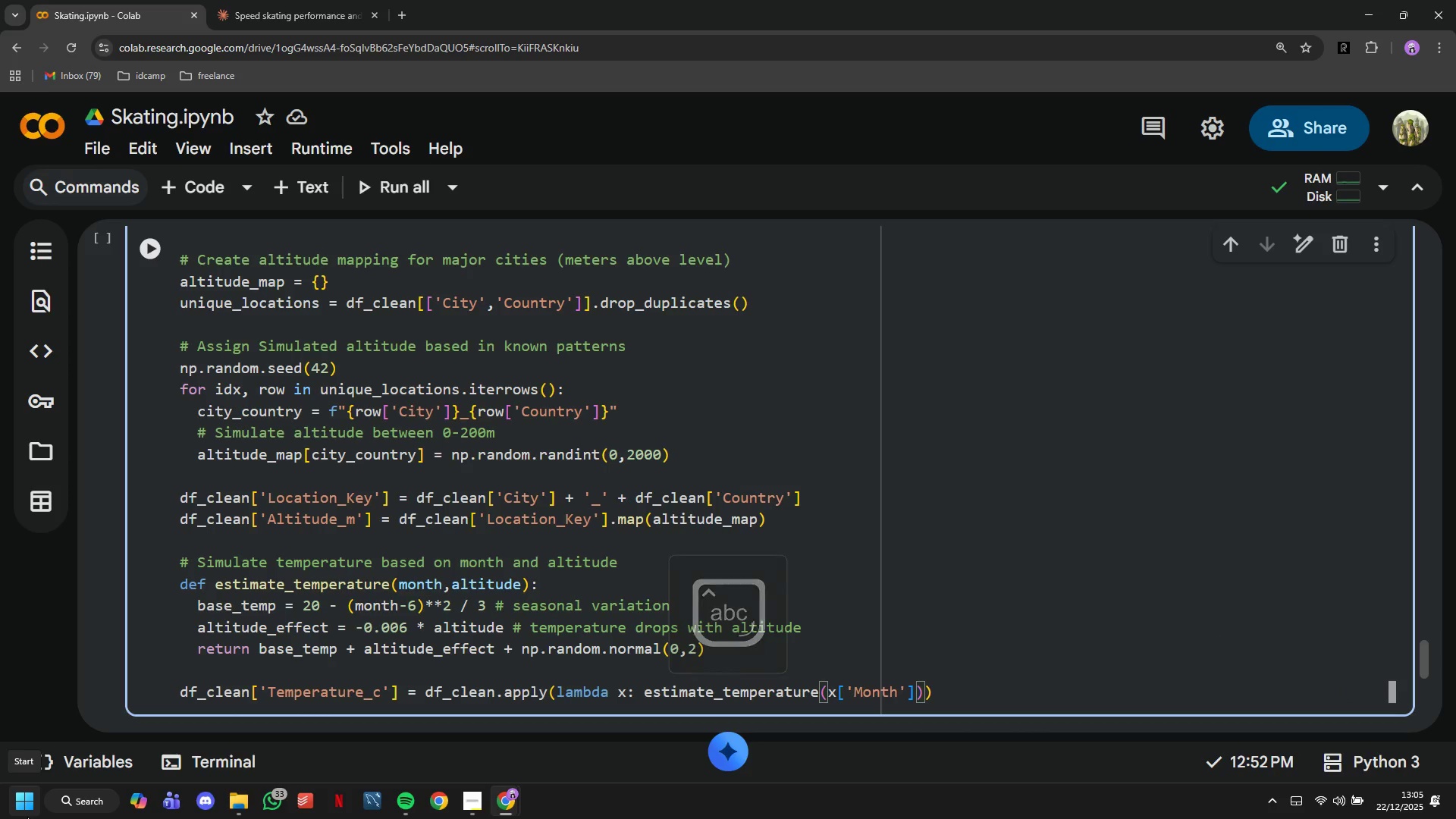 
type(,x['Altitude_m)
 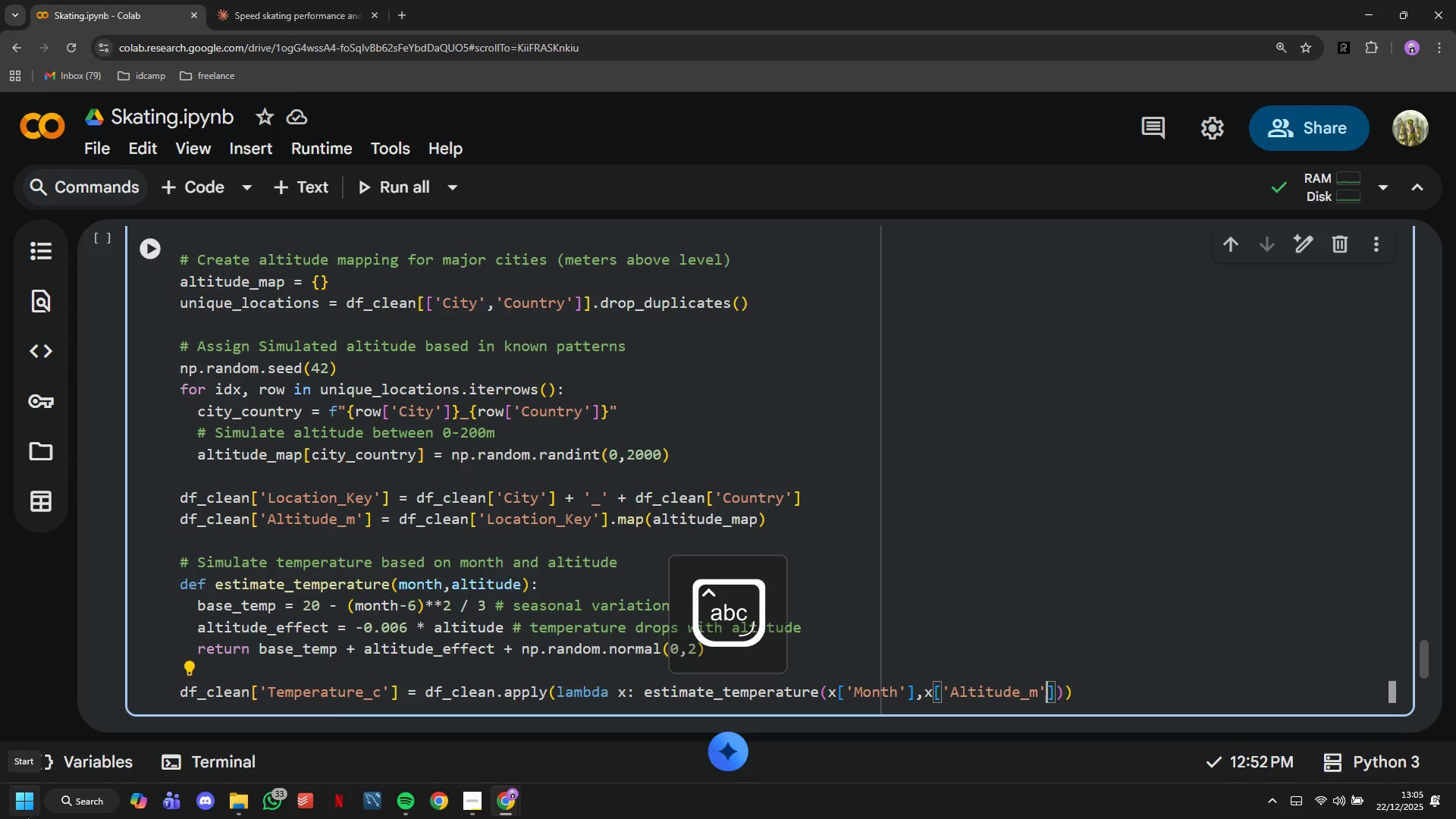 
 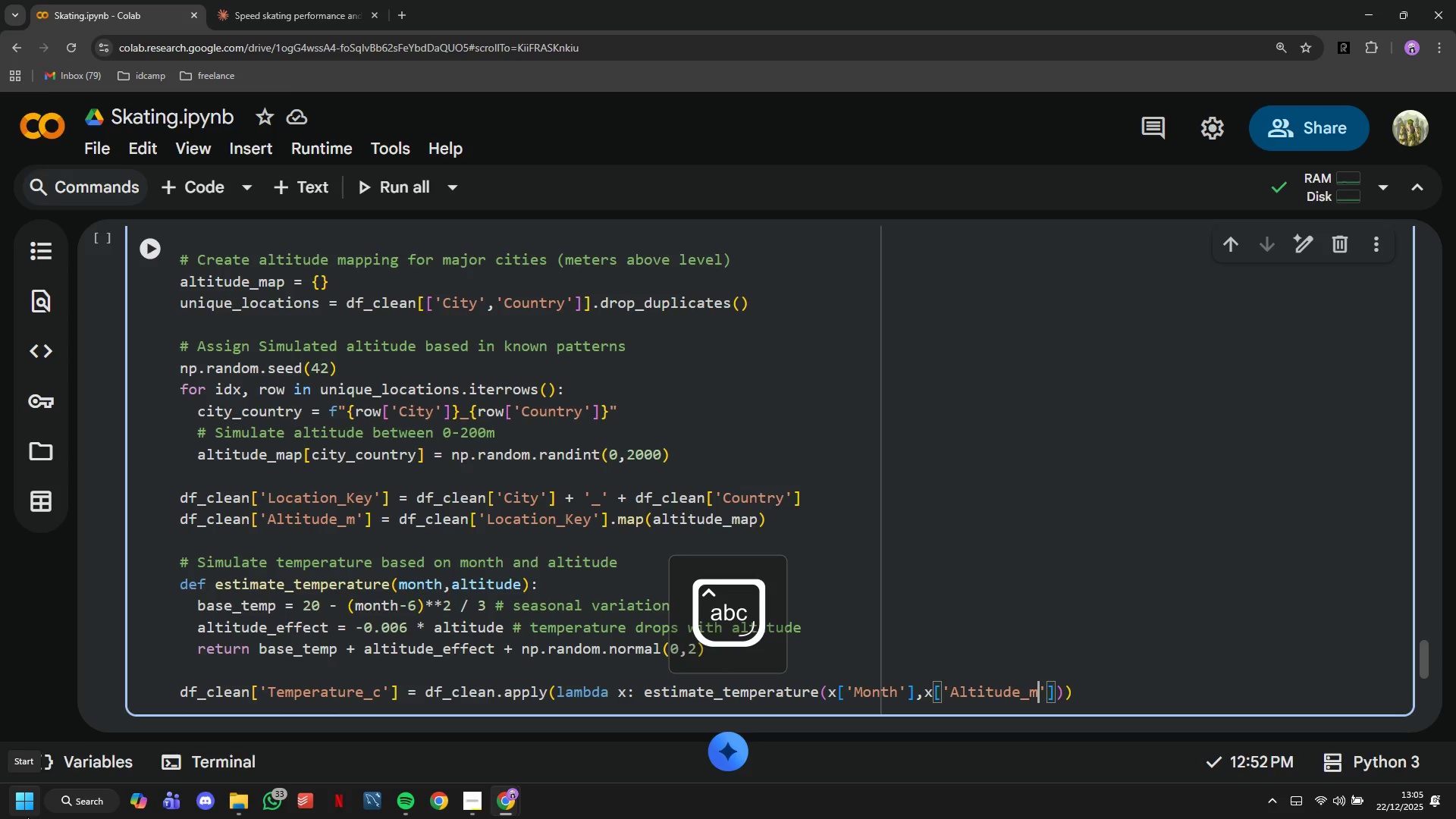 
key(ArrowRight)
 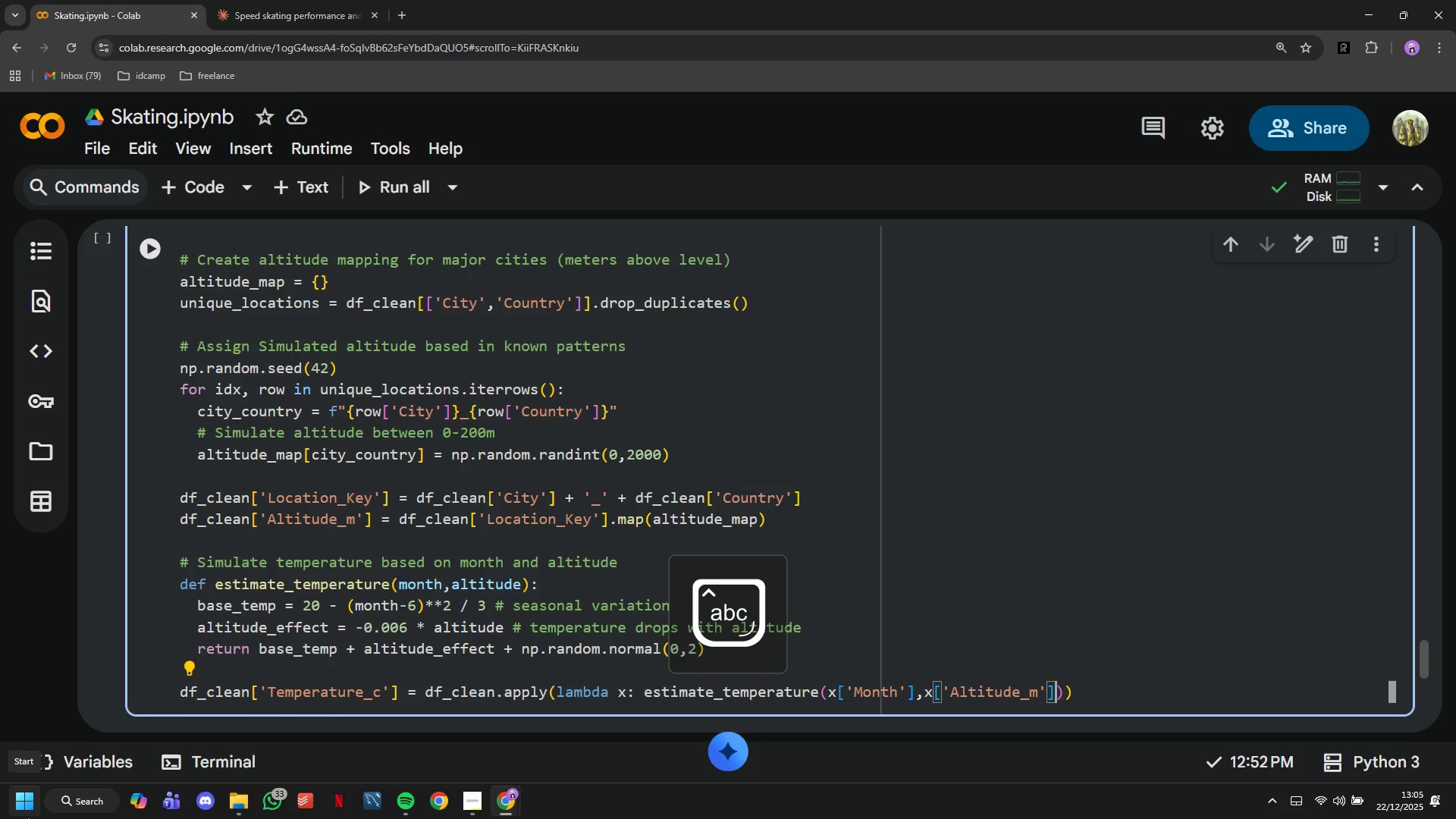 
key(ArrowRight)
 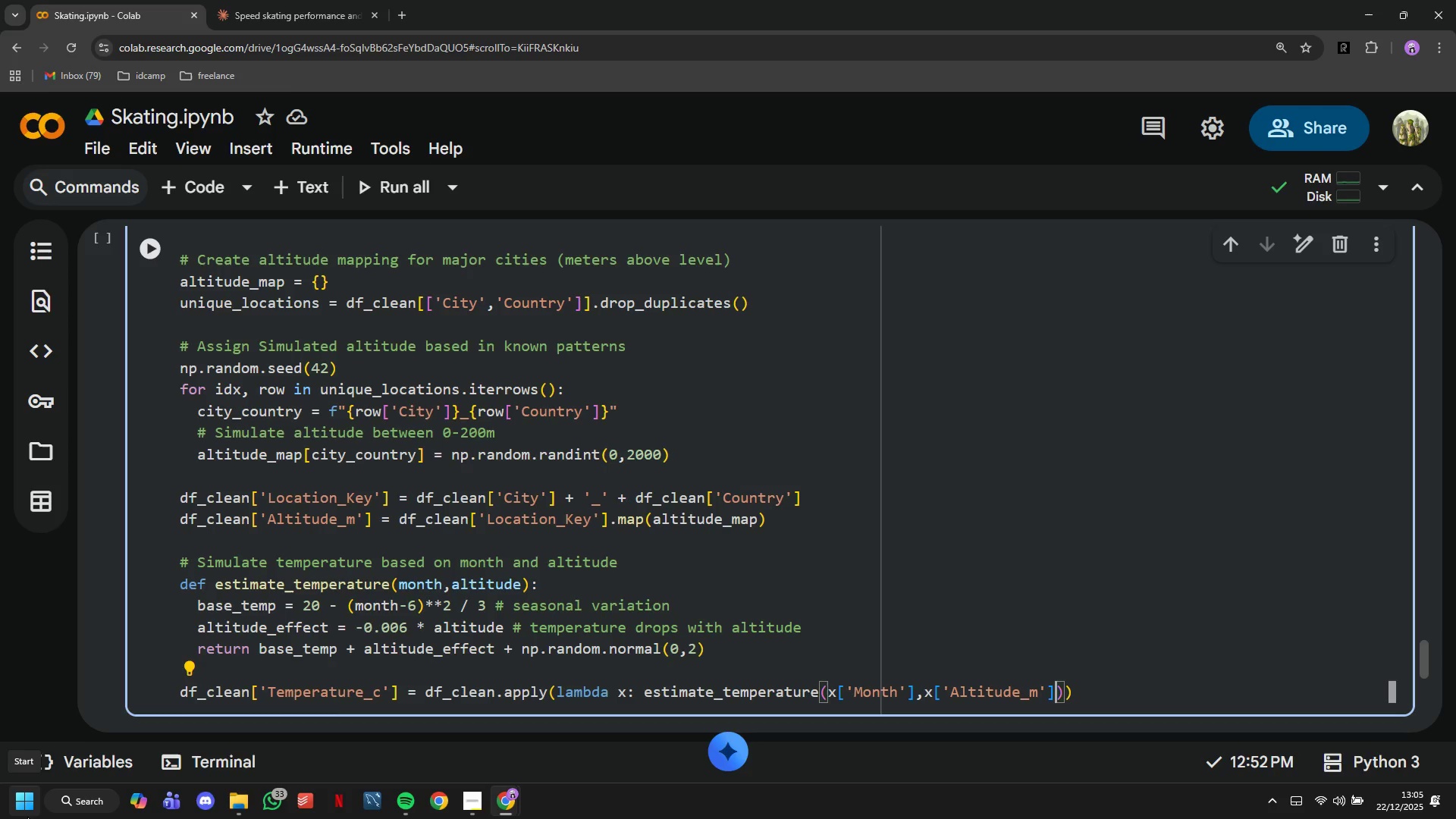 
key(ArrowRight)
 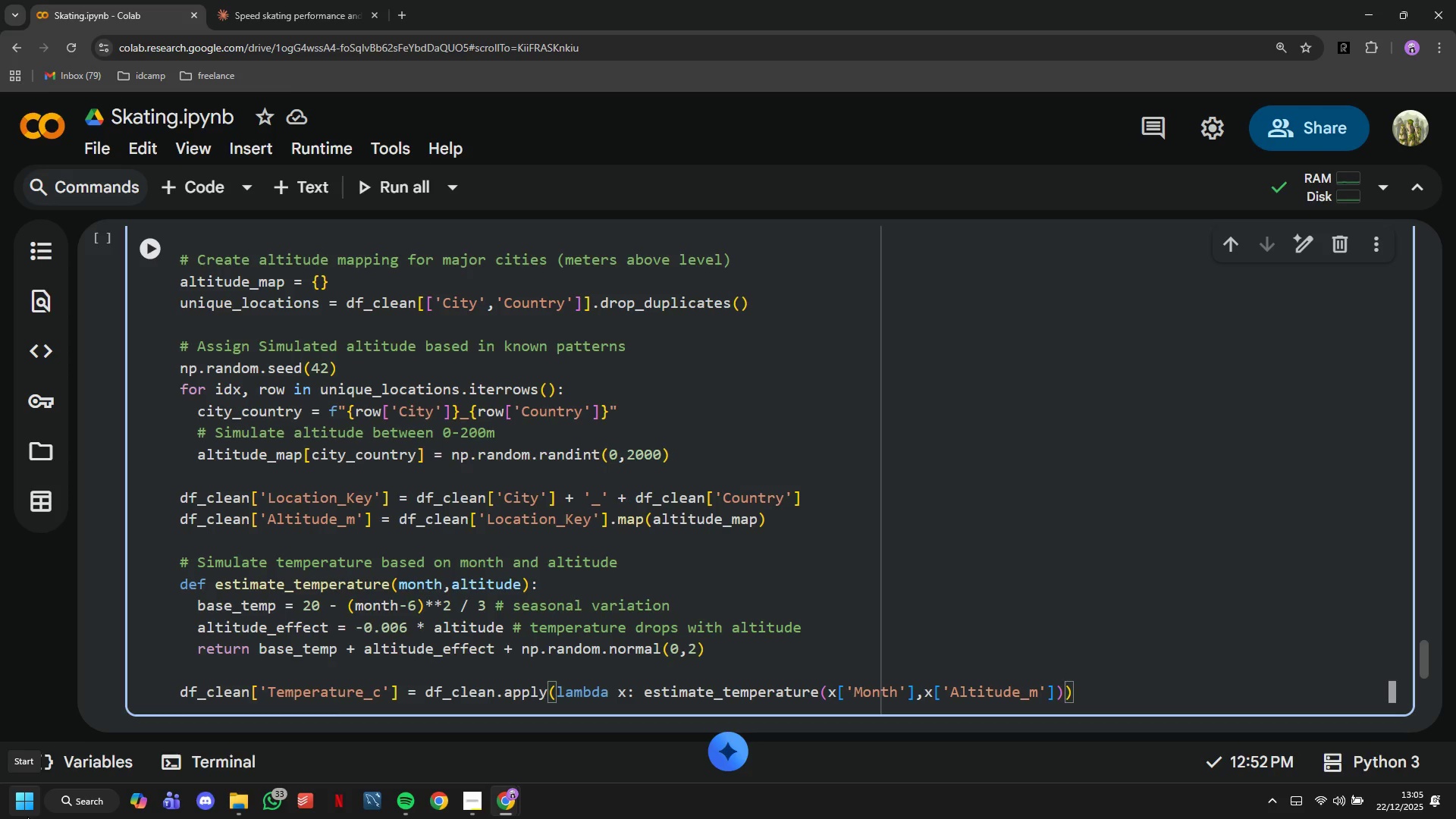 
type(,a xis=1)
 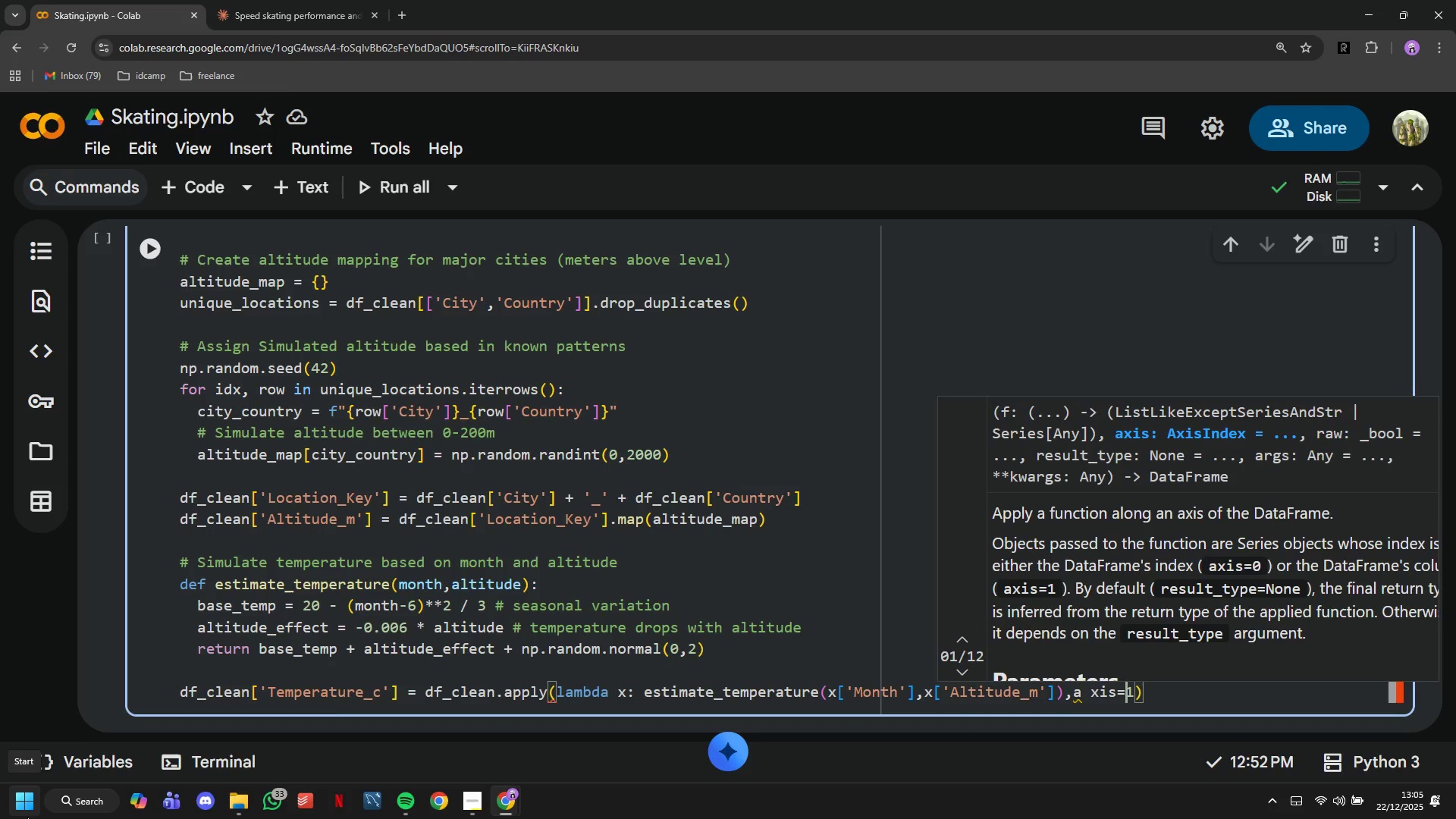 
key(ArrowLeft)
 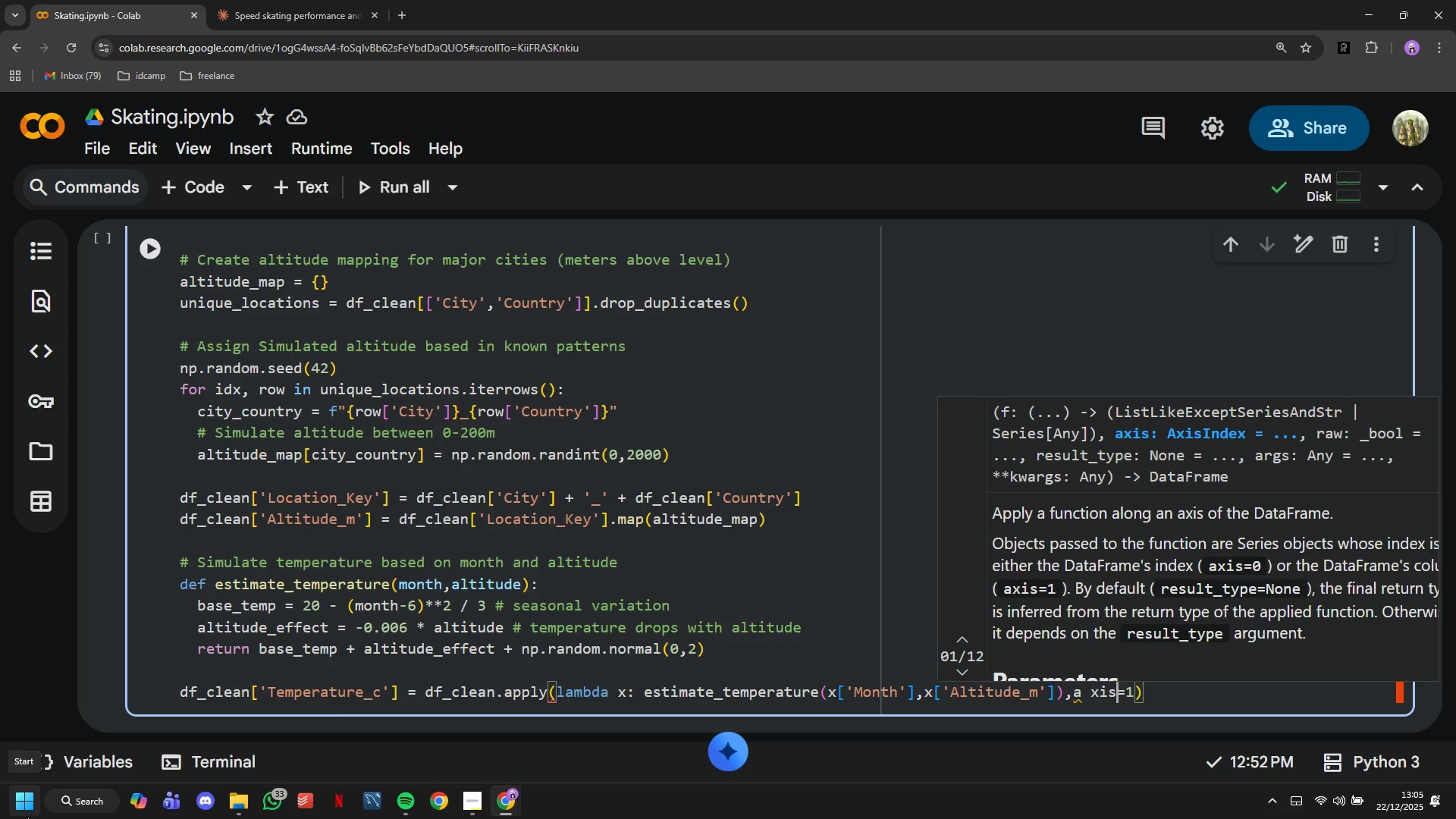 
key(ArrowLeft)
 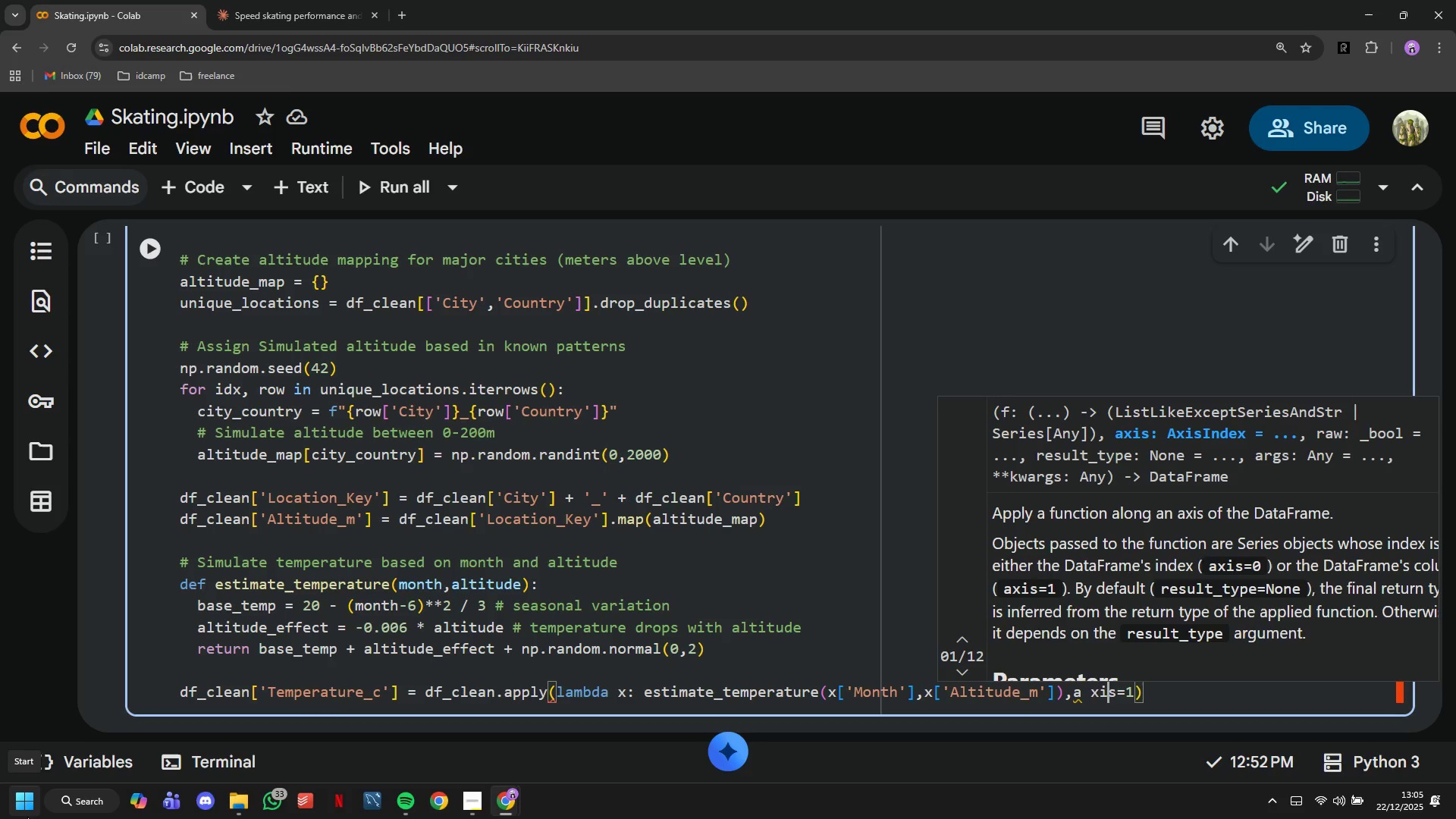 
key(ArrowLeft)
 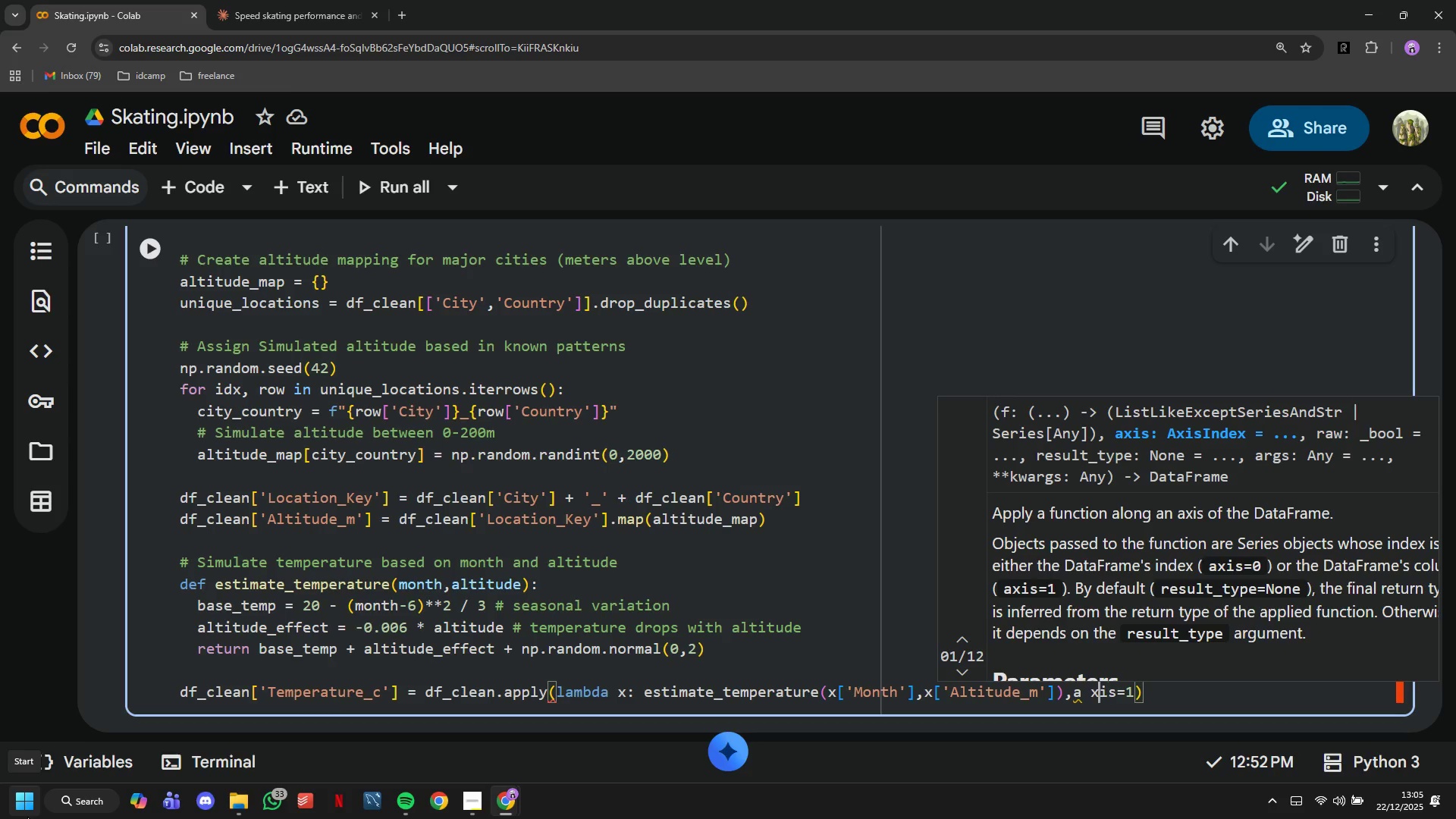 
key(ArrowLeft)
 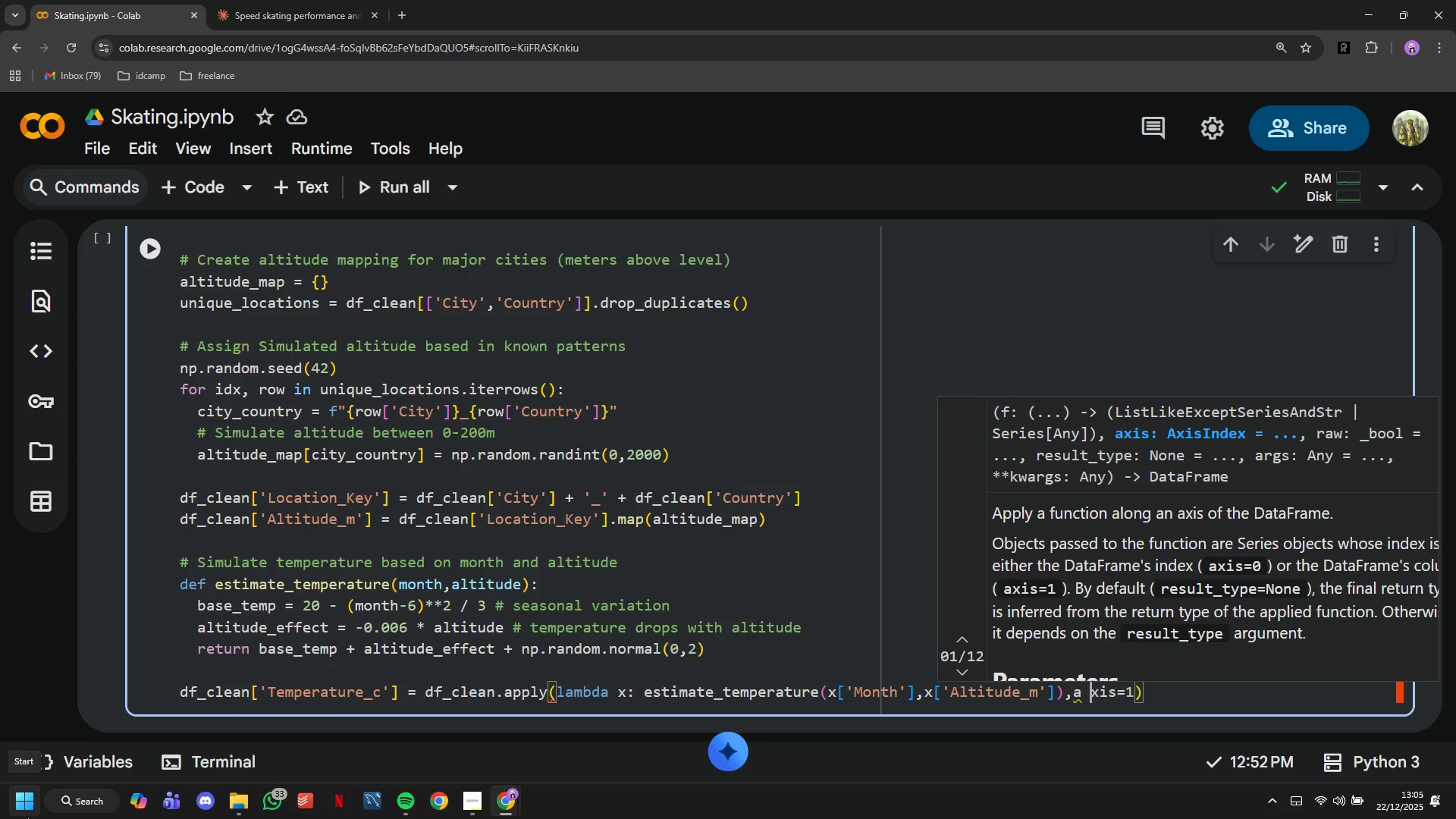 
key(ArrowLeft)
 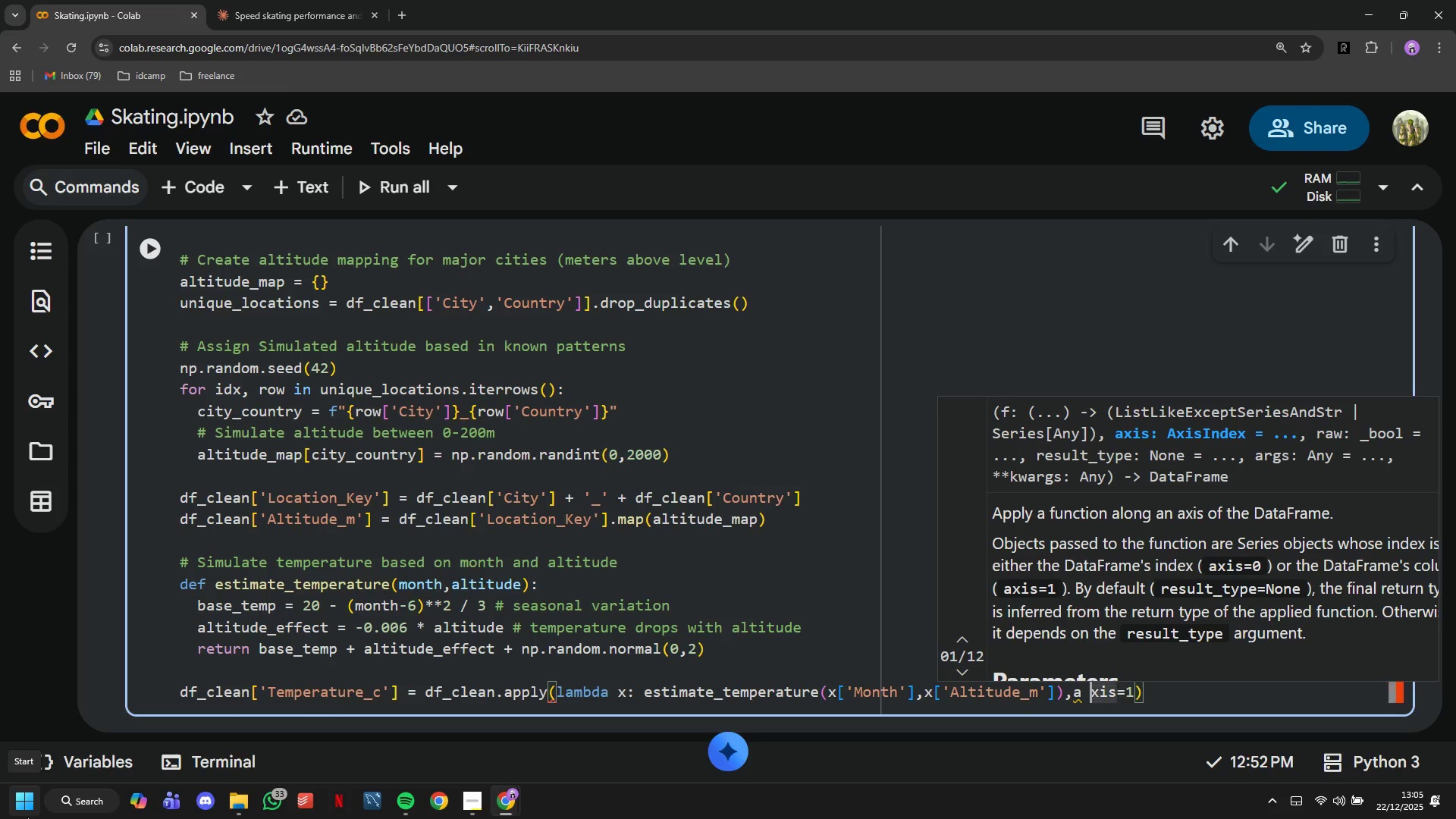 
key(Backspace)
 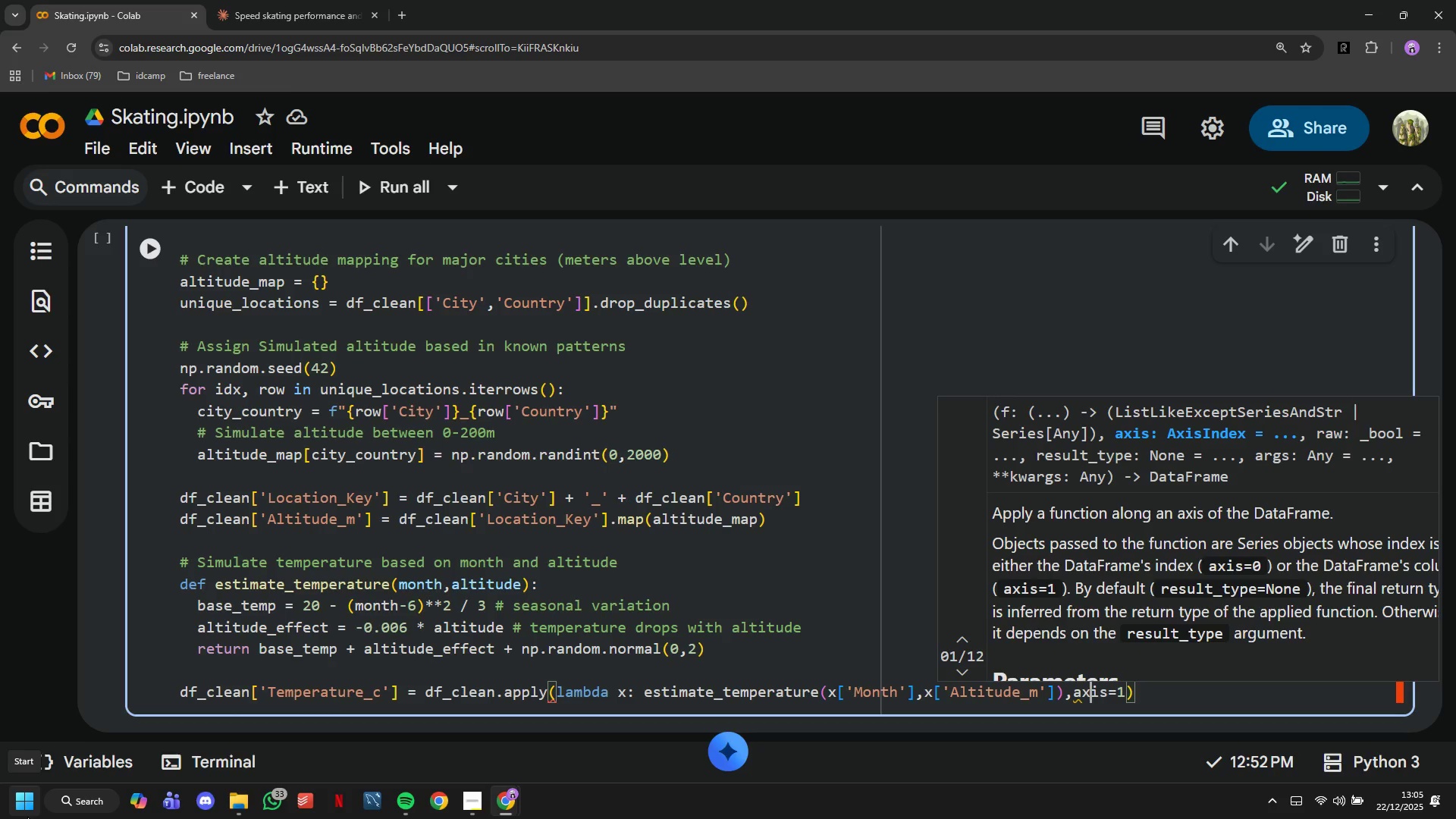 
key(ArrowRight)
 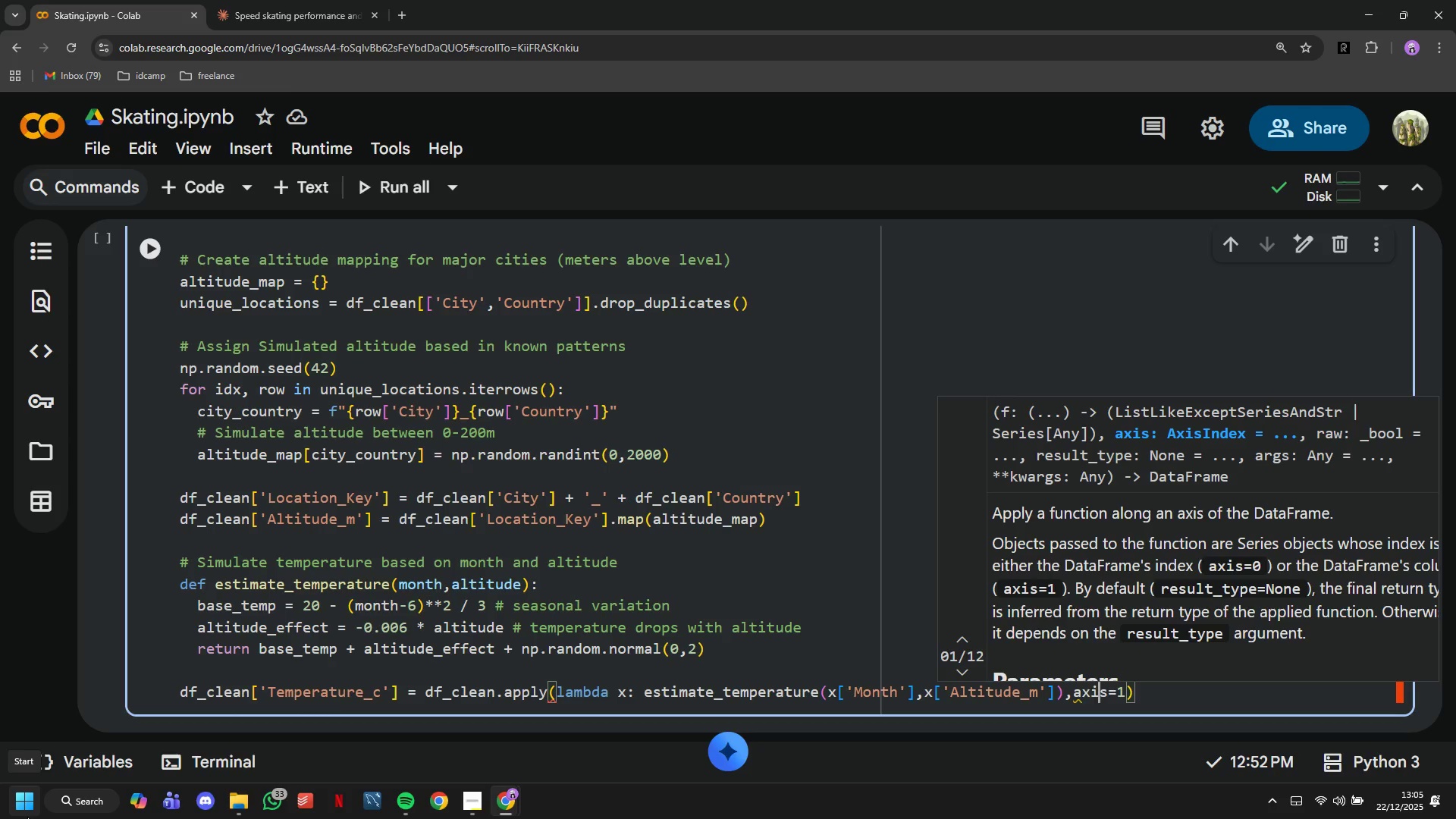 
key(ArrowRight)
 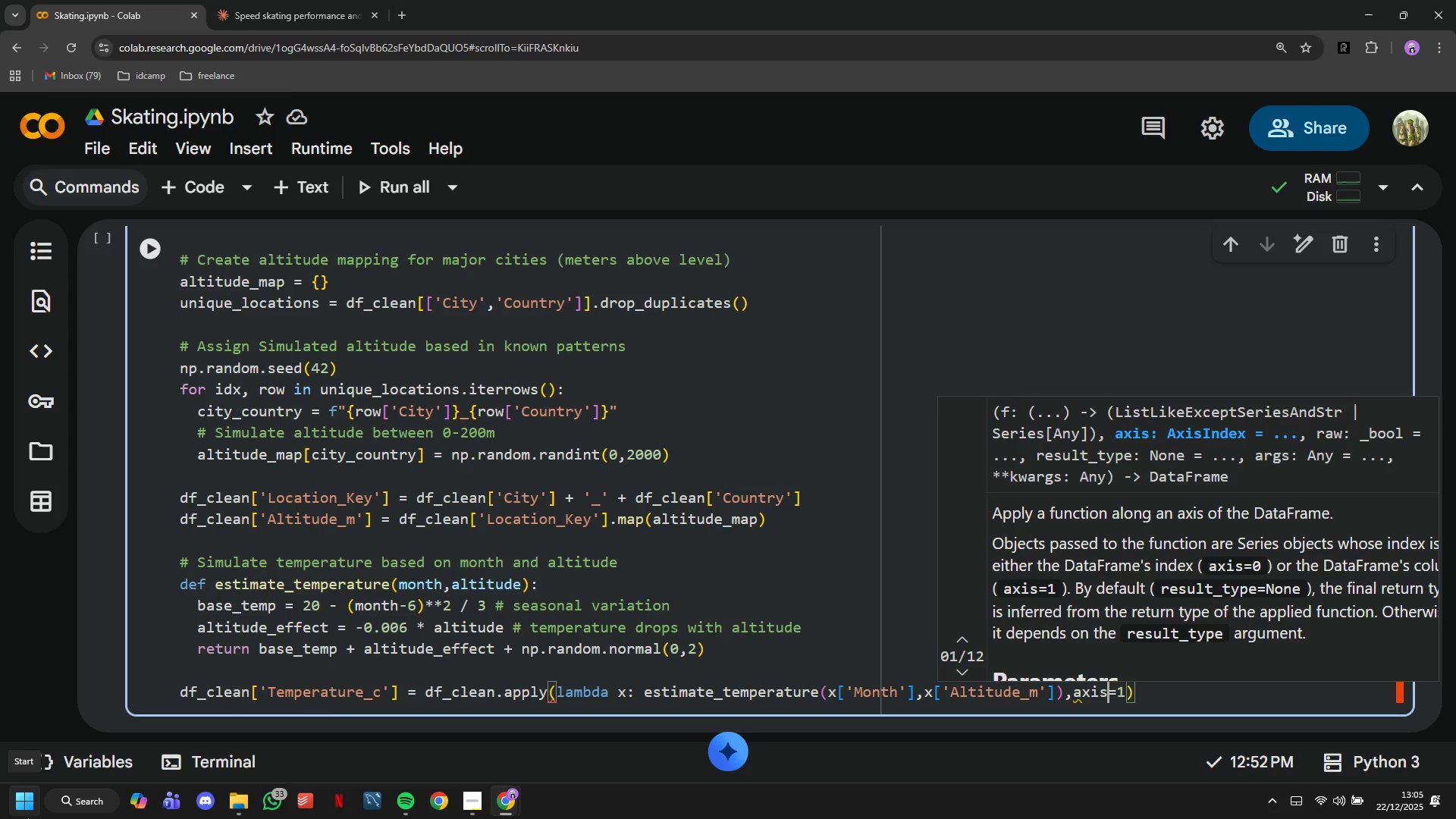 
key(ArrowRight)
 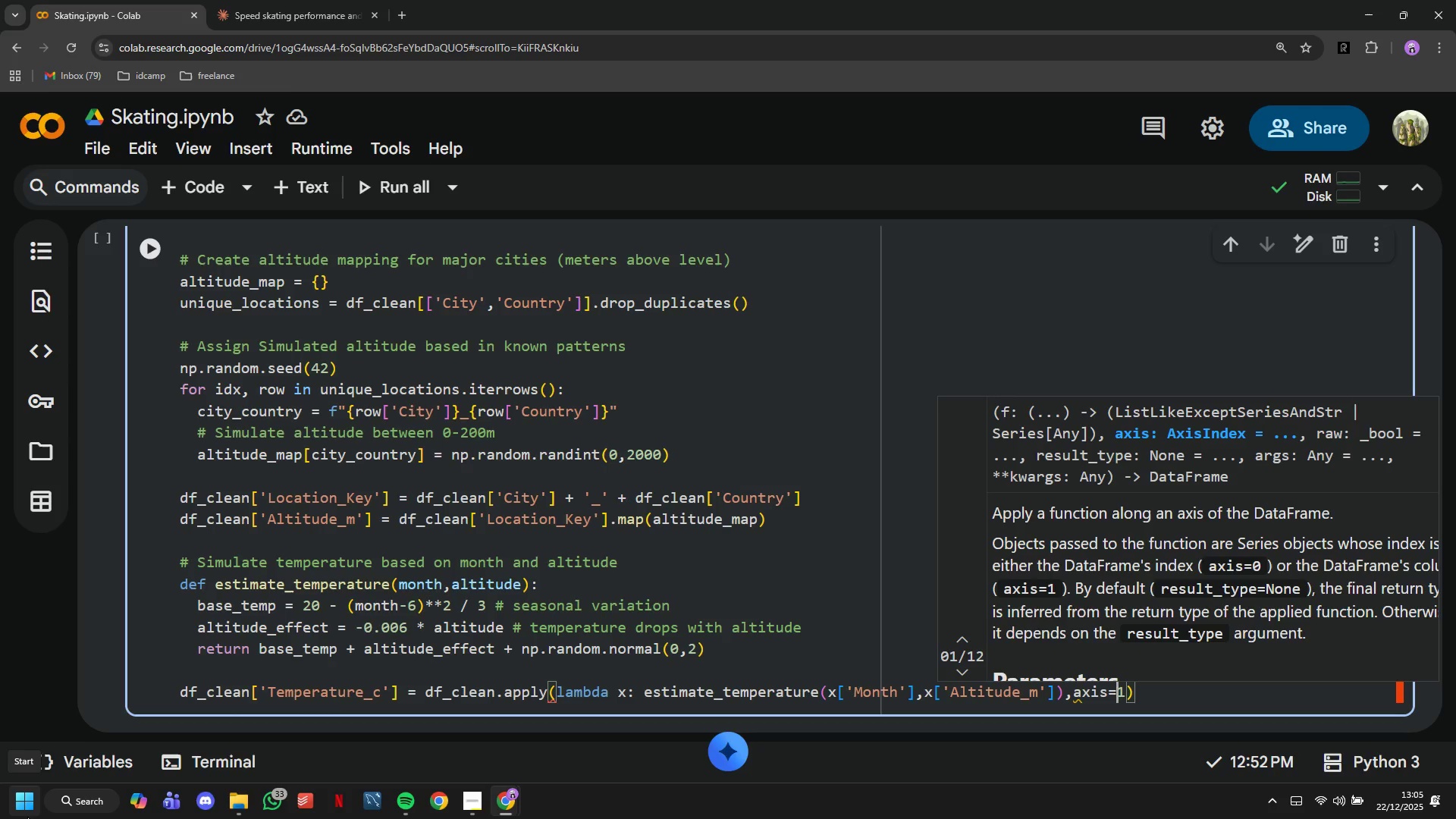 
key(ArrowRight)
 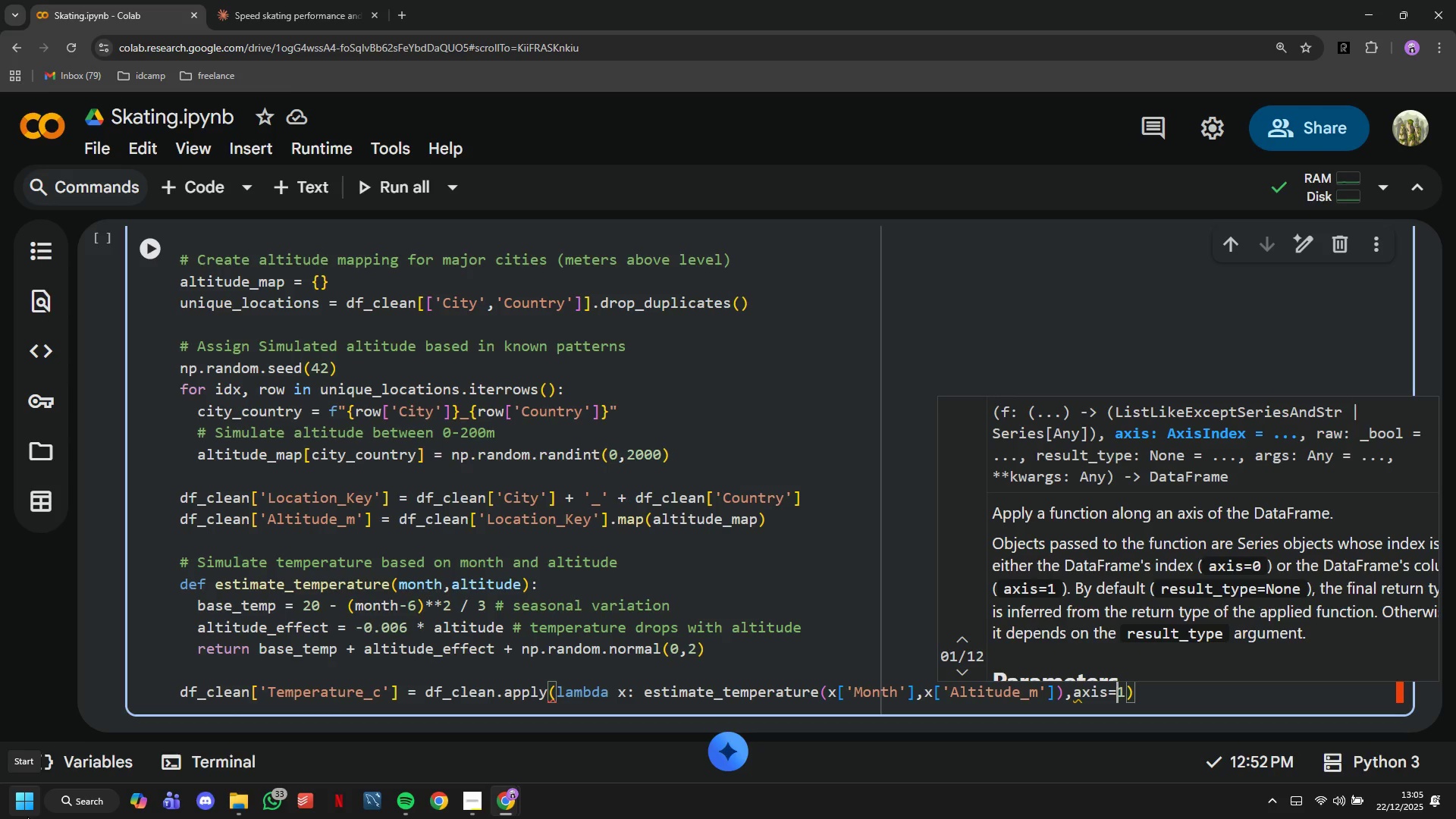 
key(ArrowRight)
 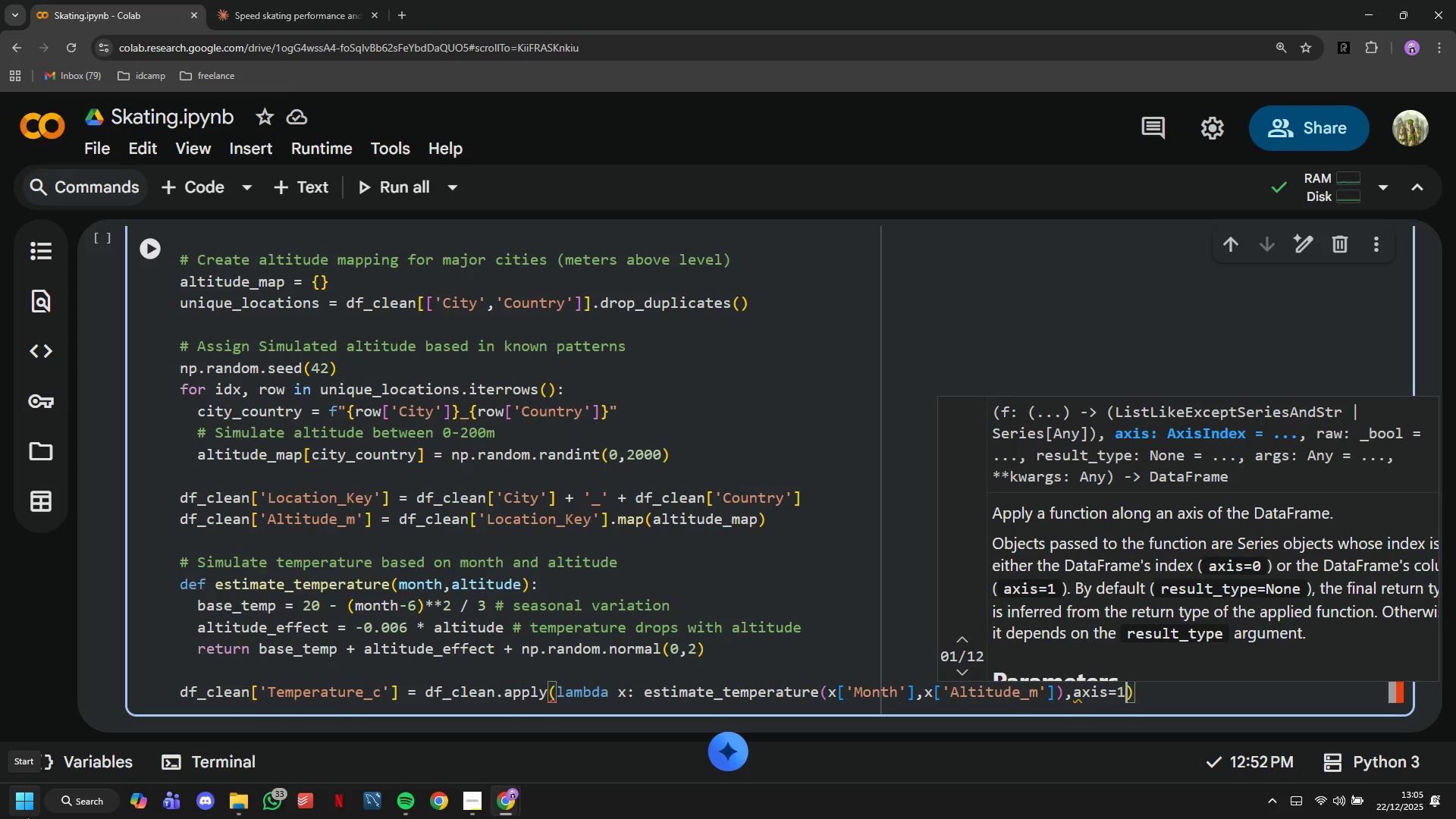 
key(ArrowRight)
 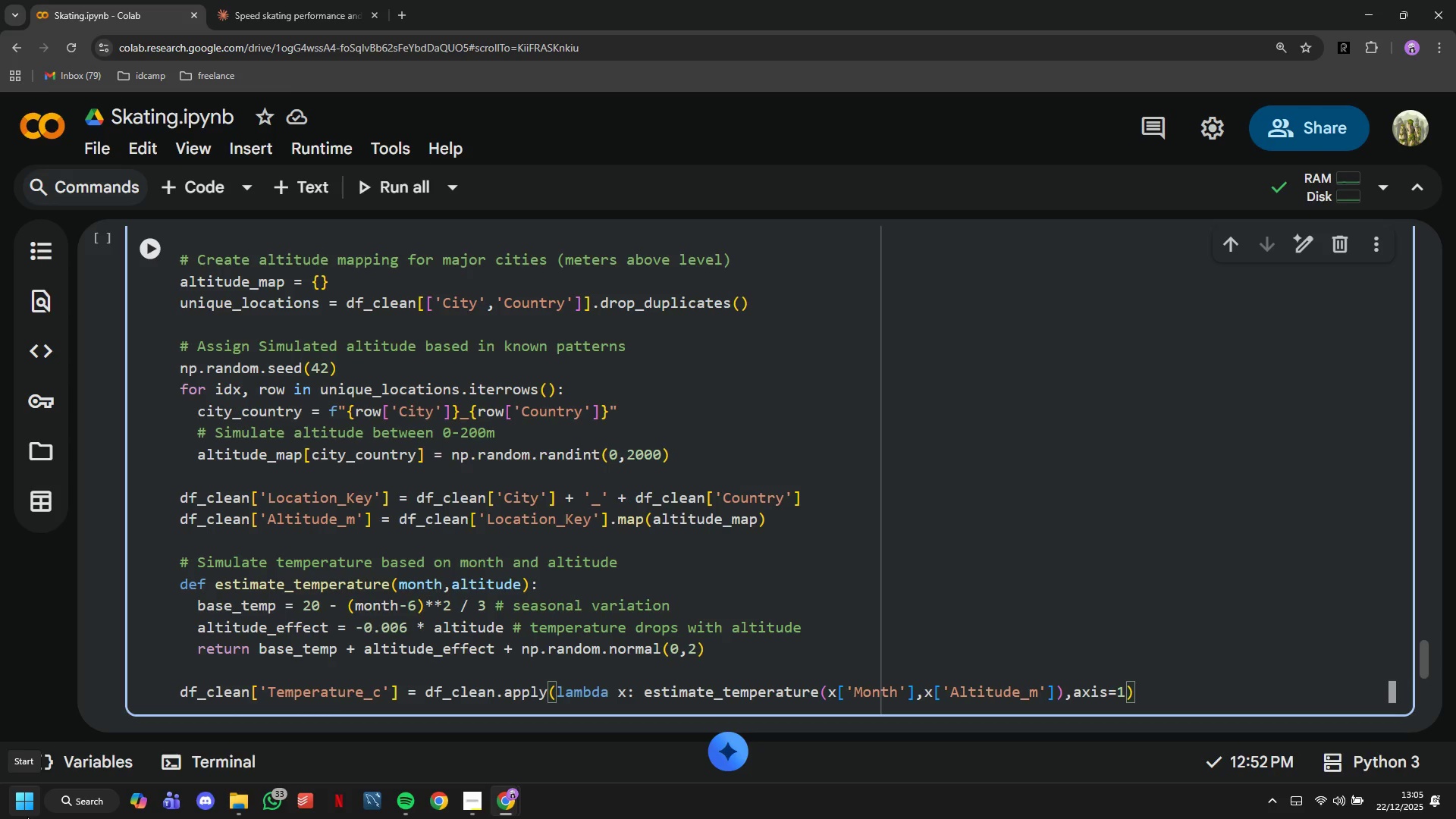 
key(Enter)
 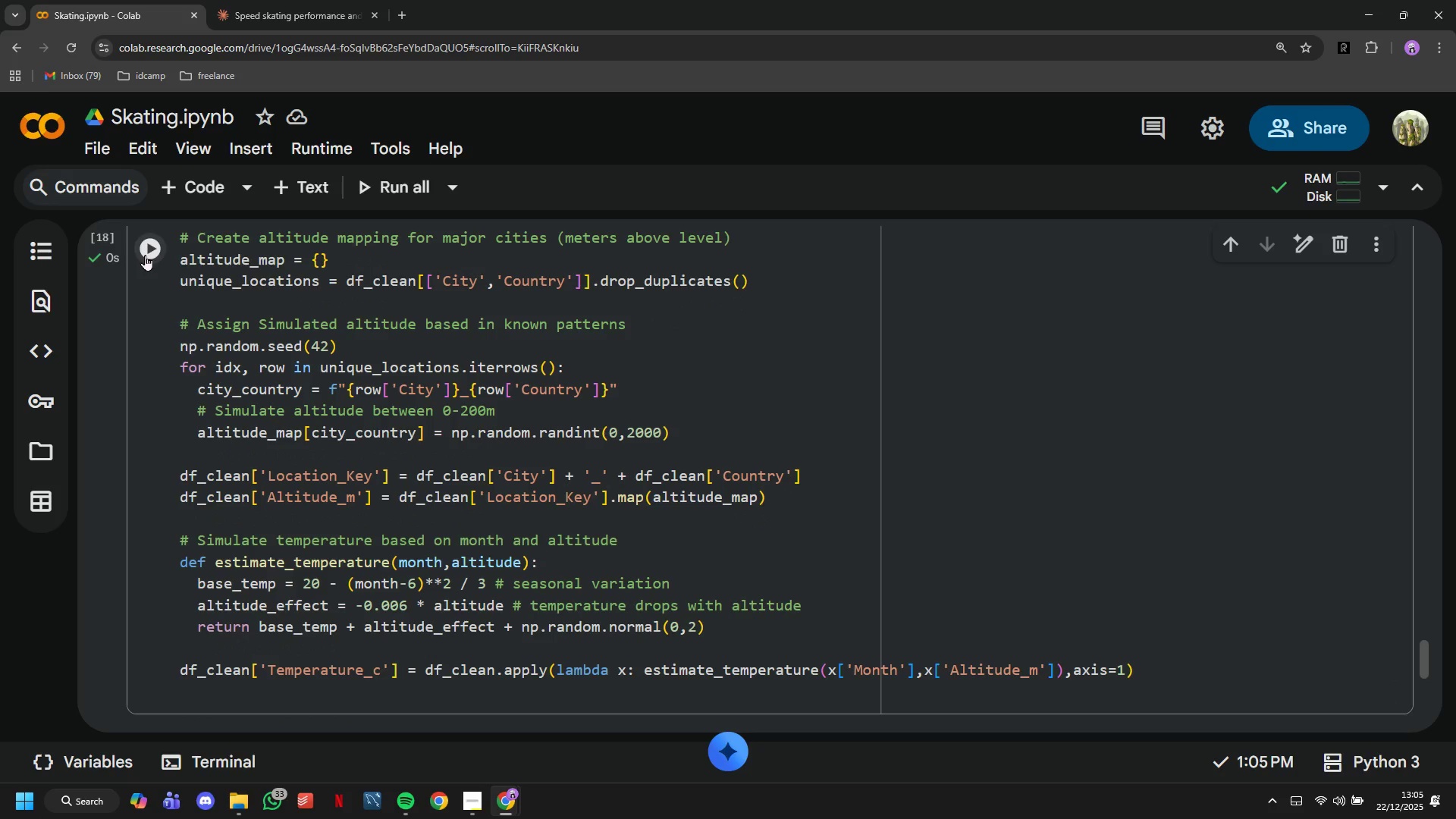 
key(Backspace)
 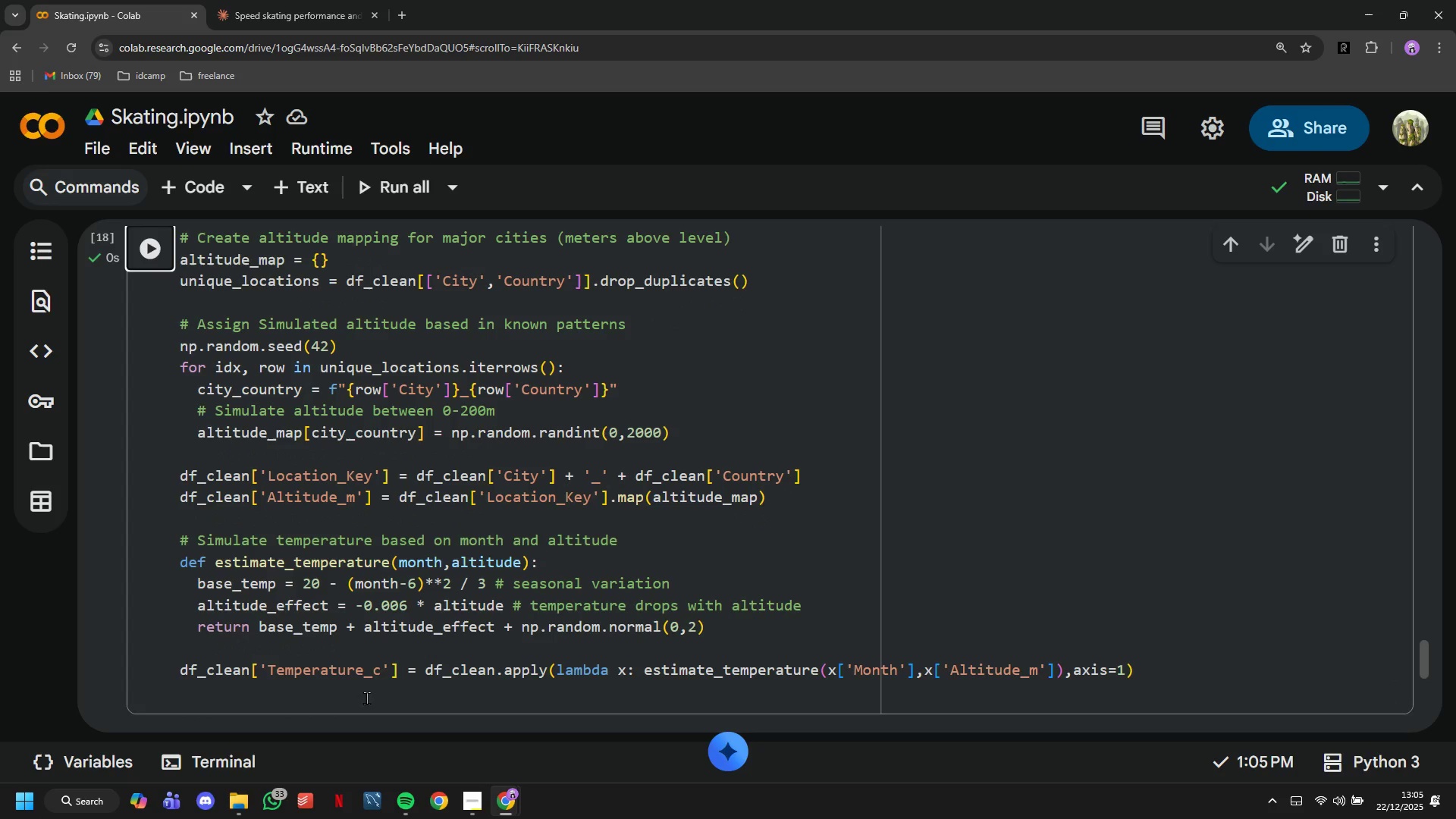 
left_click([359, 685])
 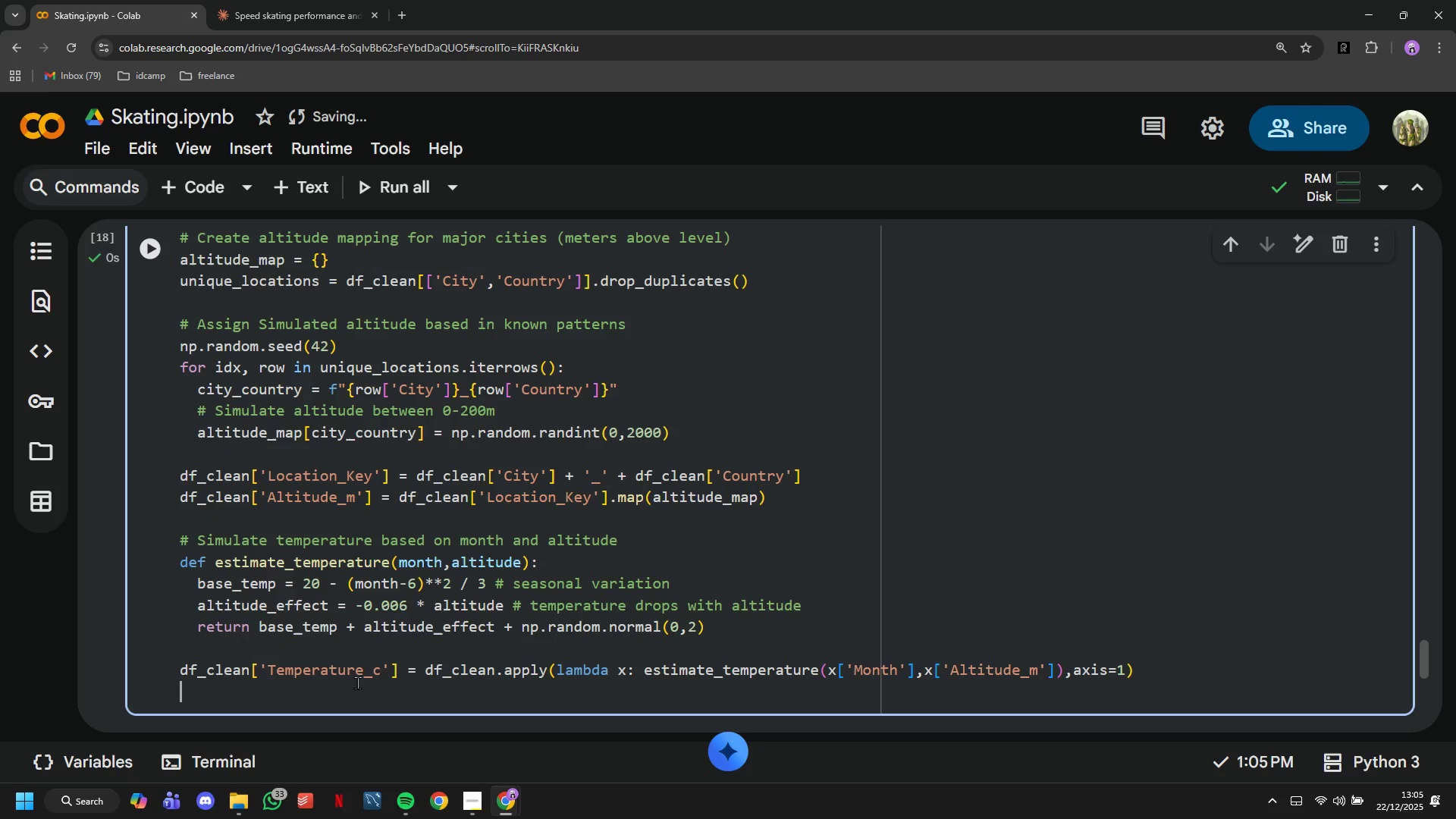 
key(Backspace)
 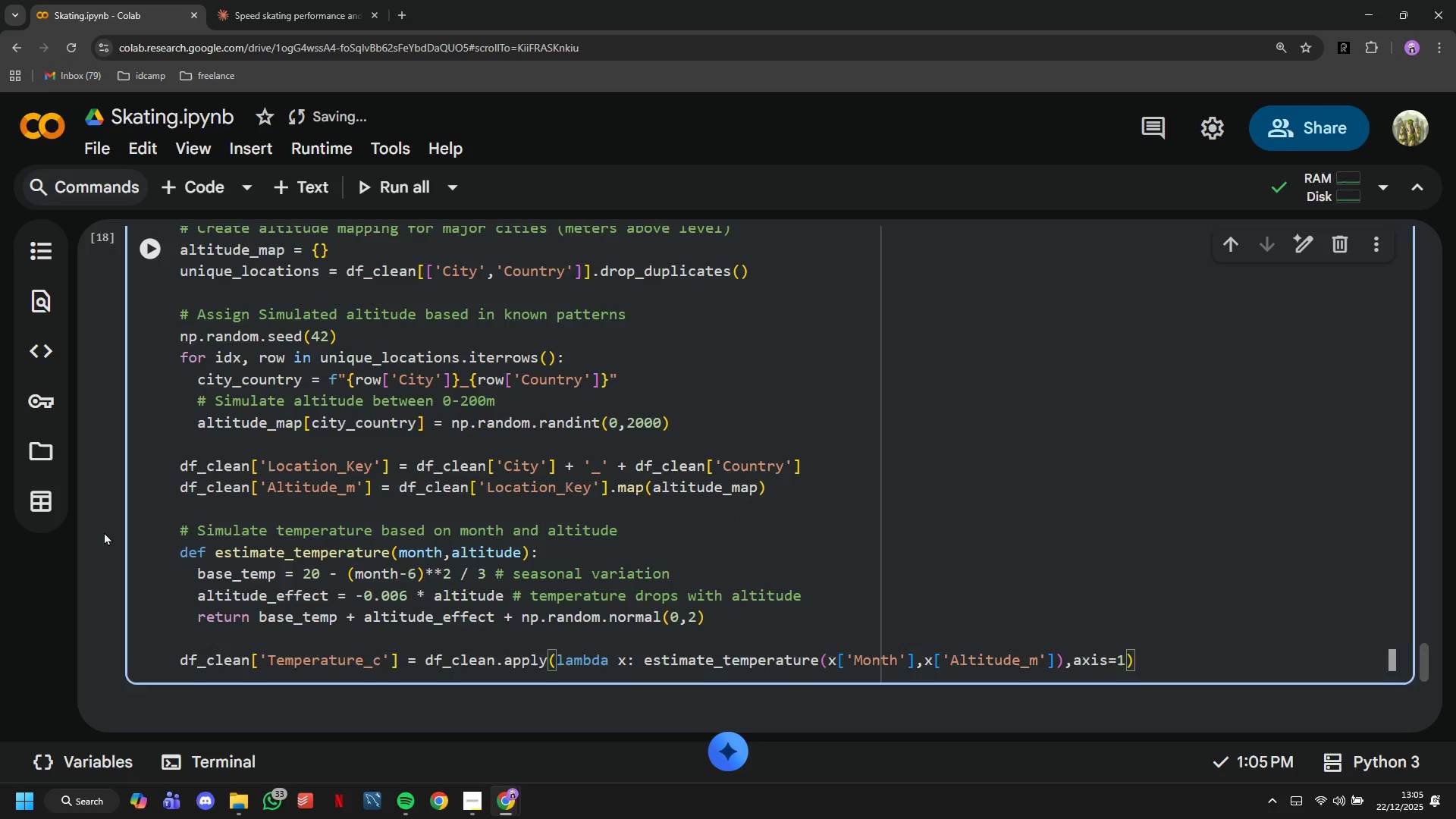 
scroll: coordinate [102, 516], scroll_direction: down, amount: 5.0
 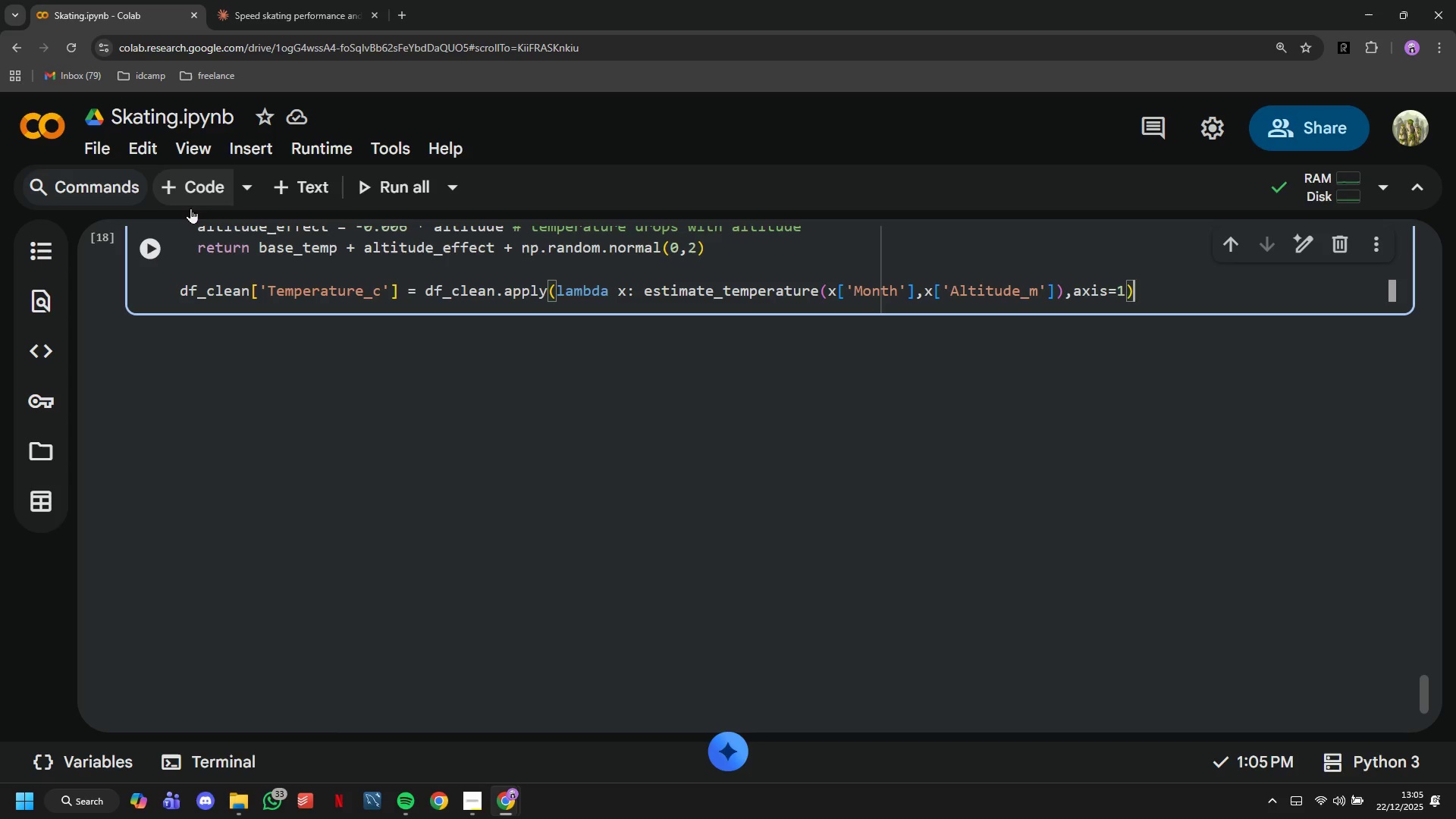 
left_click([190, 208])
 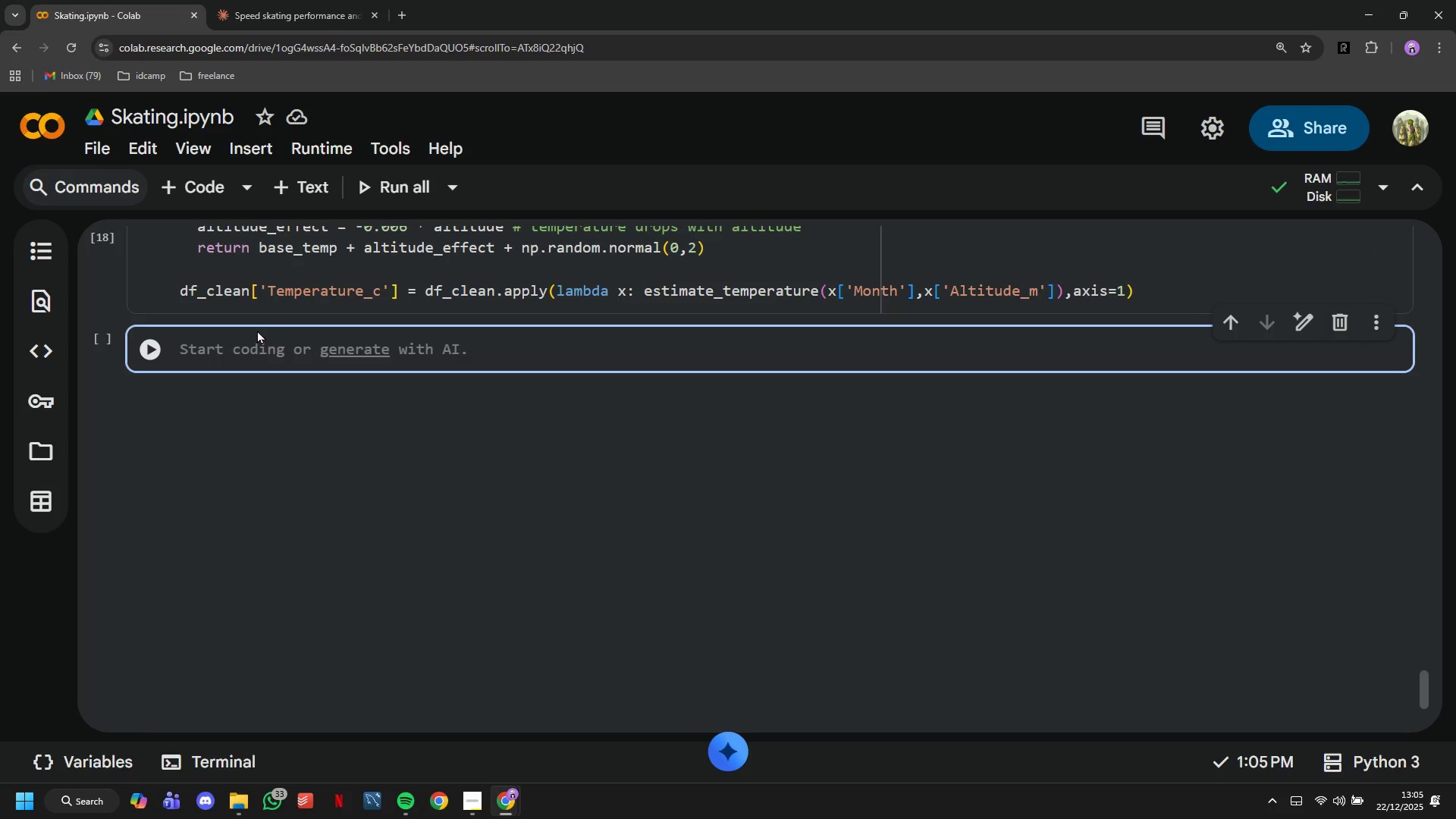 
type(print("Enviromen6)
key(Backspace)
type(tal Variabkes)
key(Backspace)
key(Backspace)
key(Backspace)
type(les Ade)
key(Backspace)
type(ded: )
 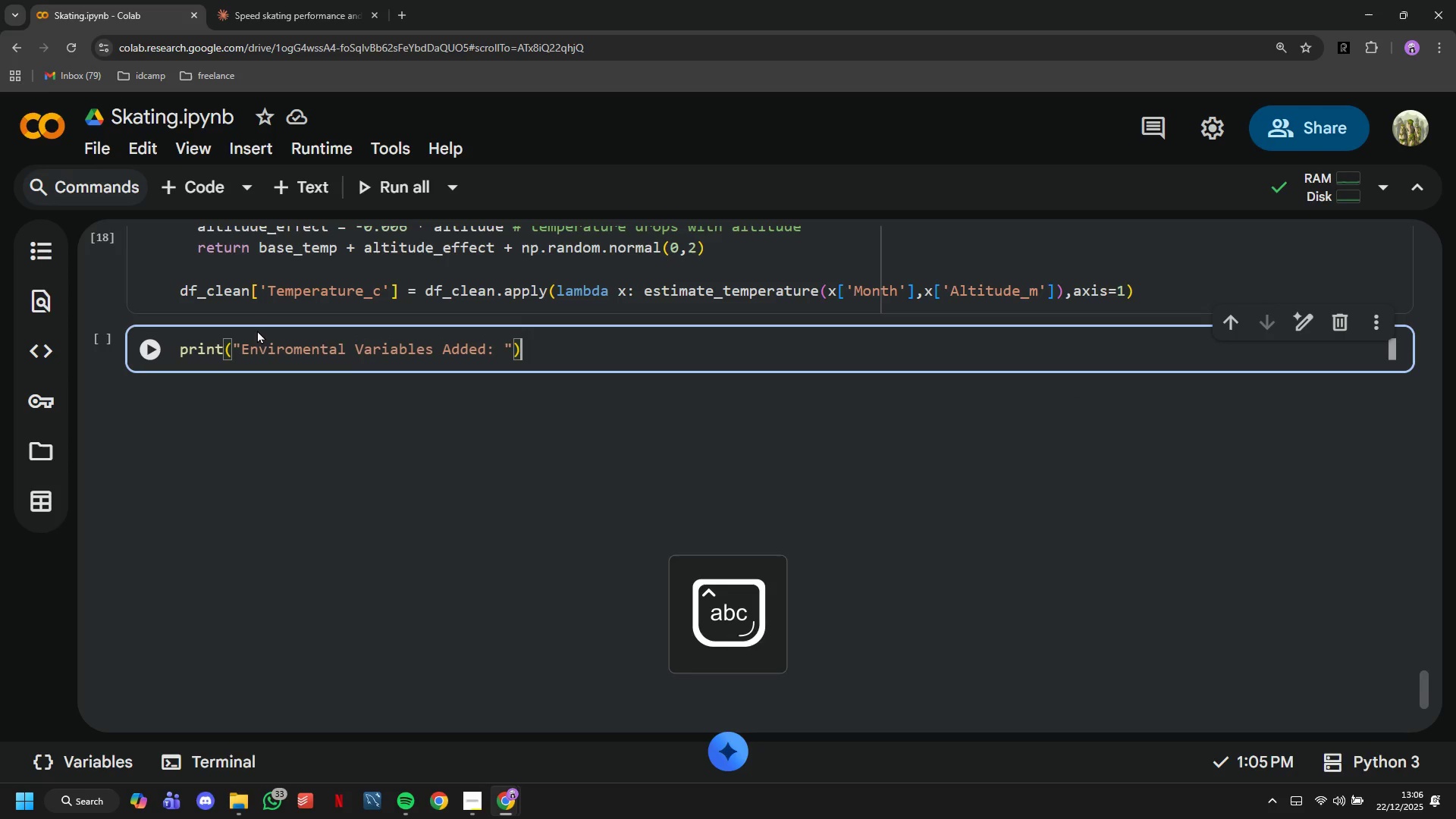 
 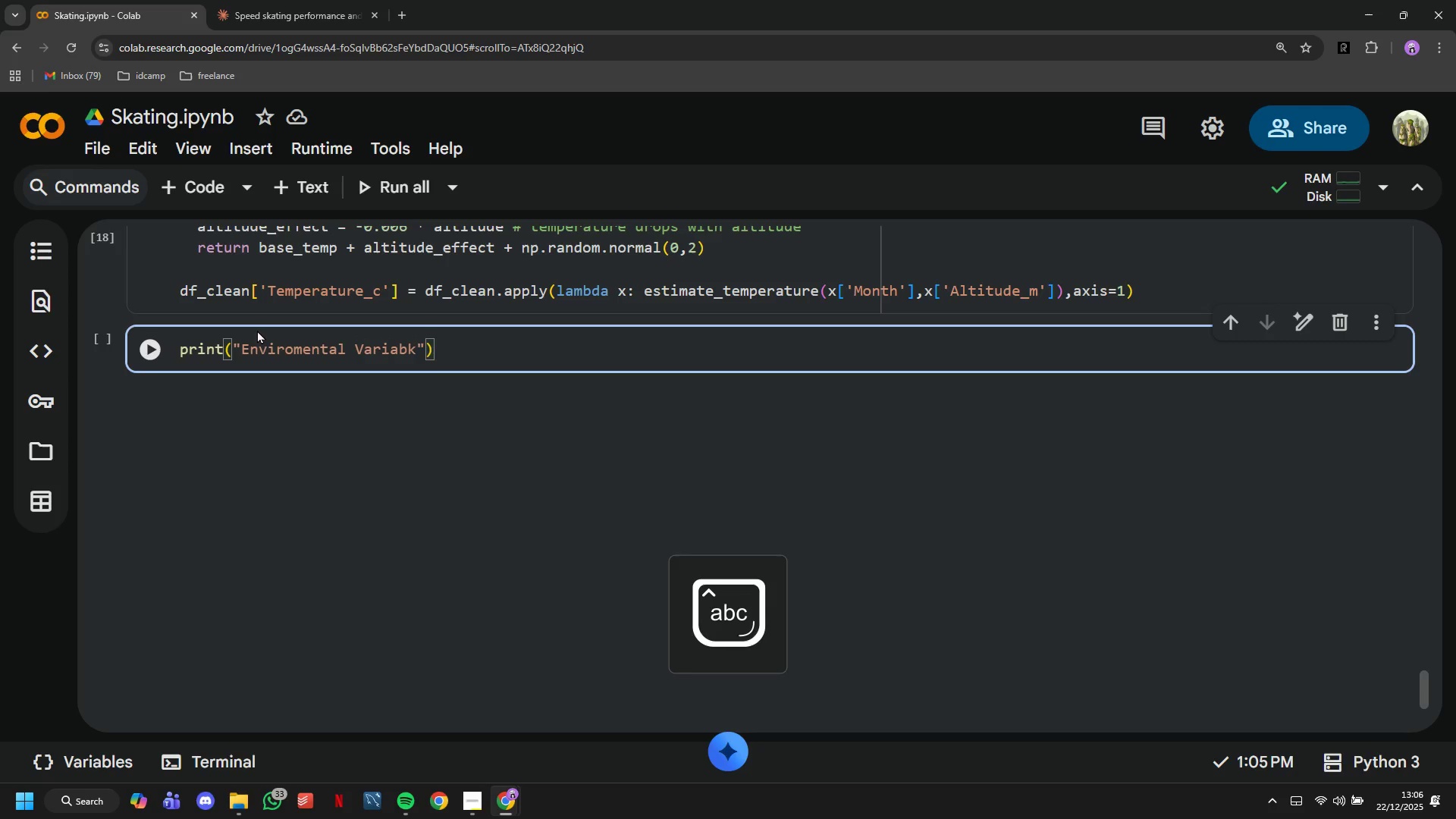 
key(ArrowRight)
 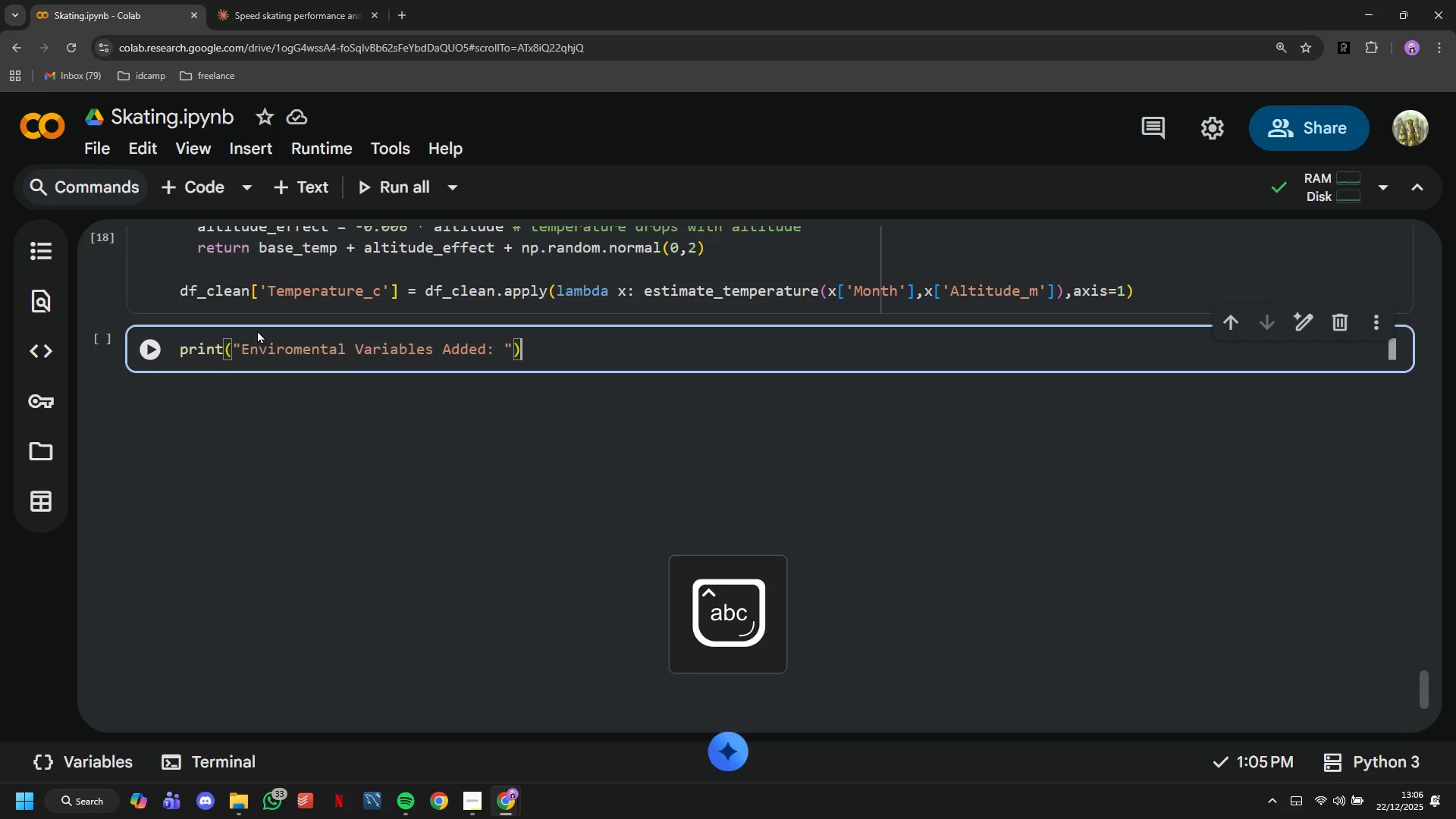 
key(ArrowRight)
 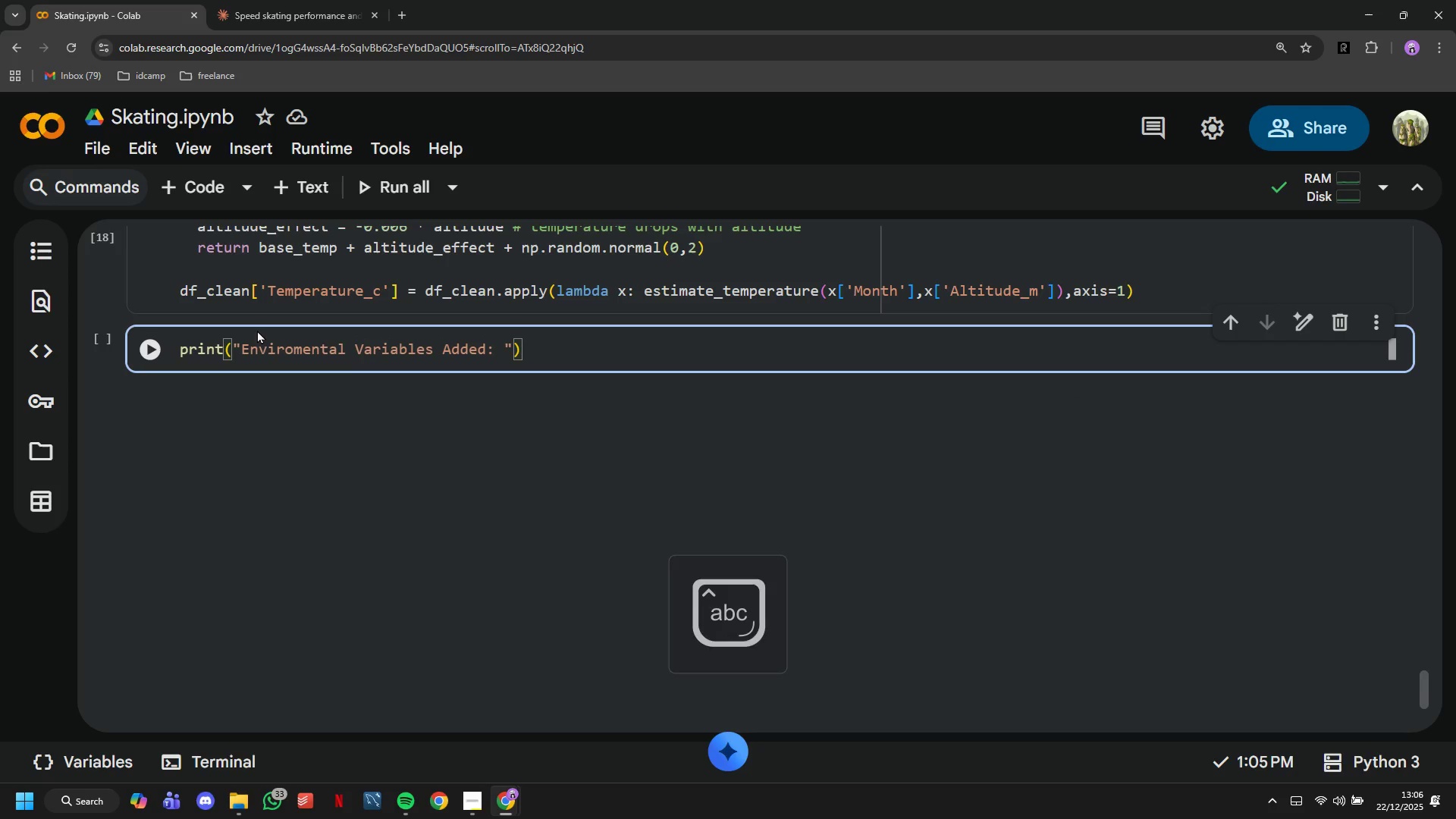 
key(Enter)
 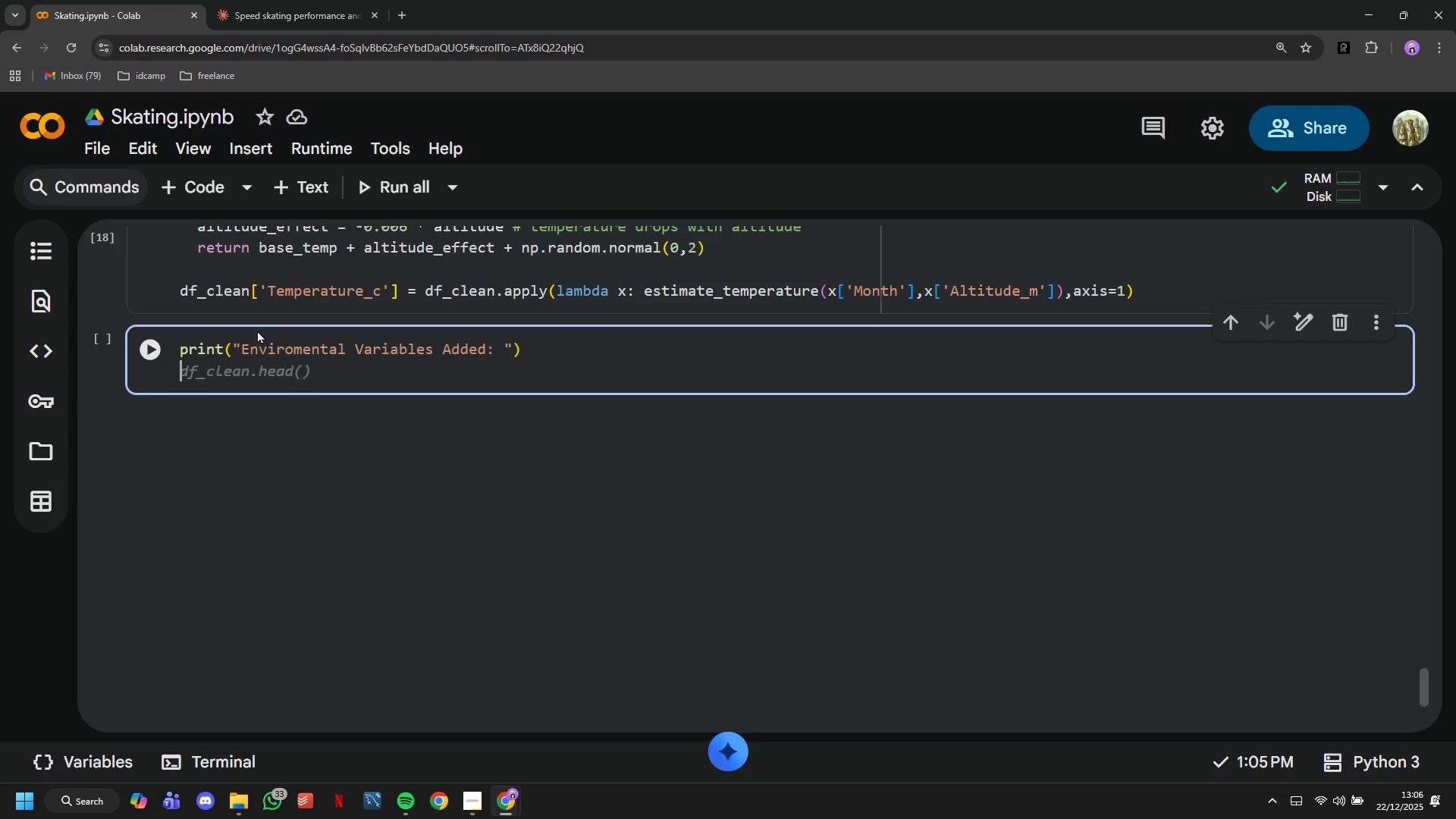 
wait(8.0)
 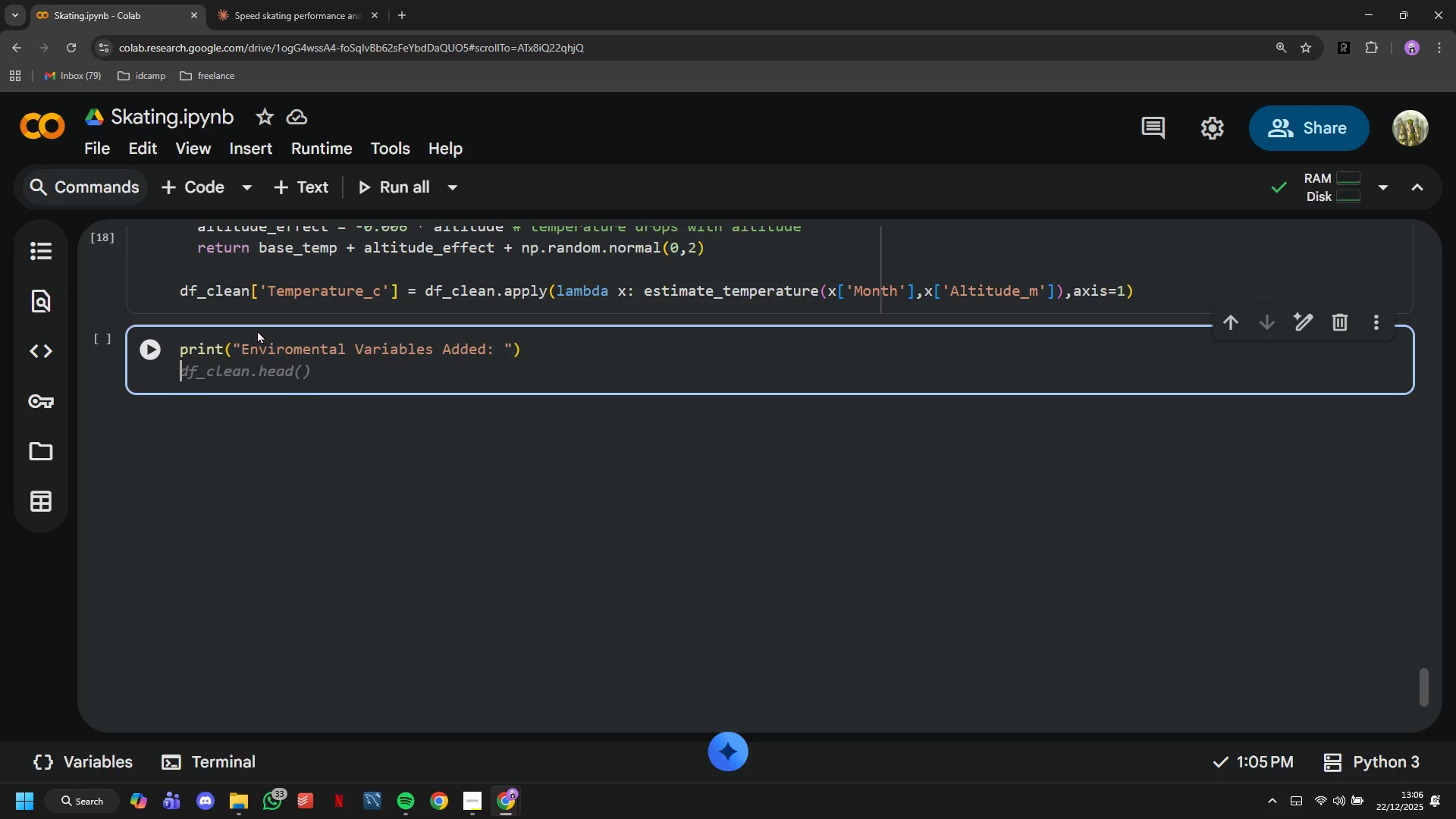 
type(print(f"")
 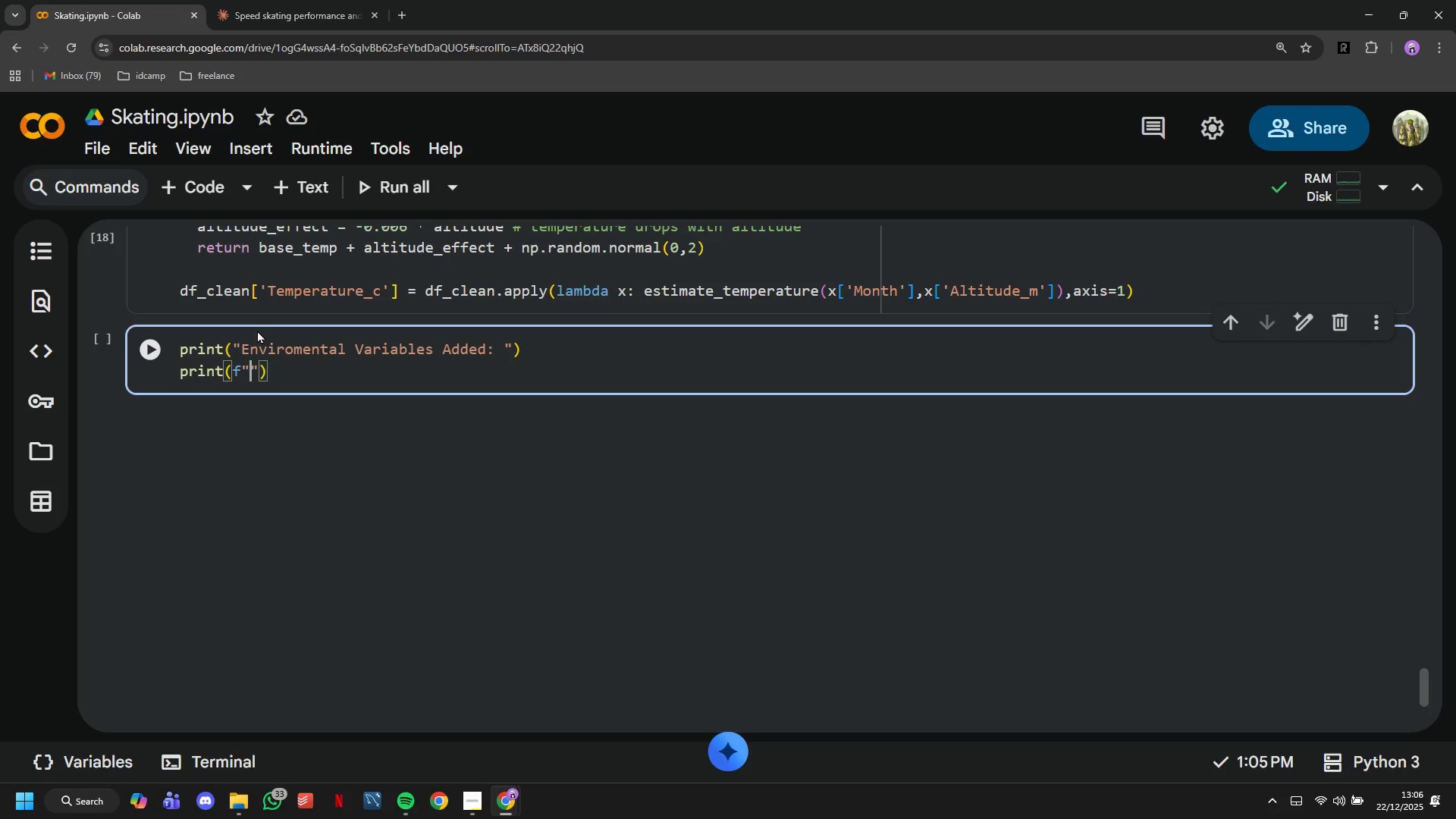 
 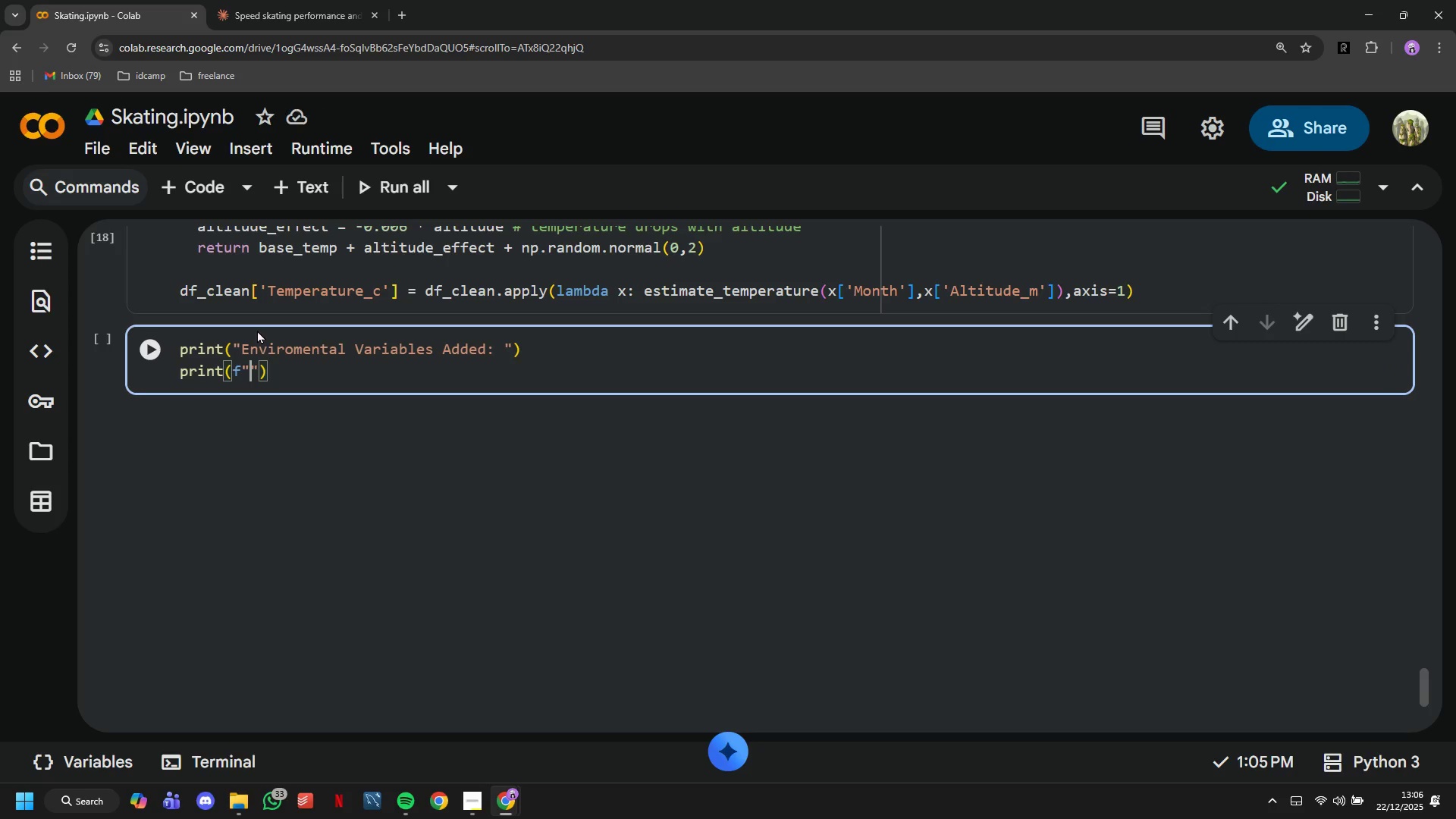 
key(ArrowLeft)
 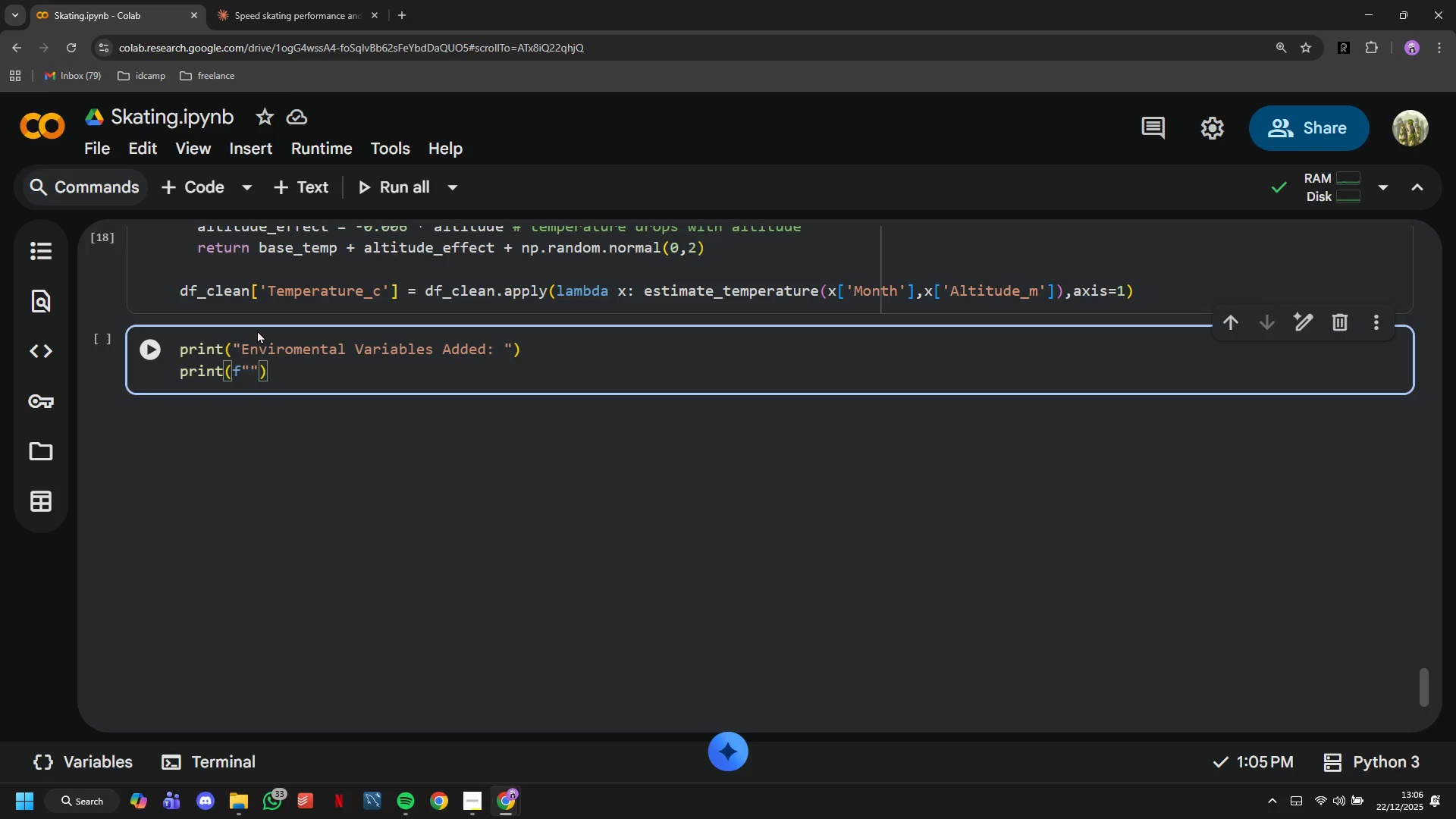 
type(Altitude range: {df_clean['Altituf)
key(Backspace)
type(de_m)
 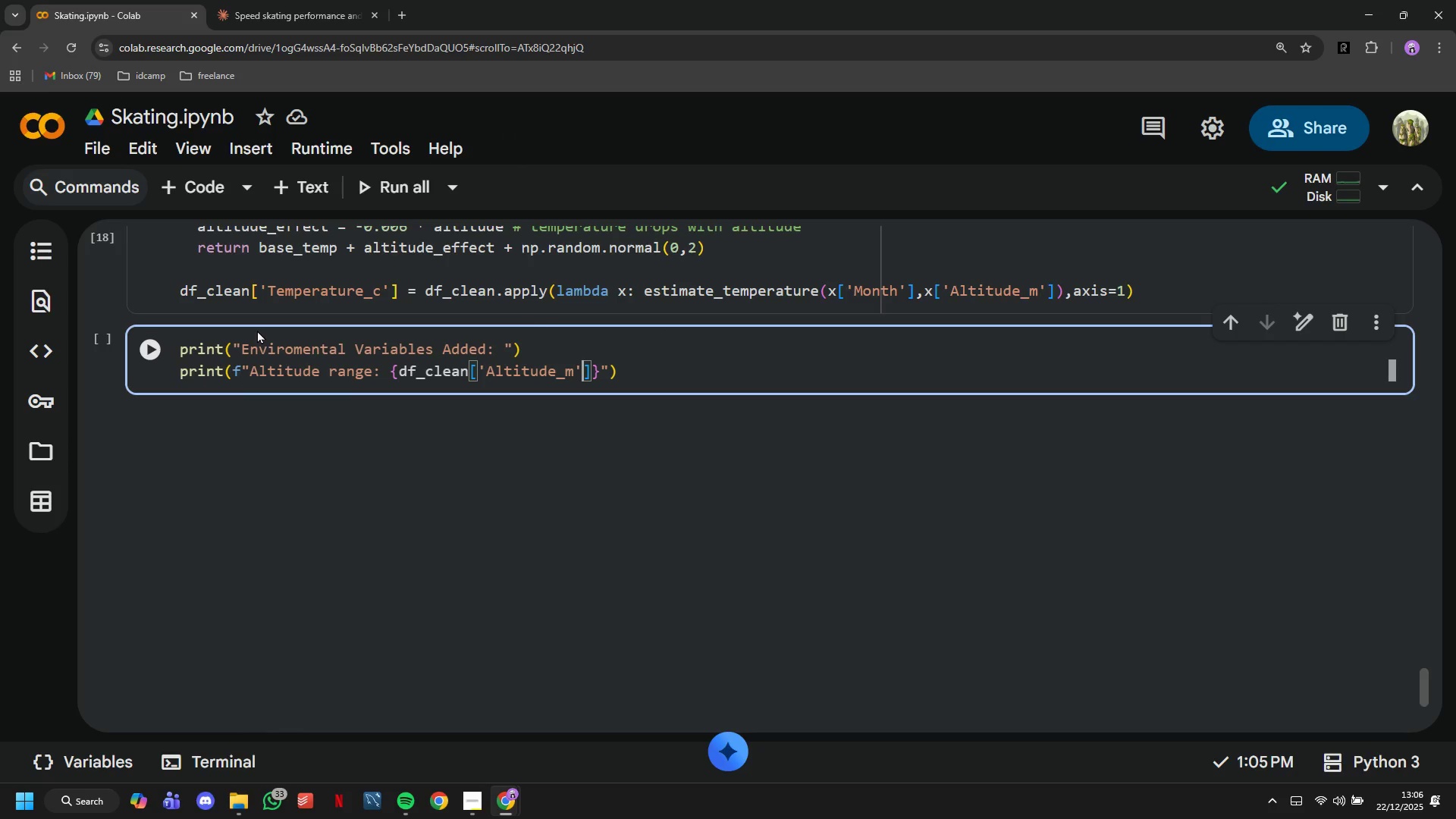 
 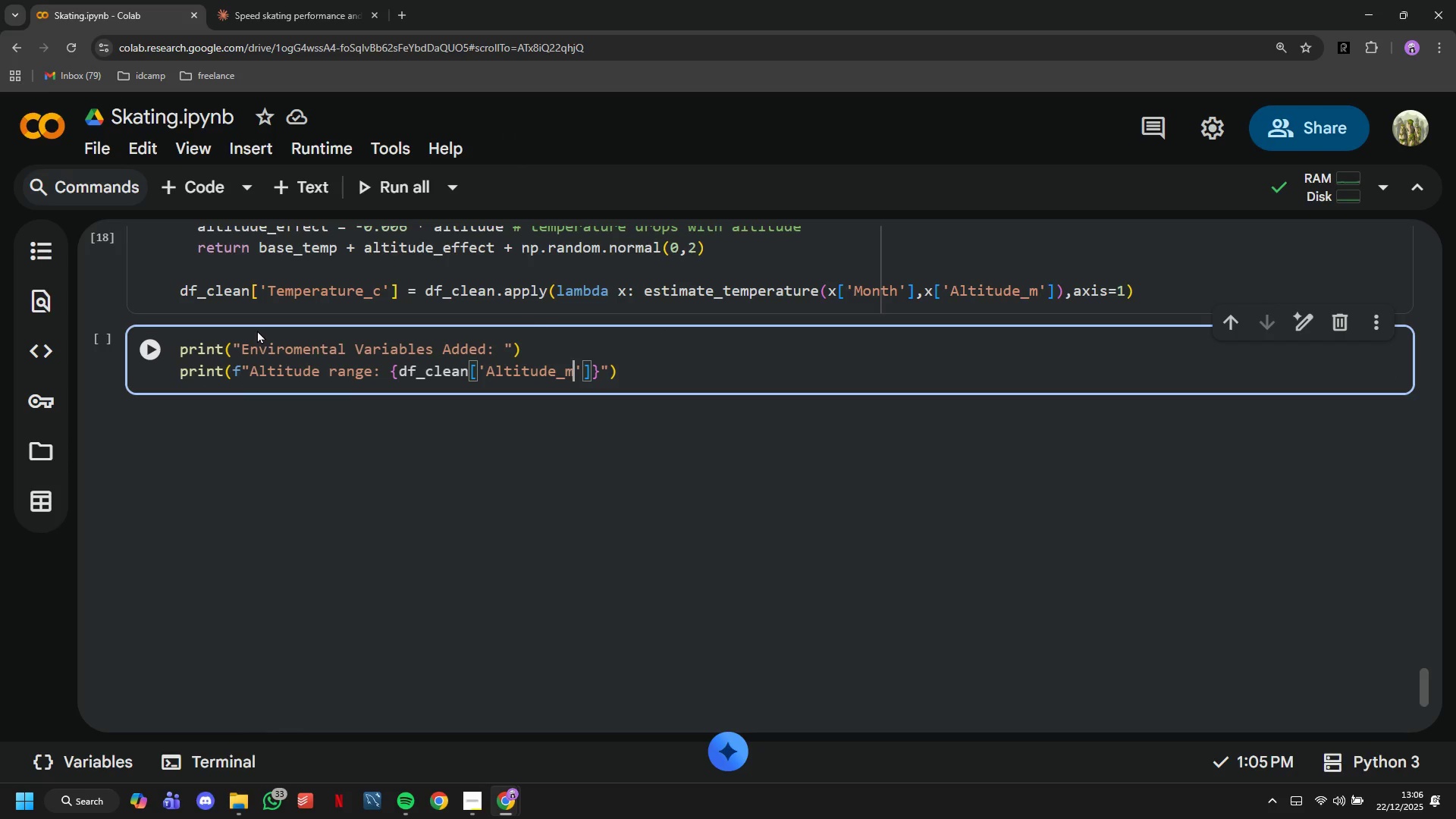 
key(ArrowRight)
 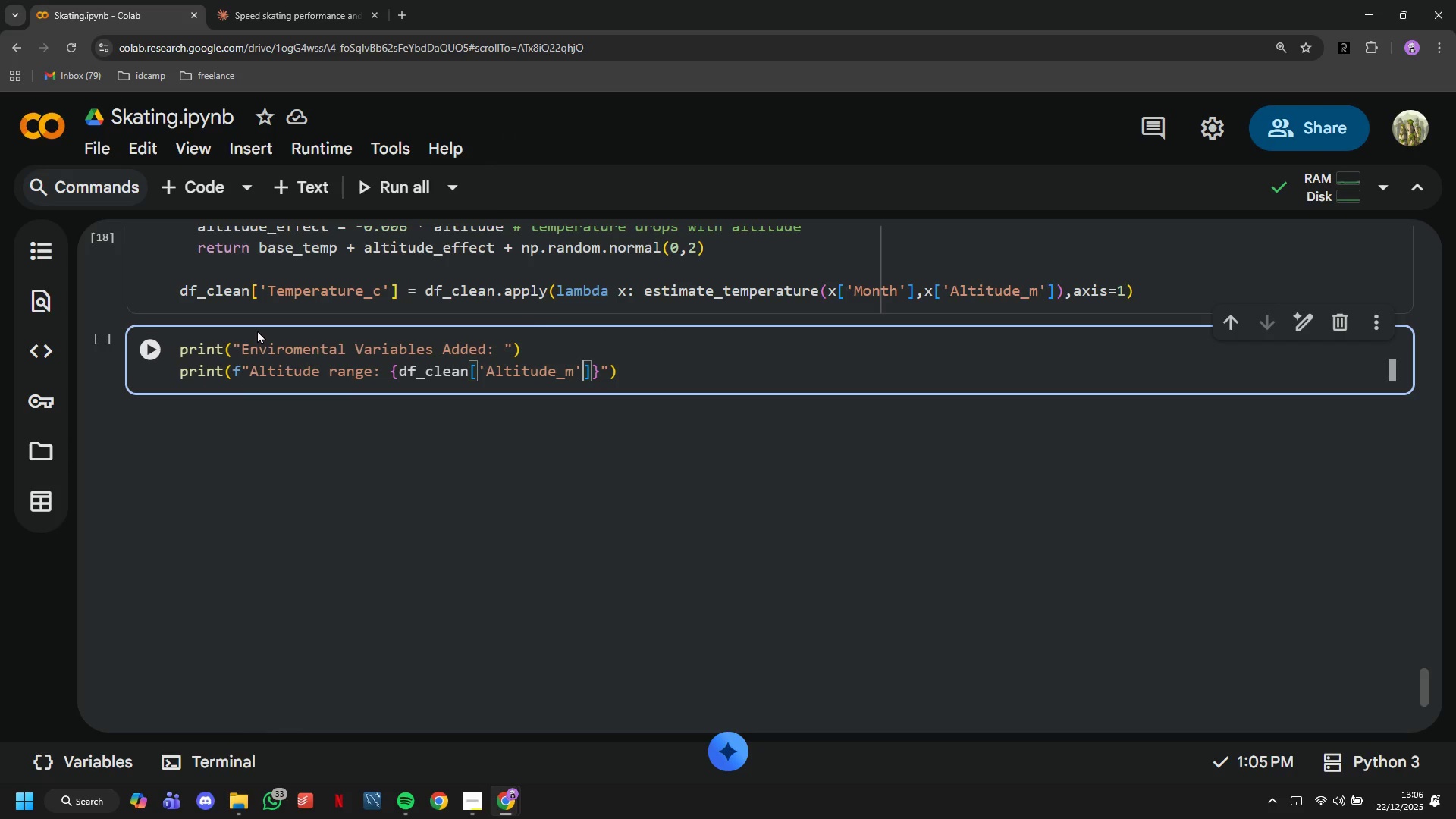 
key(ArrowRight)
 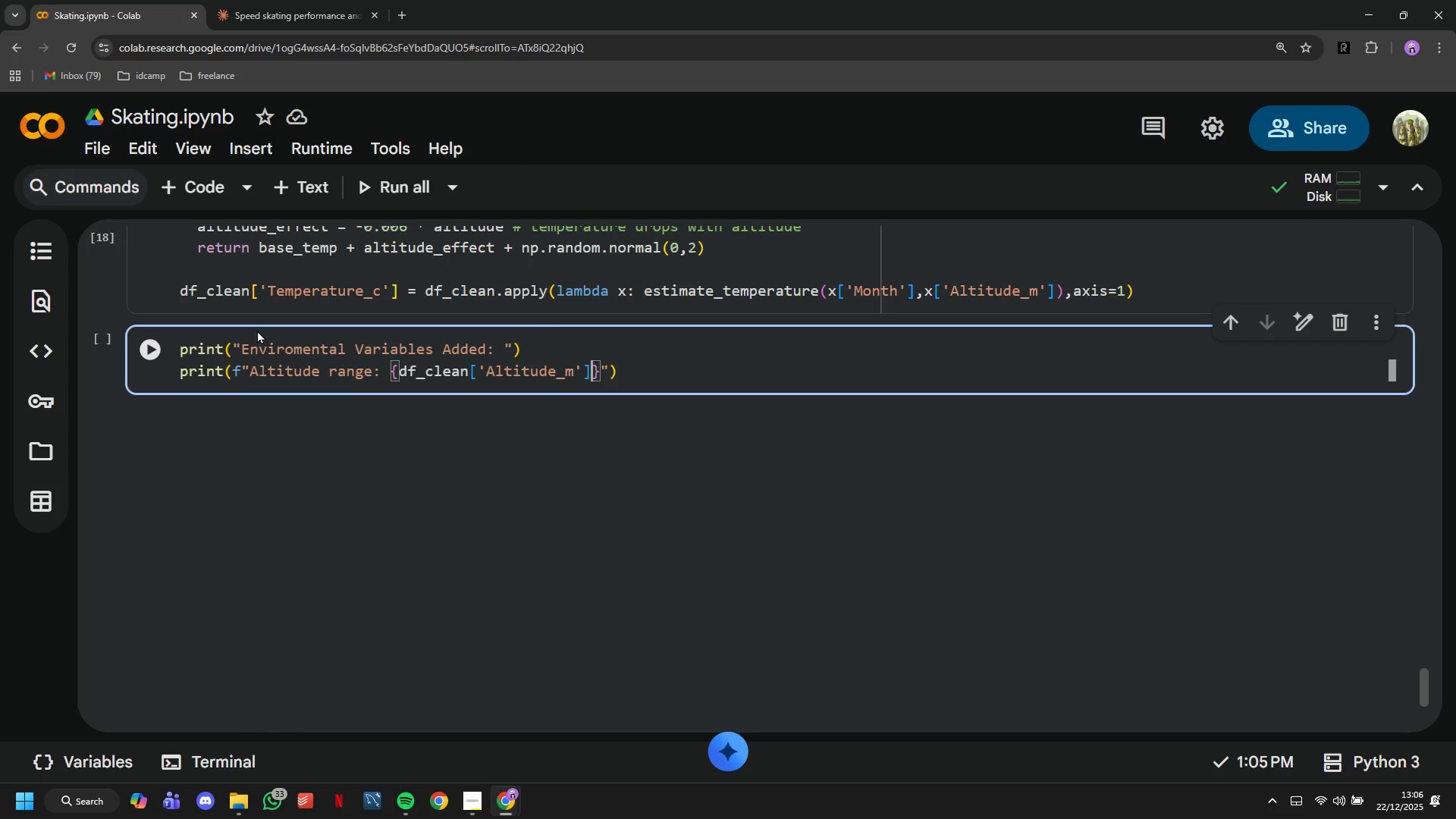 
type(.min()
 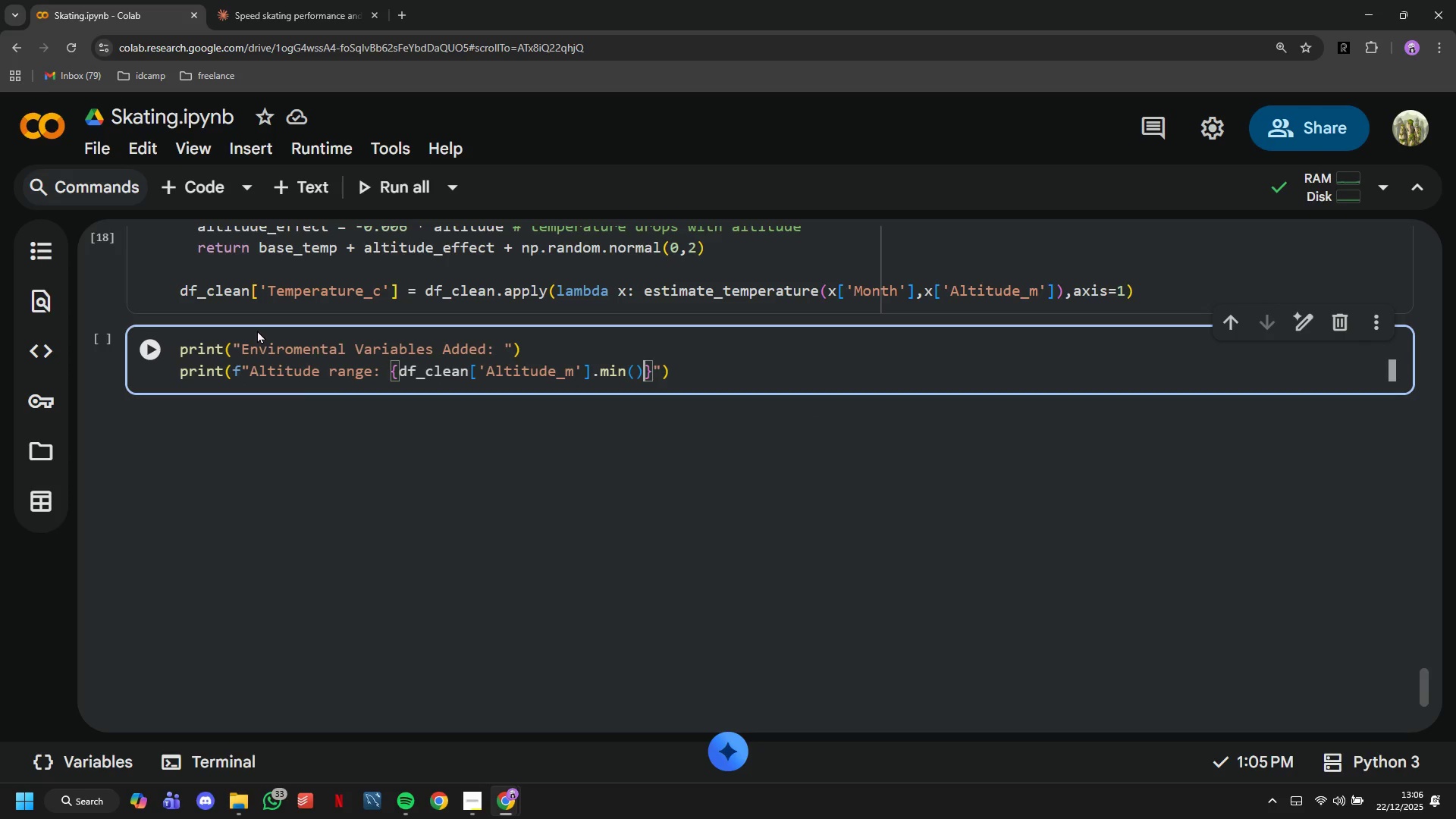 
 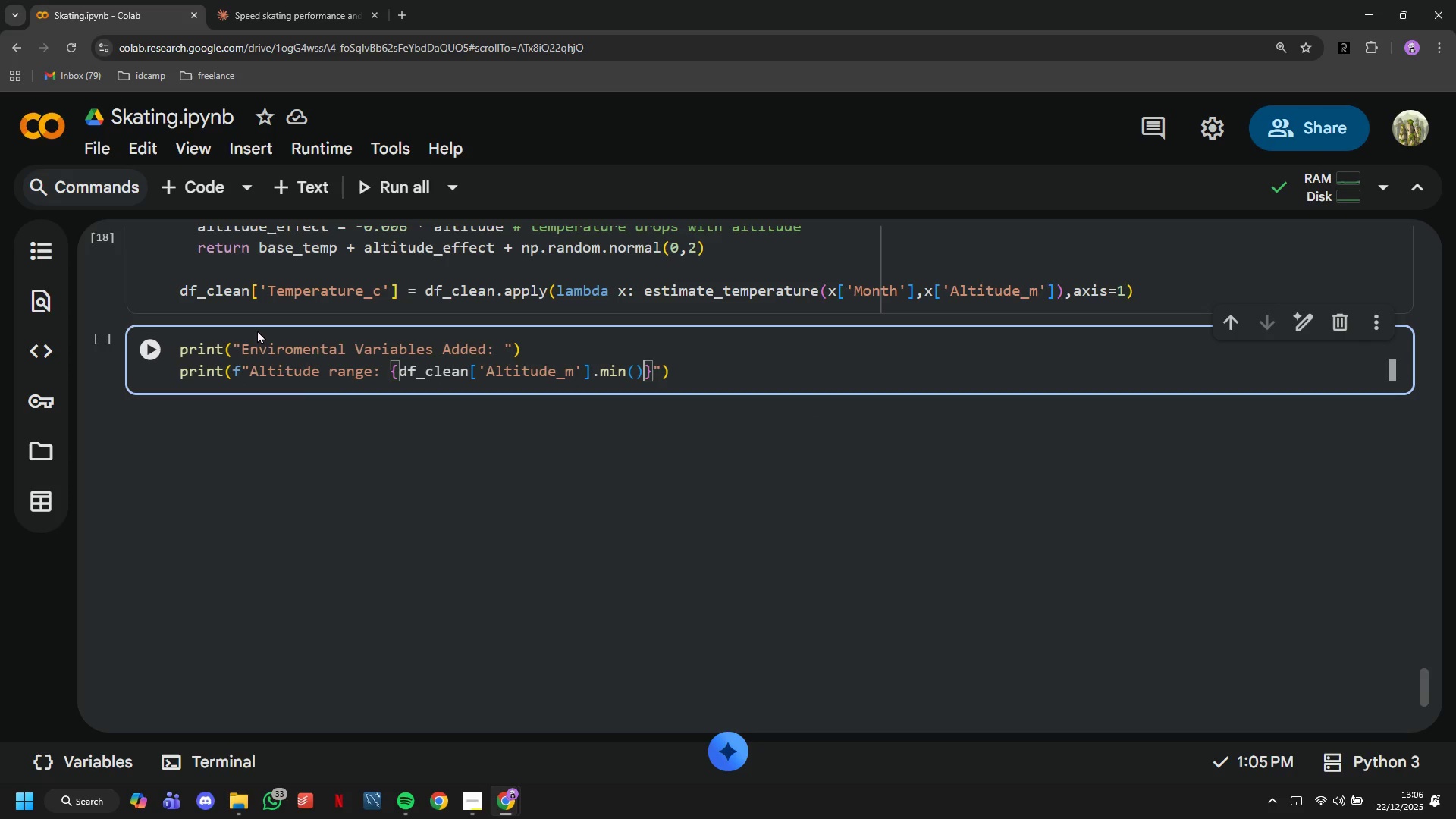 
key(ArrowRight)
 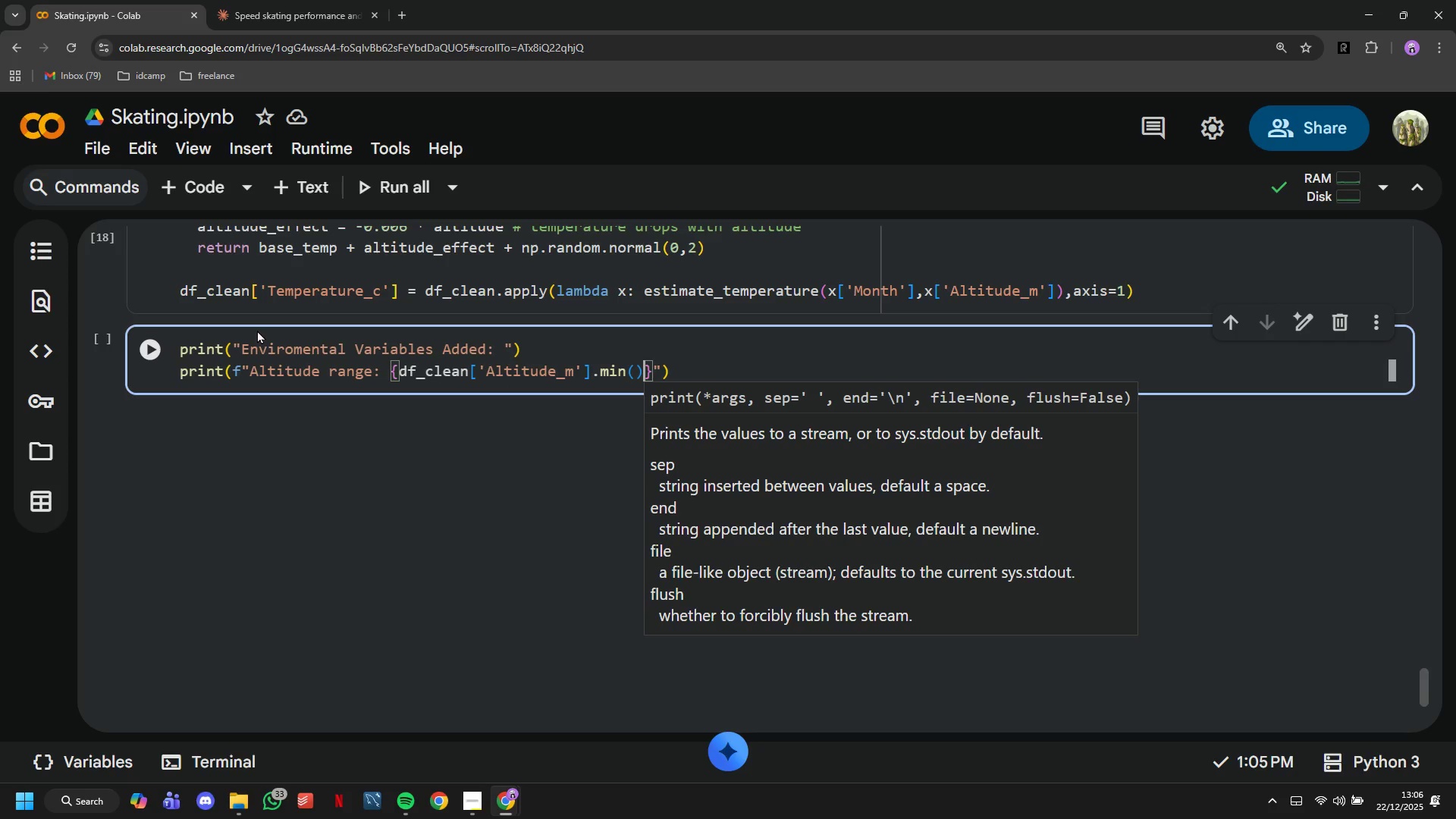 
type(:.0f)
 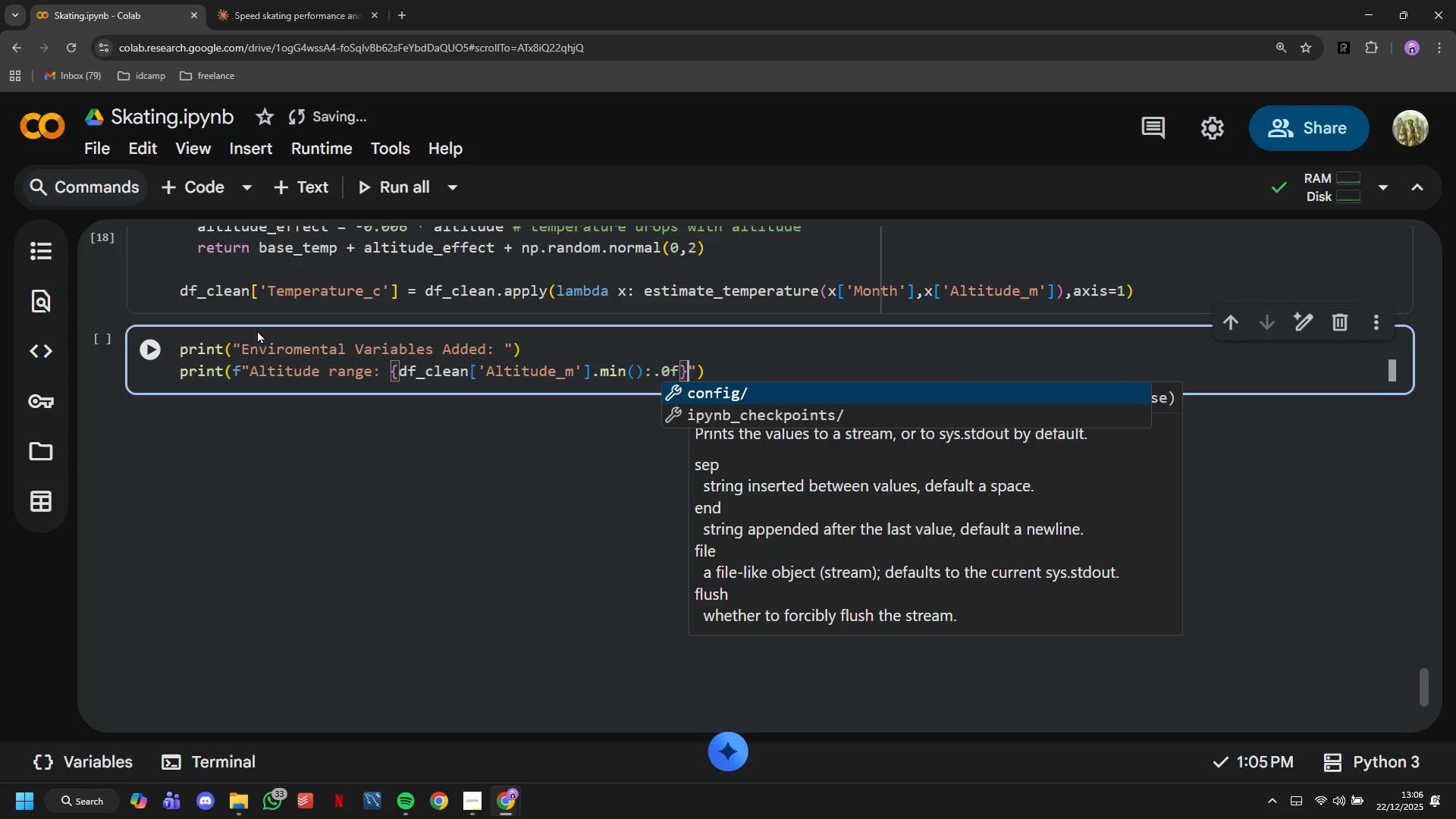 
key(ArrowRight)
 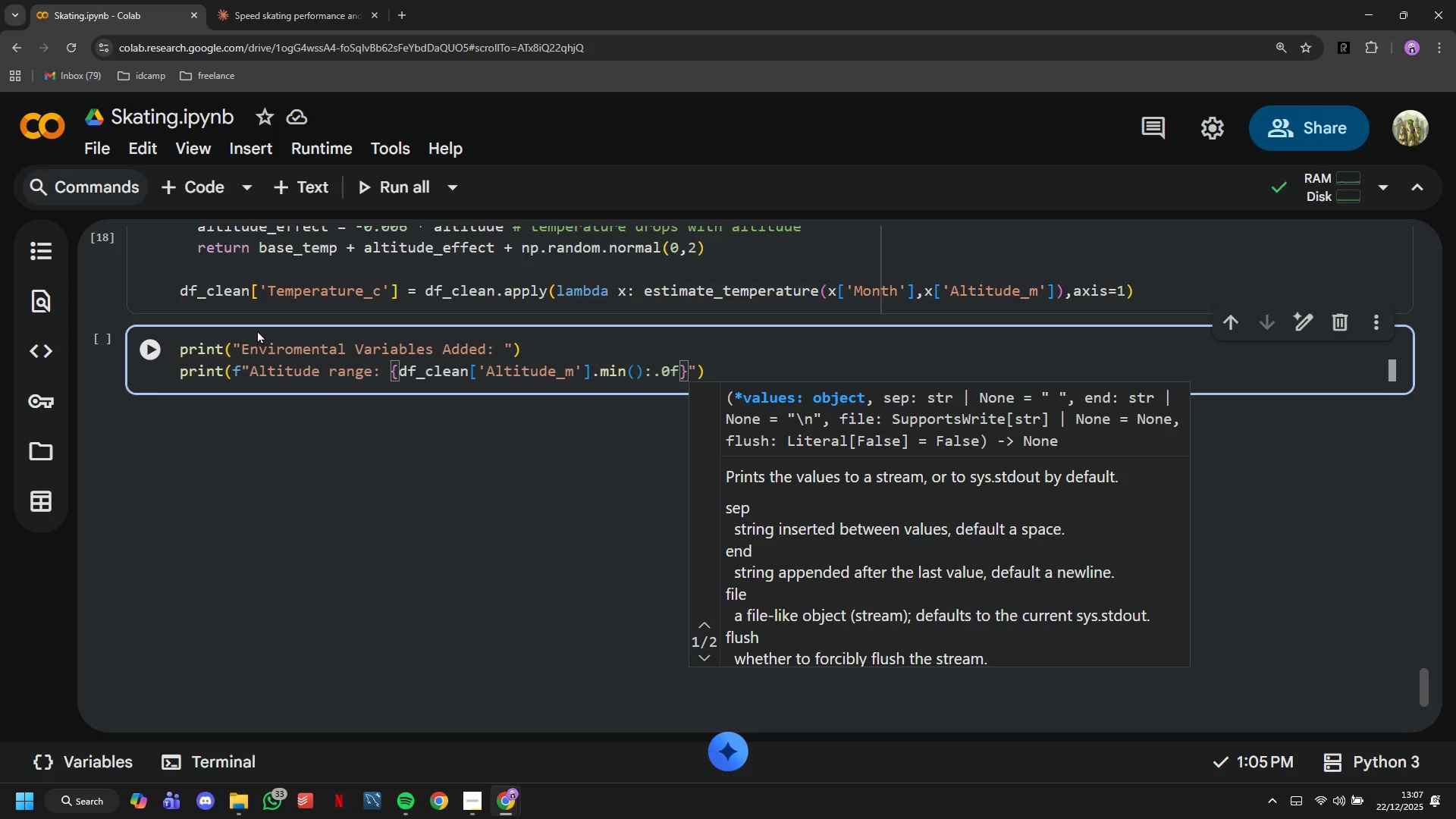 
key(M)
 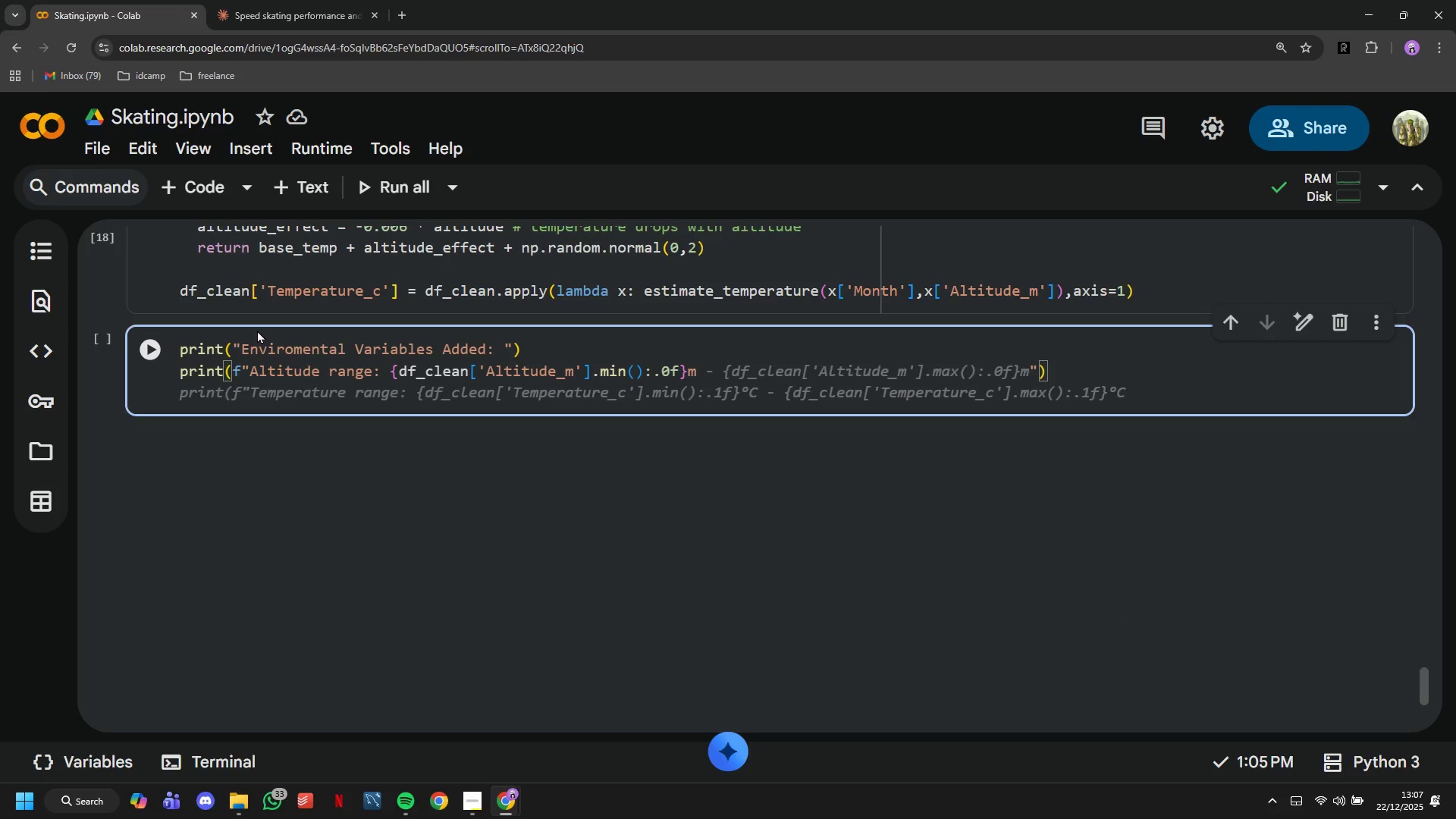 
key(Space)
 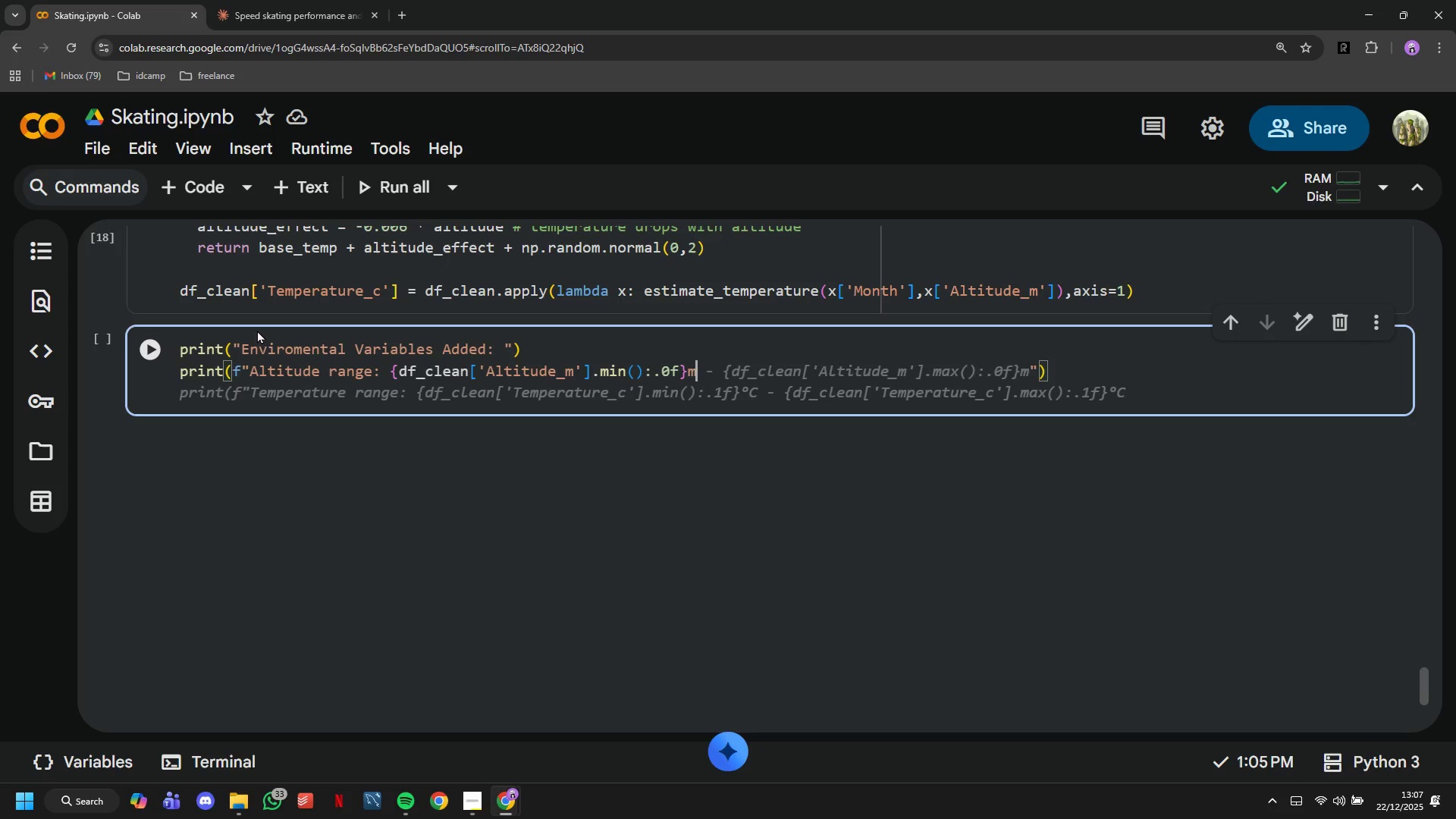 
key(Minus)
 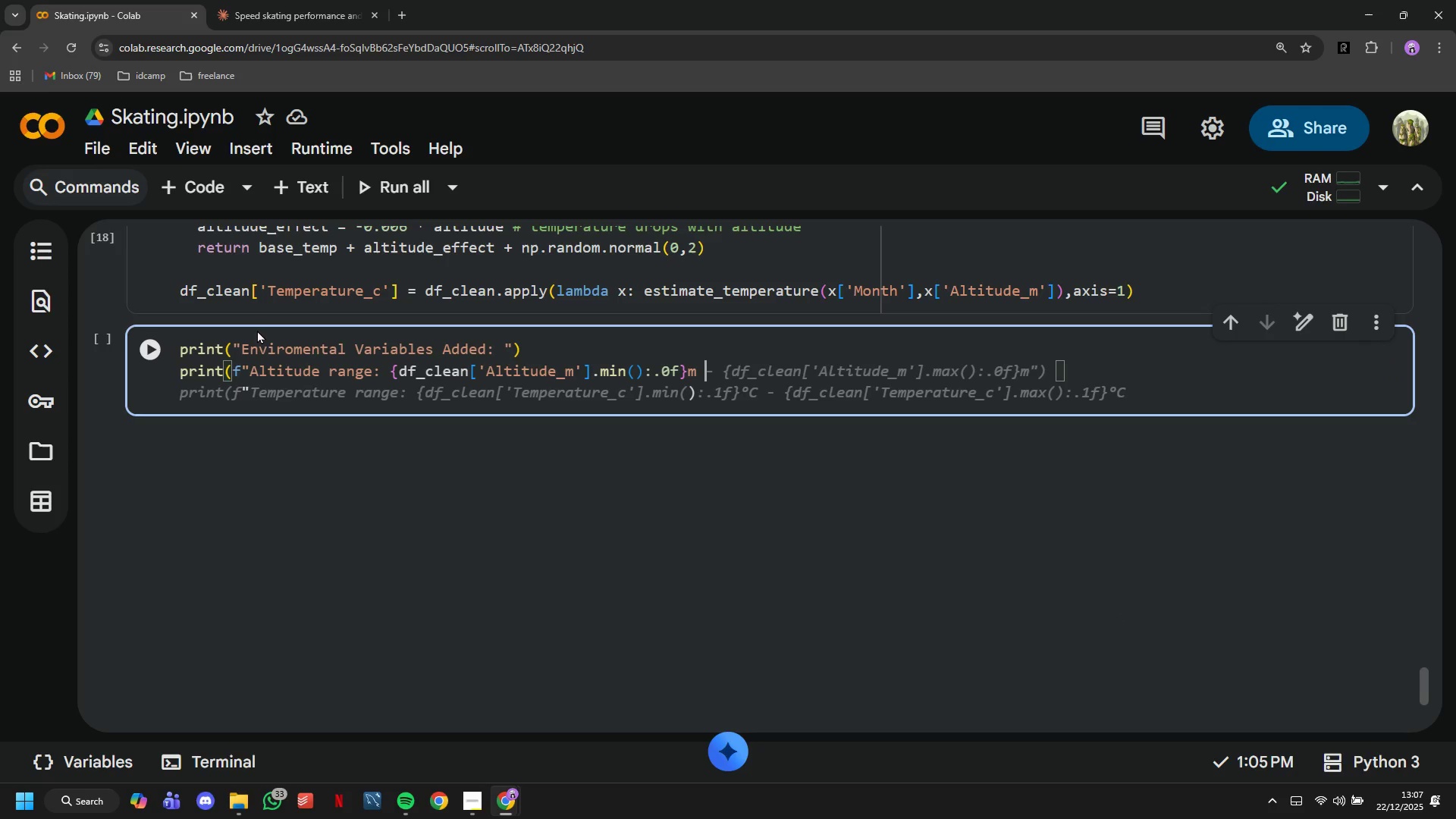 
key(Space)
 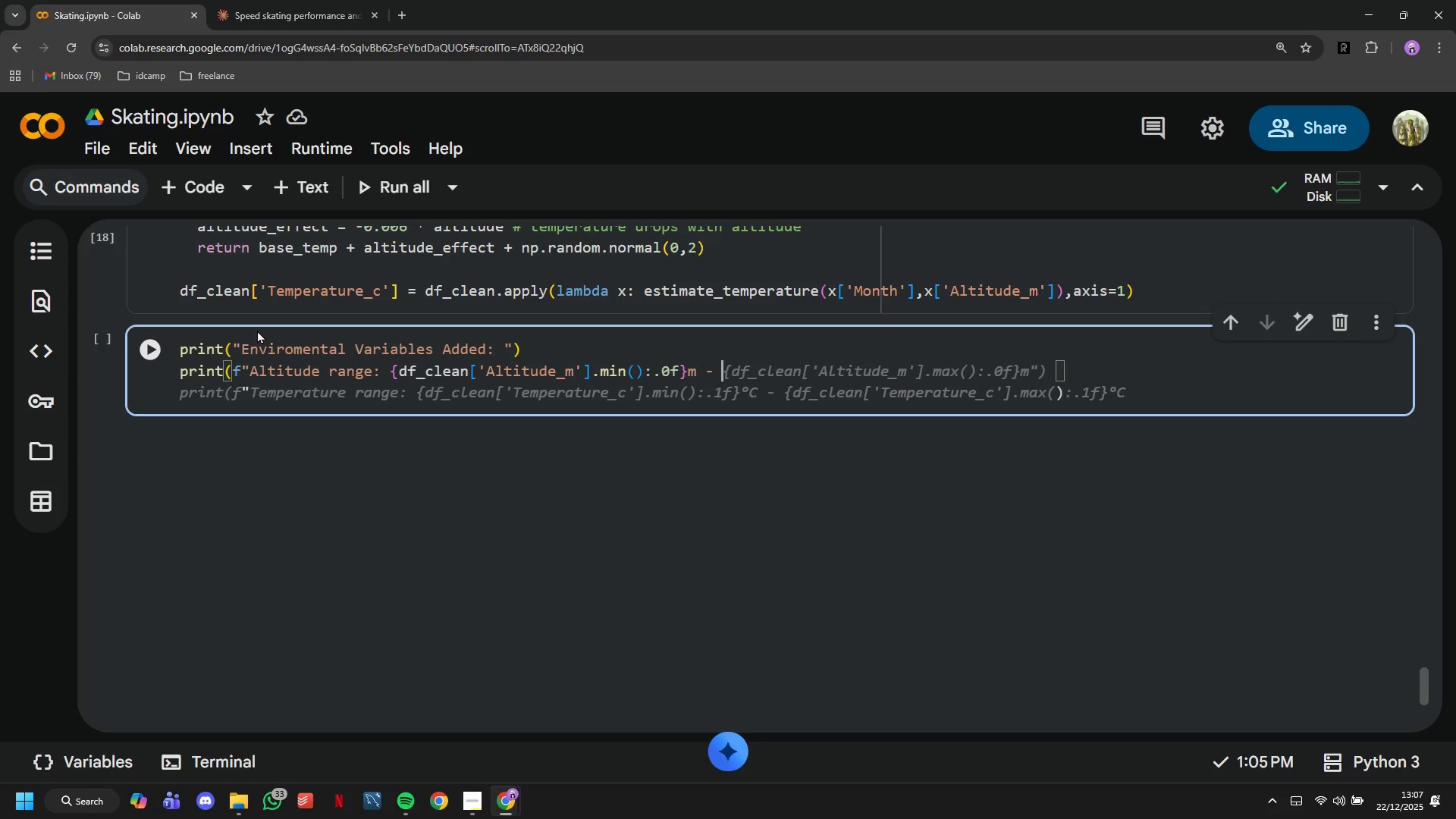 
hold_key(key=ShiftLeft, duration=0.95)
 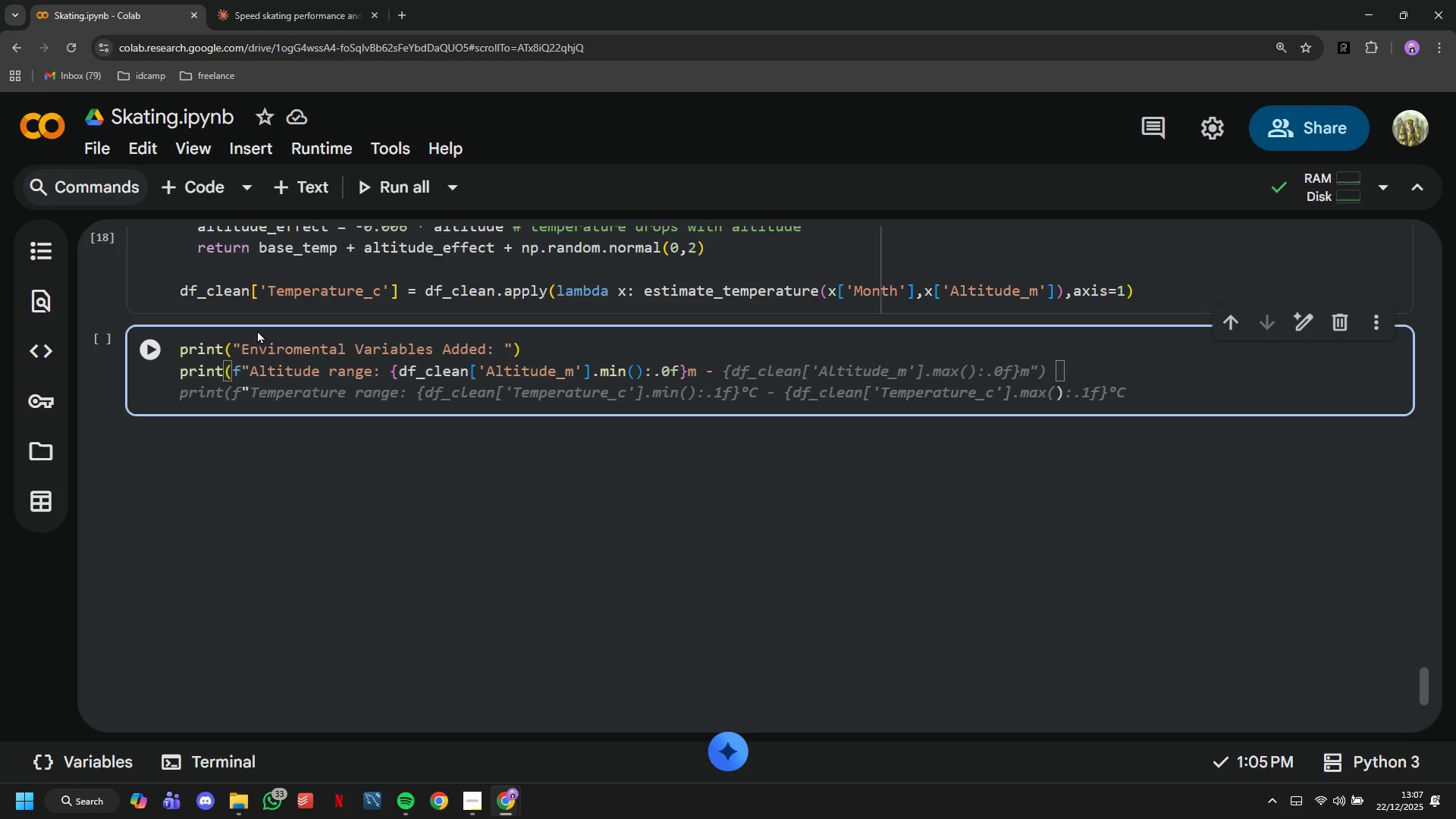 
key(Tab)
 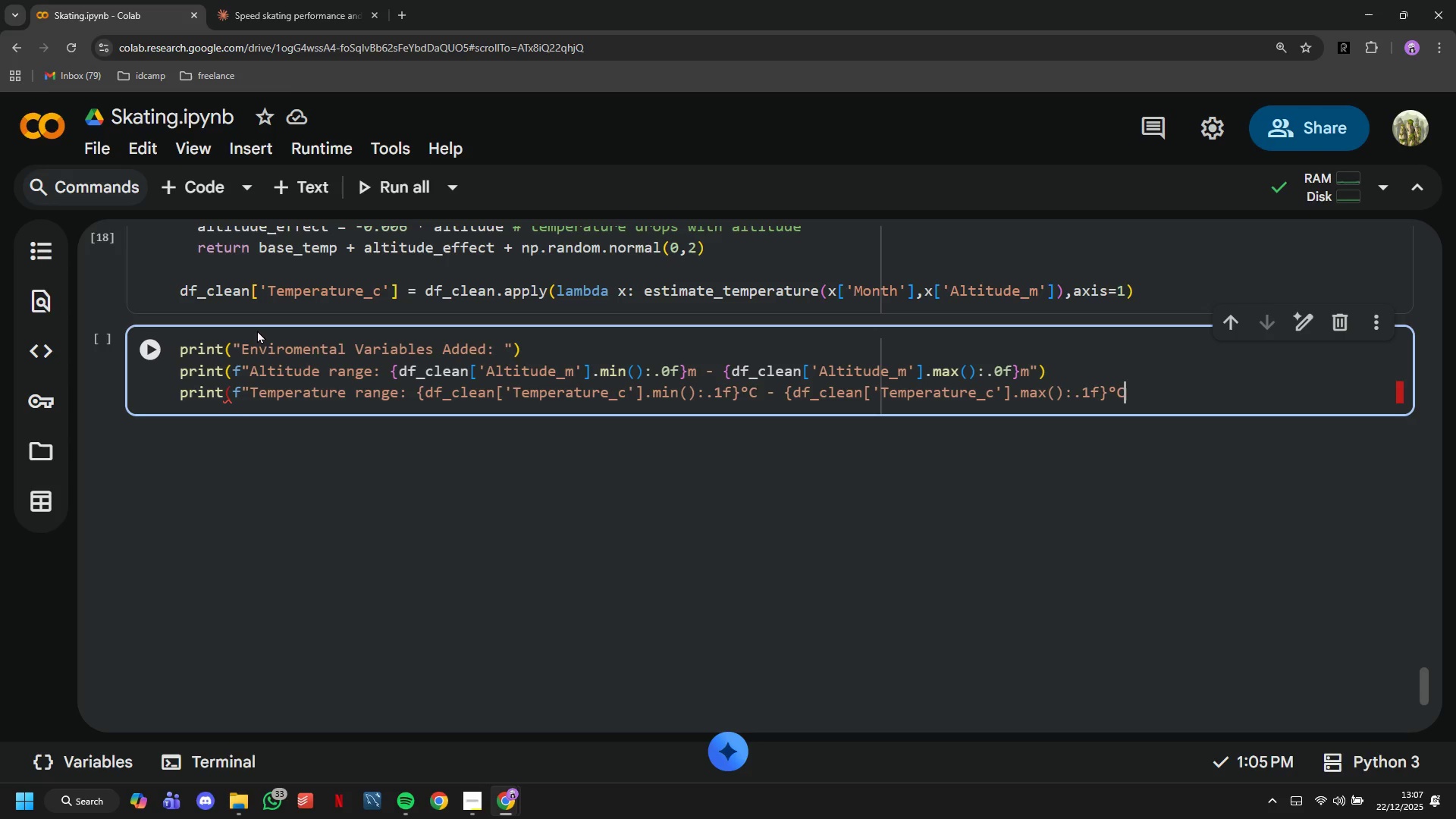 
wait(5.75)
 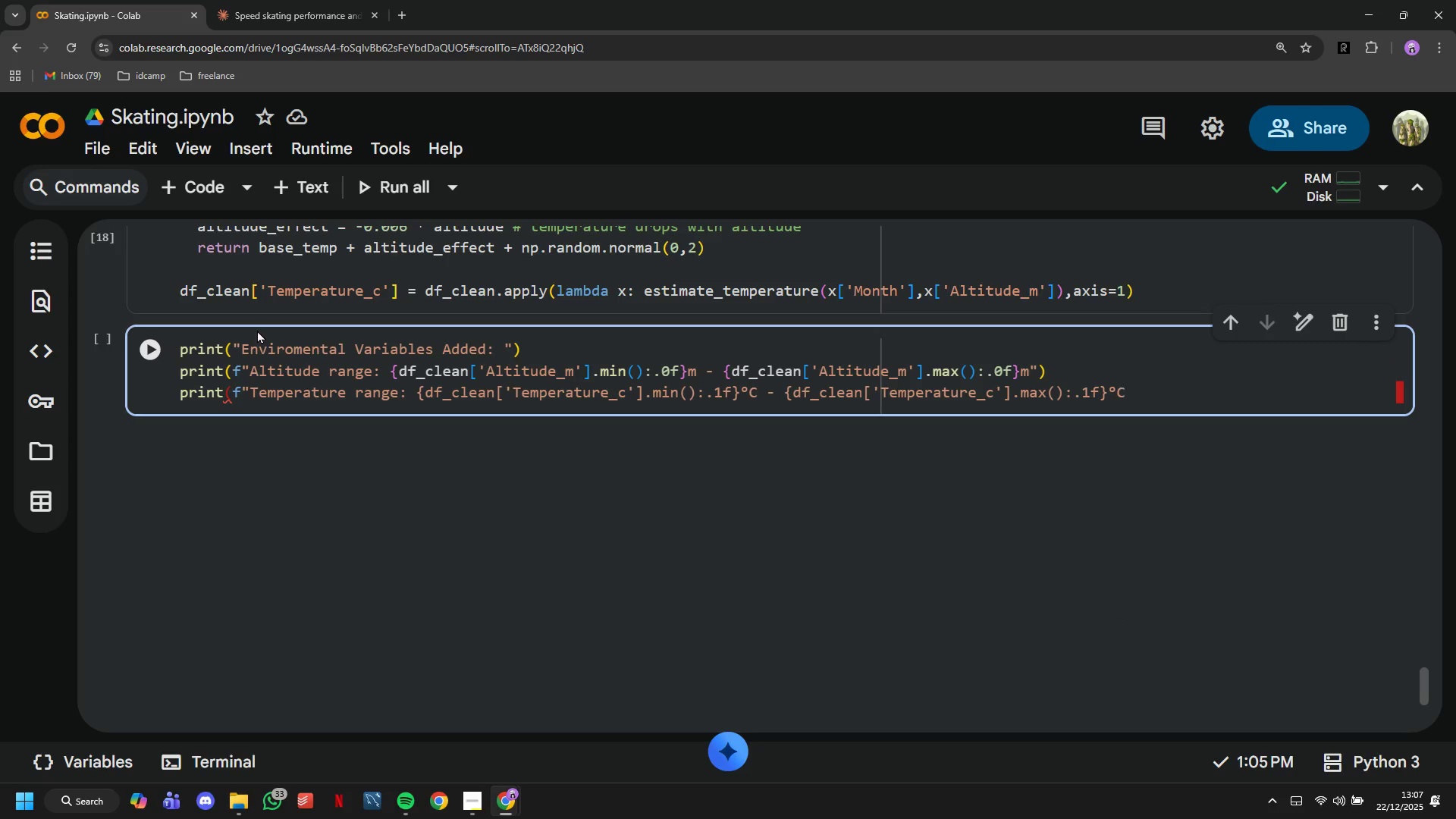 
key(Shift+0)
 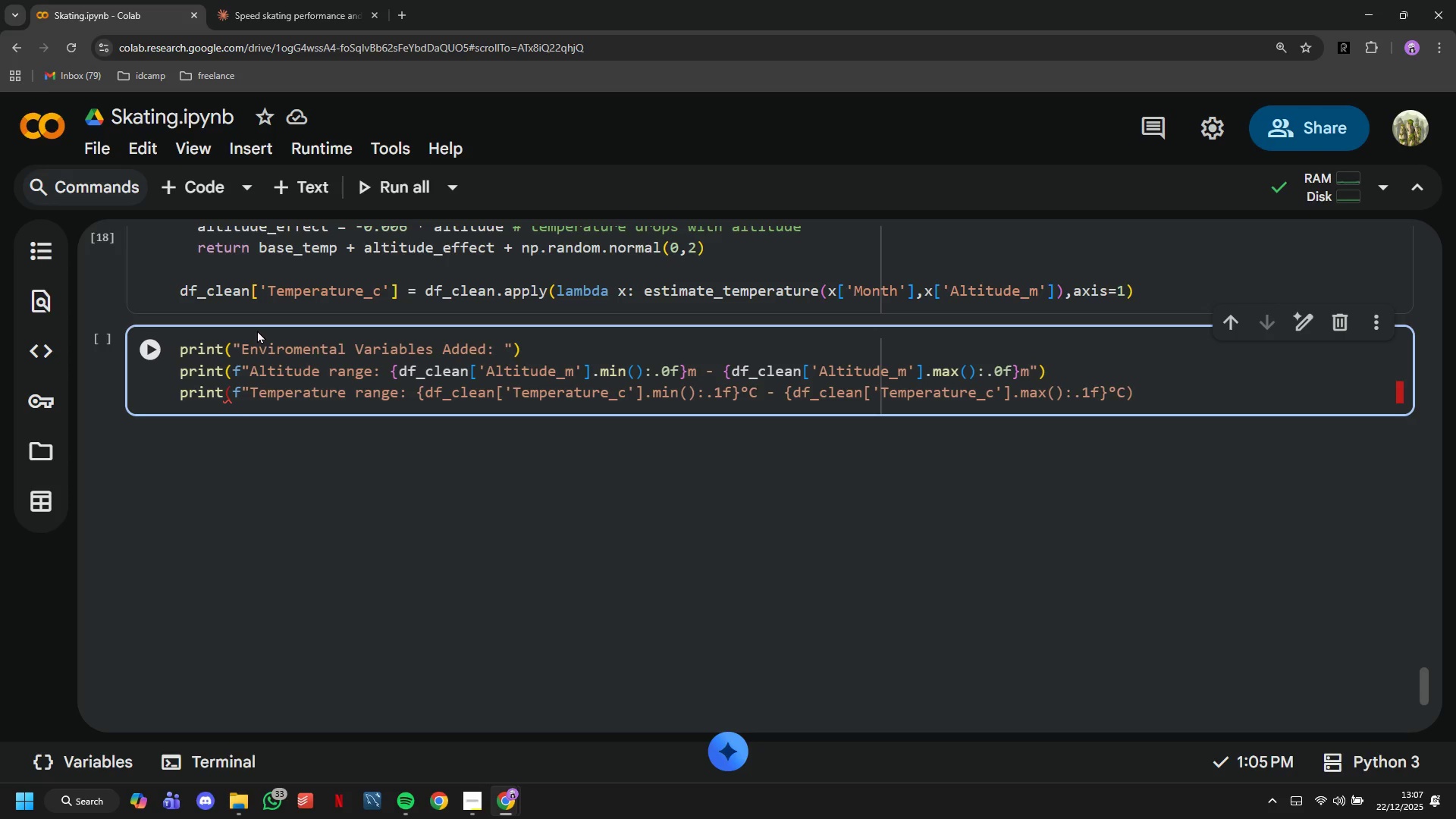 
key(ArrowLeft)
 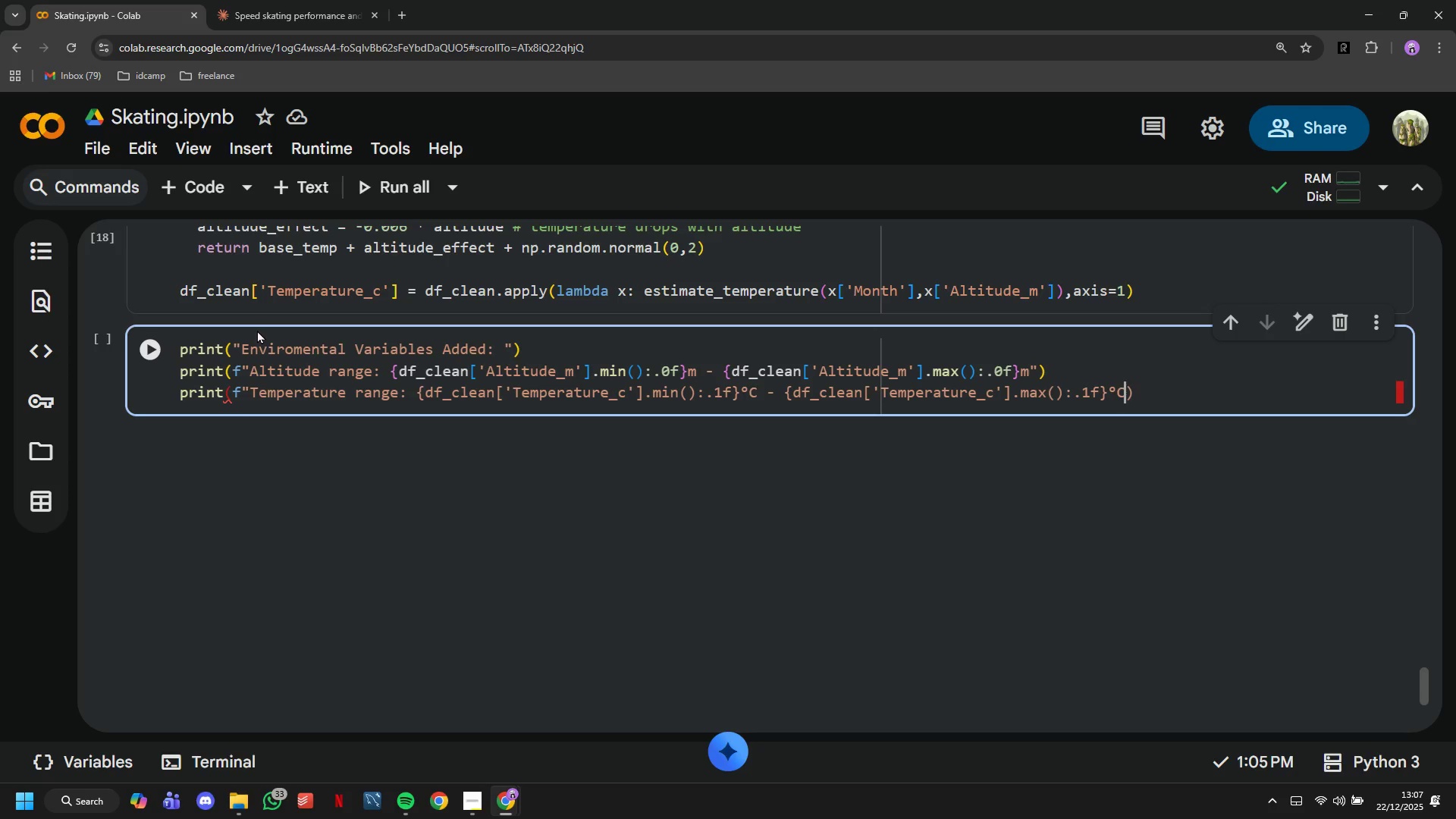 
key(Shift+ShiftLeft)
 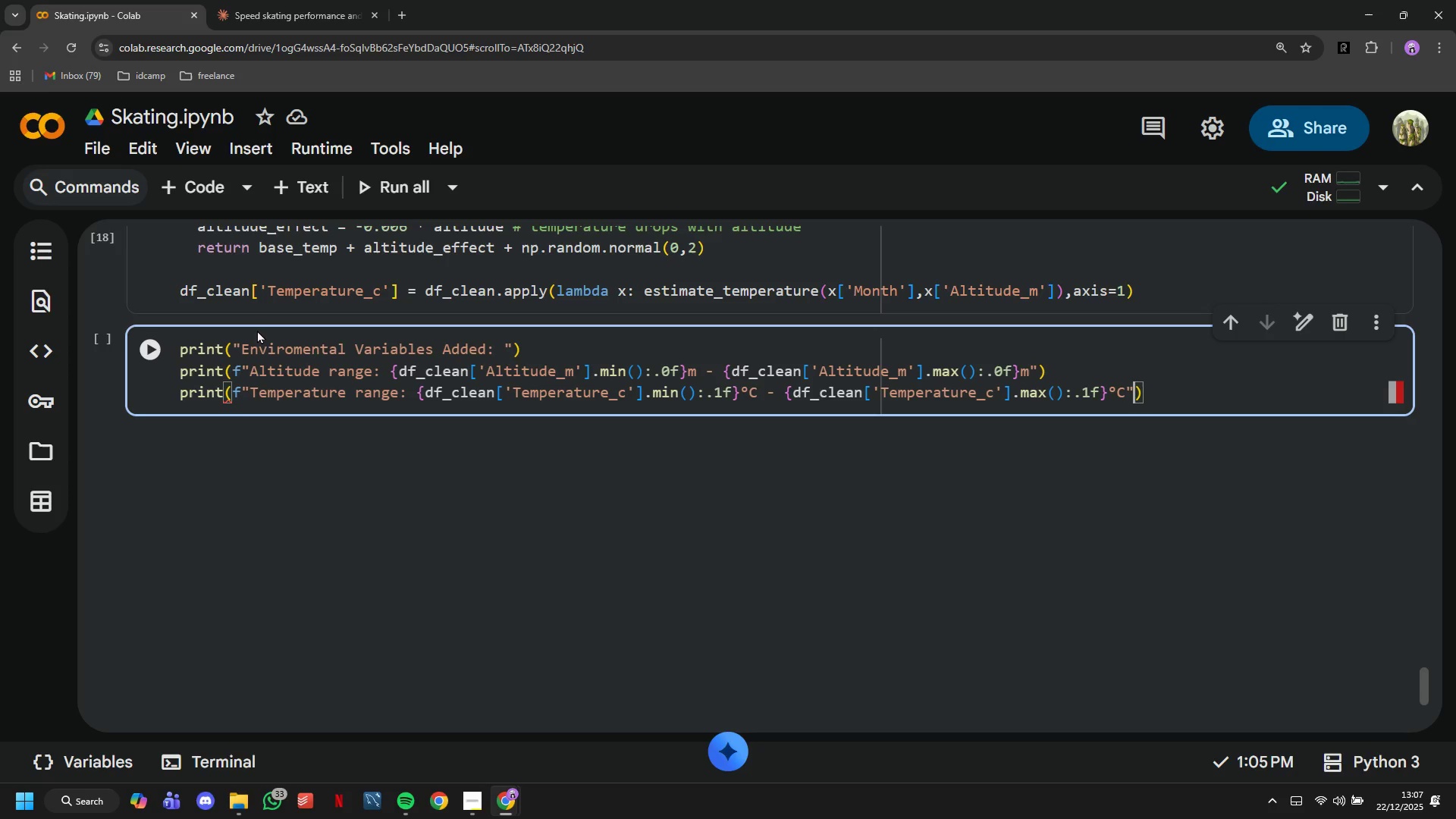 
key(Shift+Quote)
 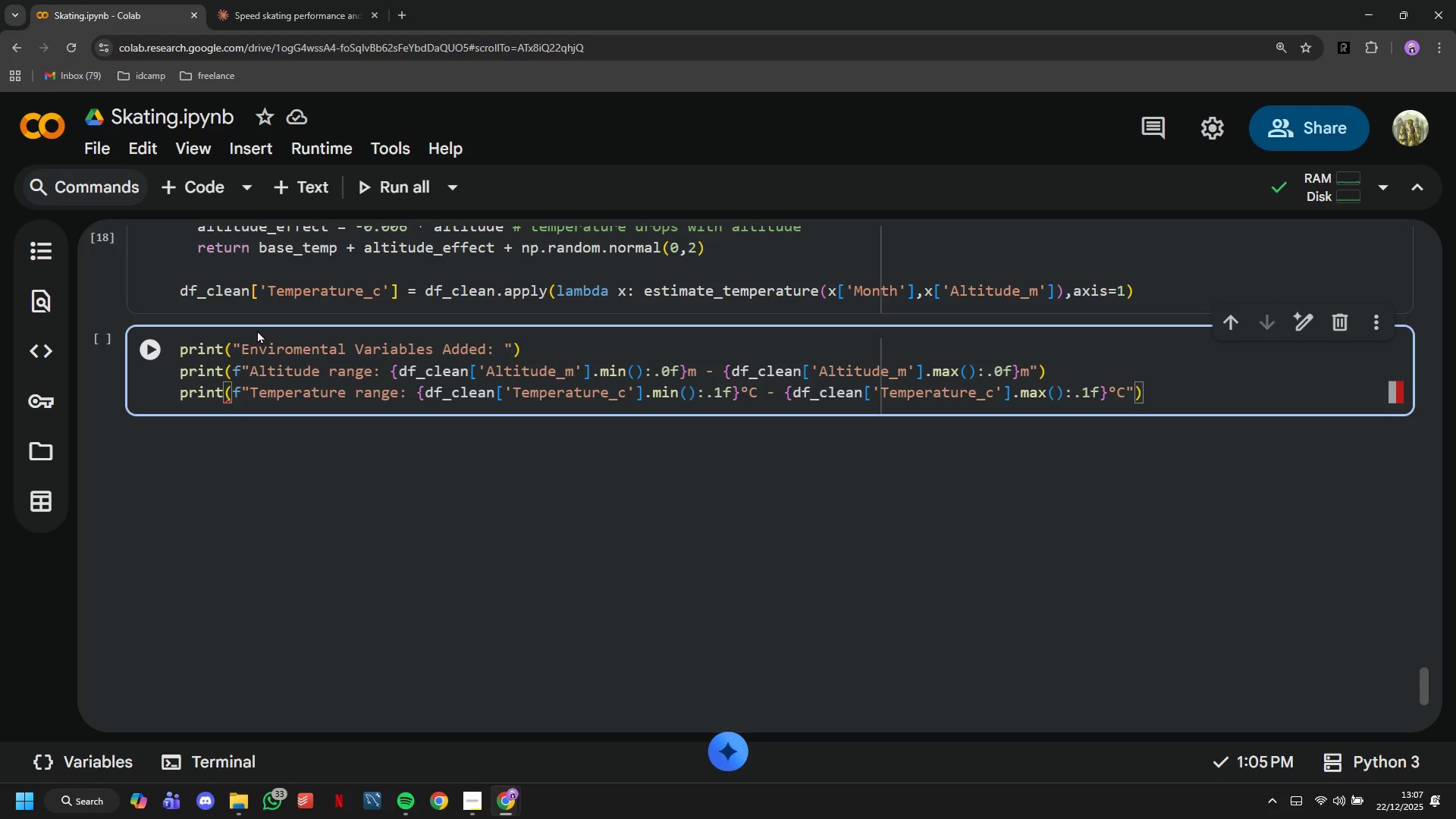 
key(ArrowRight)
 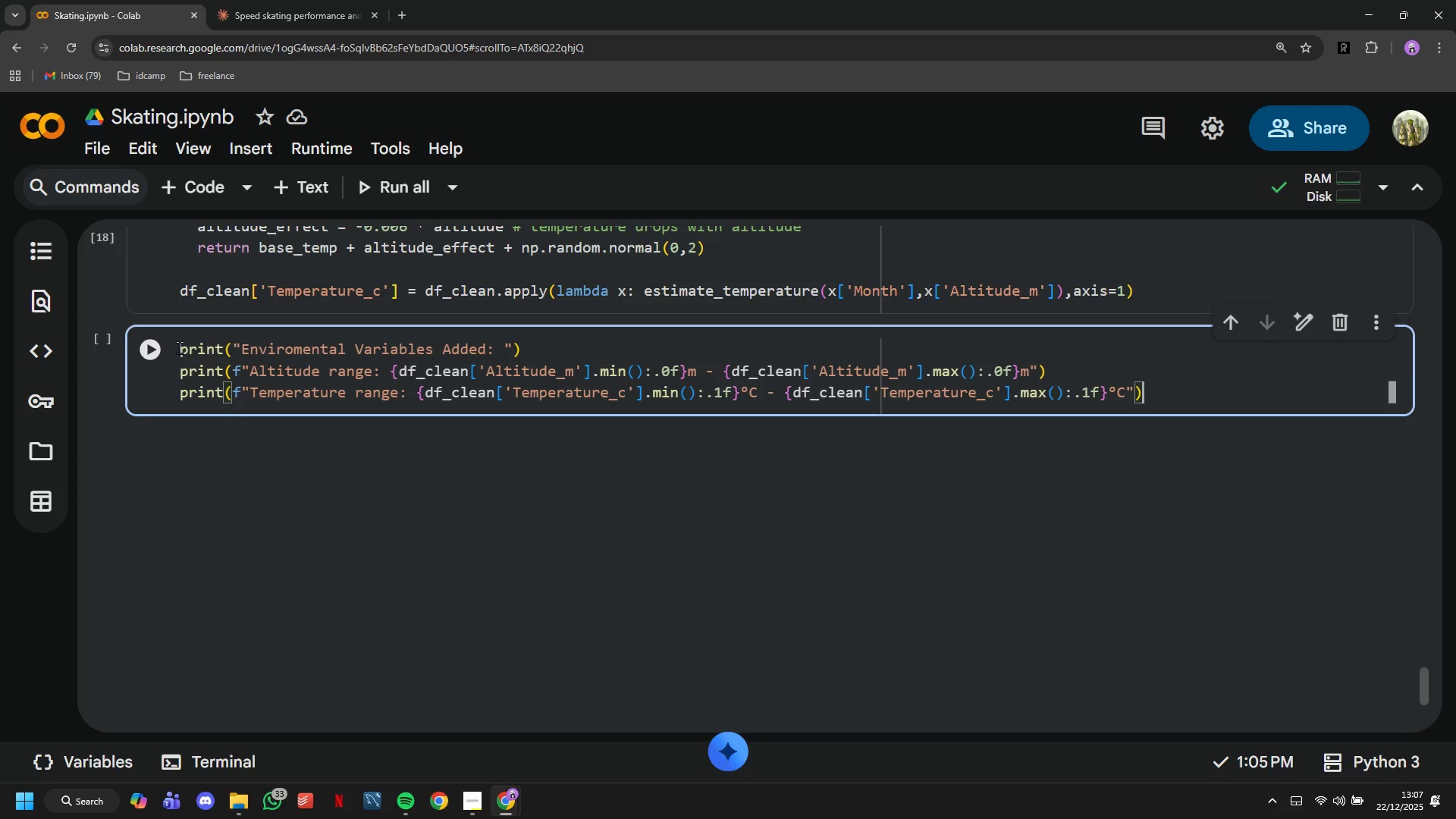 
double_click([140, 353])
 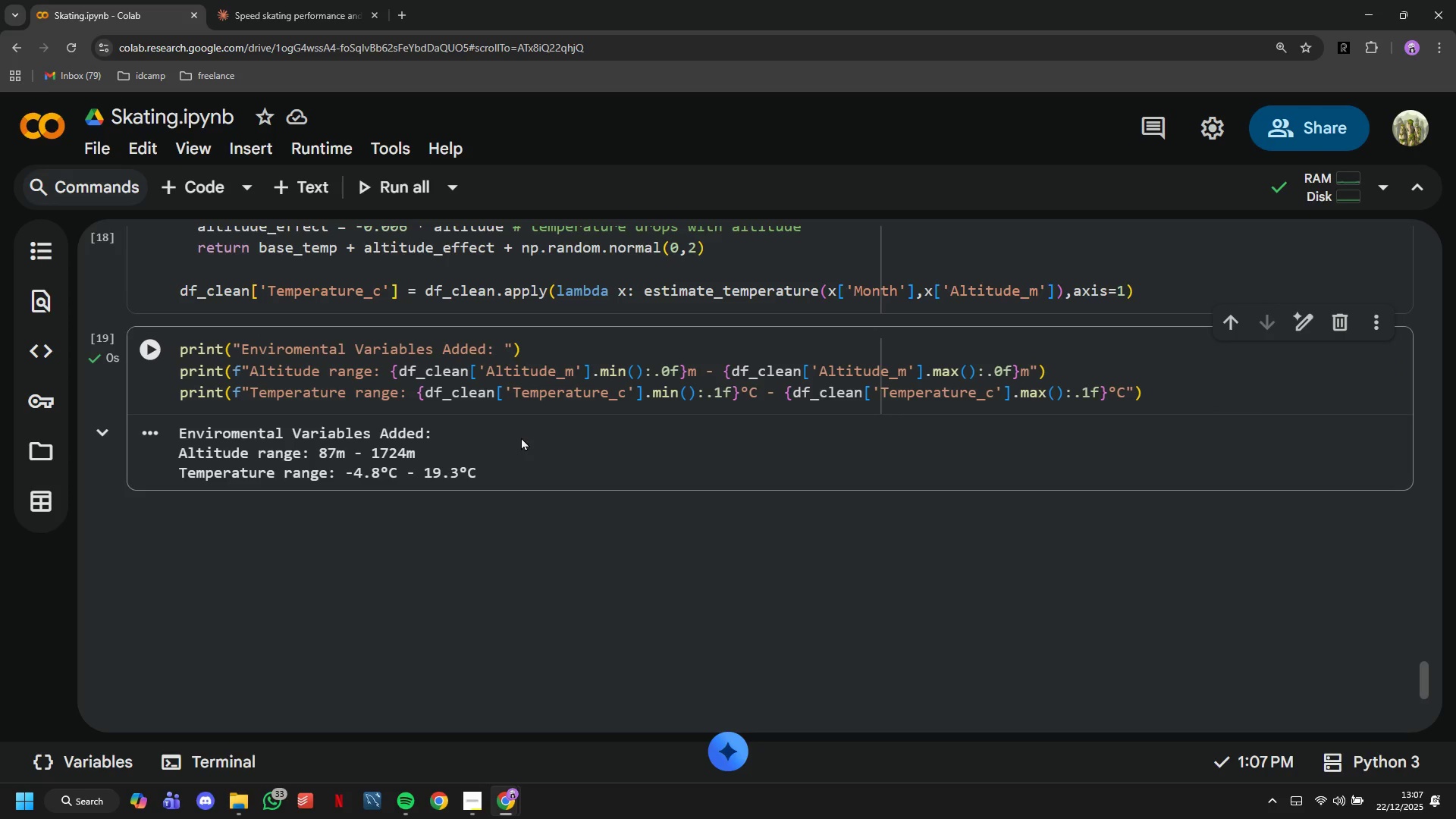 
wait(13.56)
 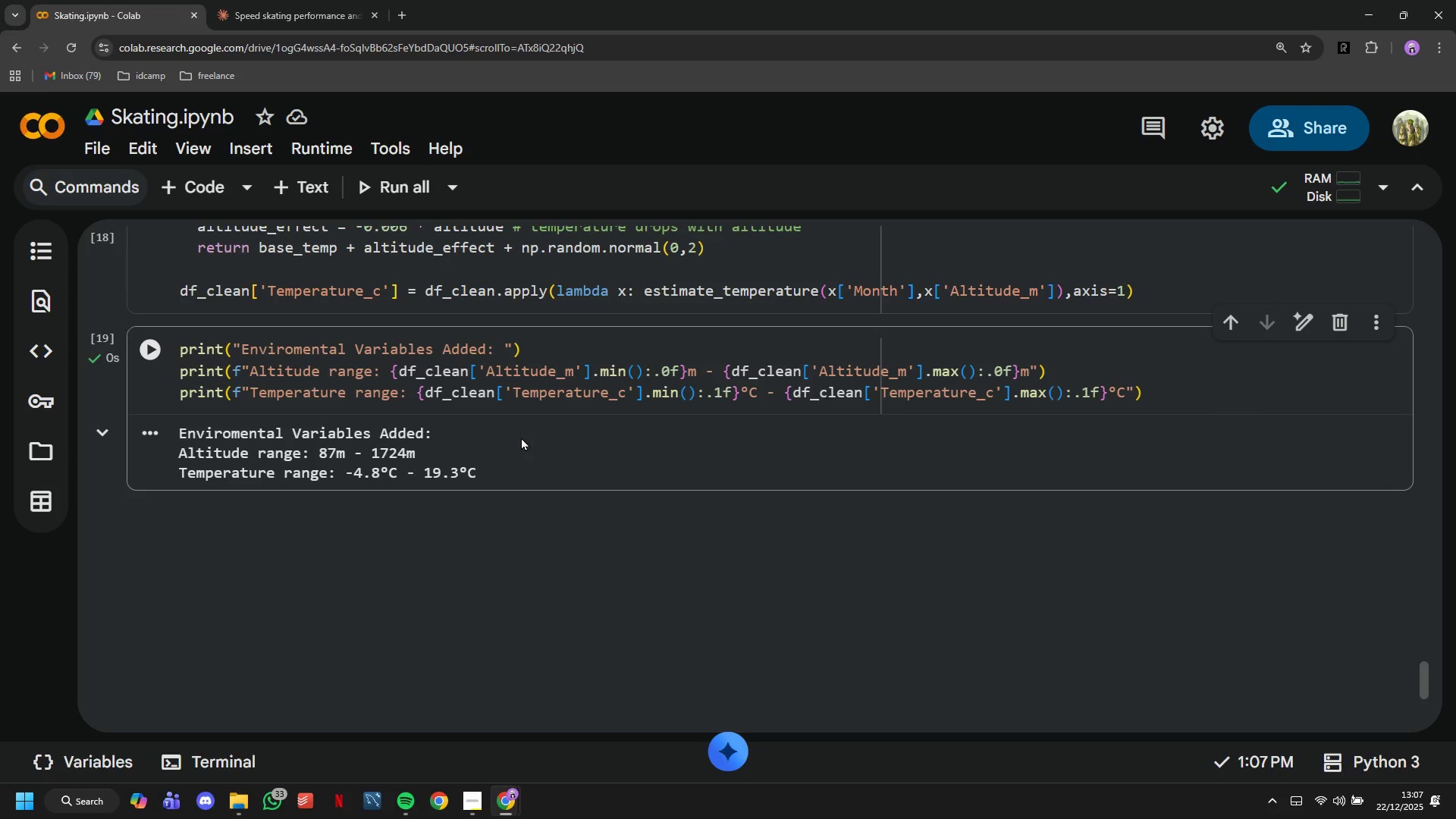 
left_click([321, 198])
 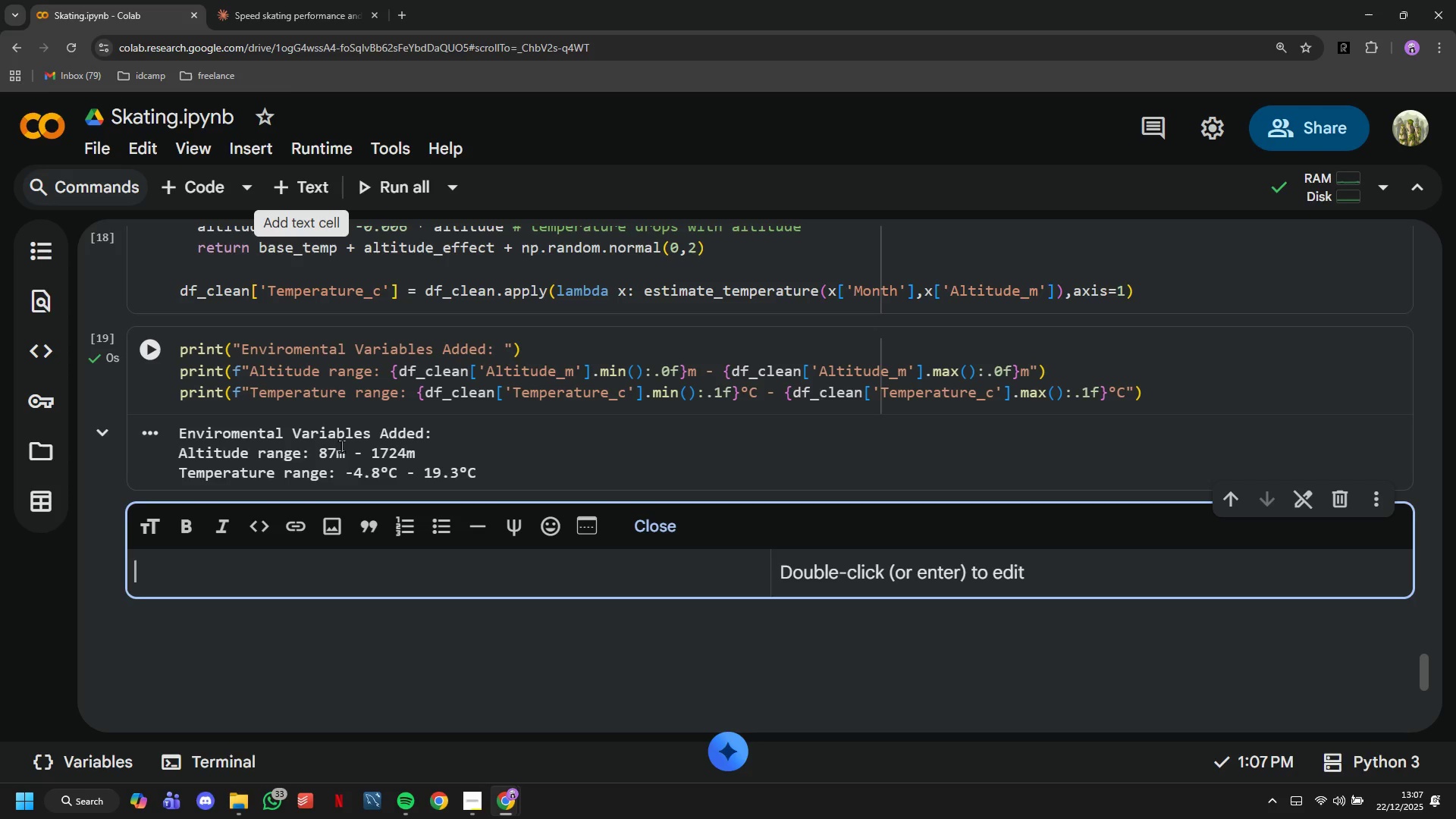 
type(## 5. Exploratory Daa)
key(Backspace)
type(ta Analysis)
 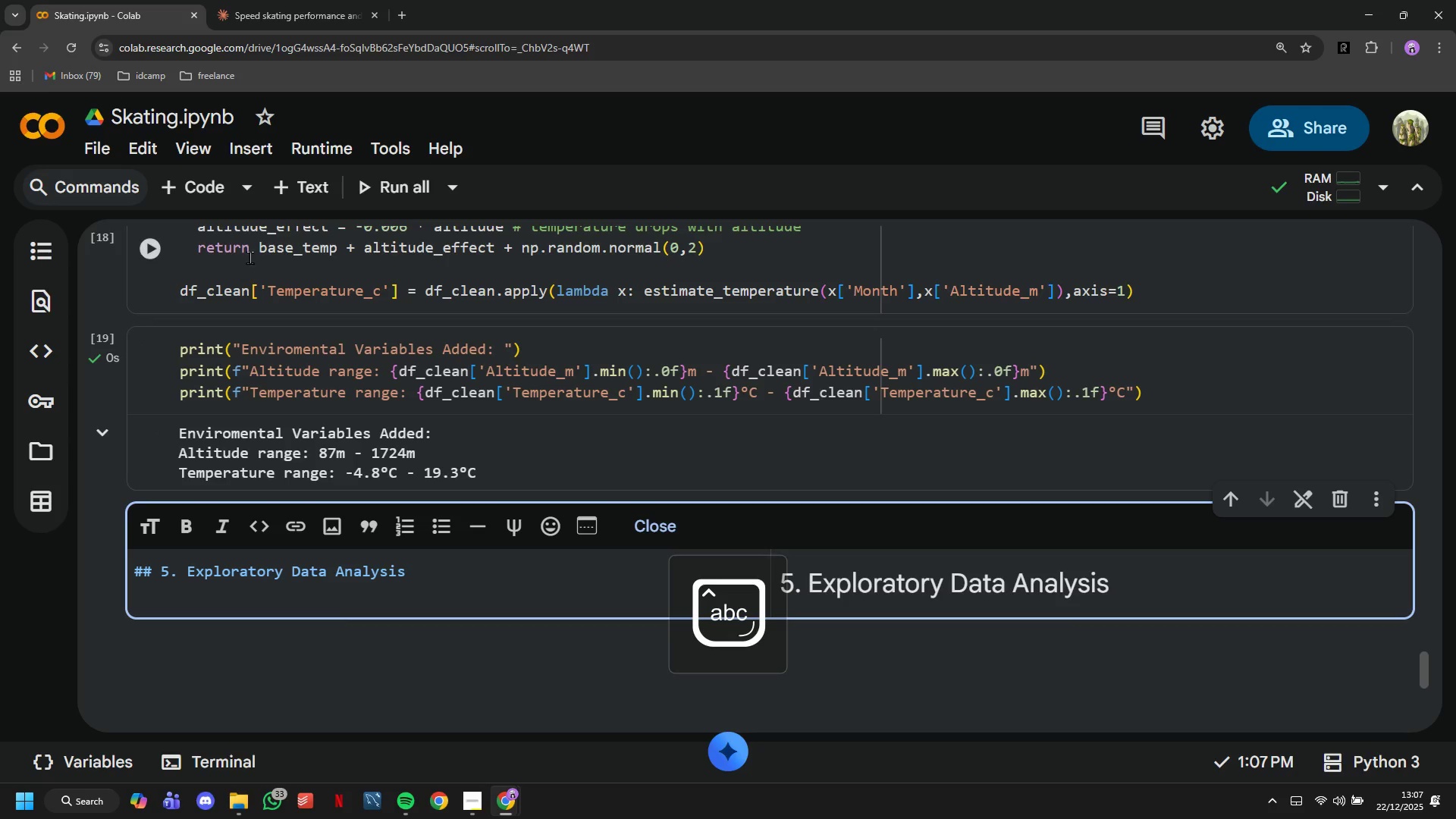 
left_click([220, 194])
 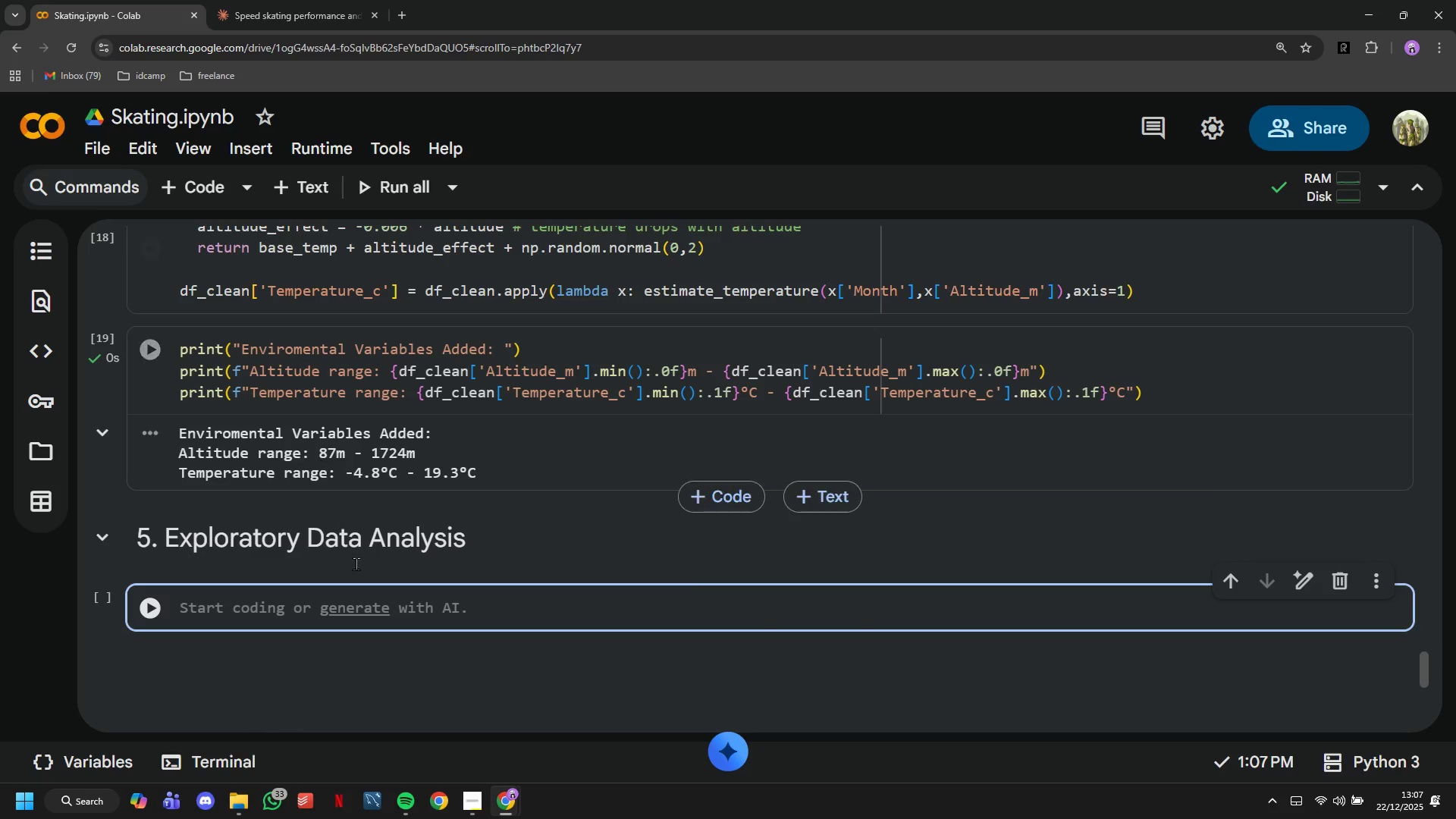 
left_click([475, 792])